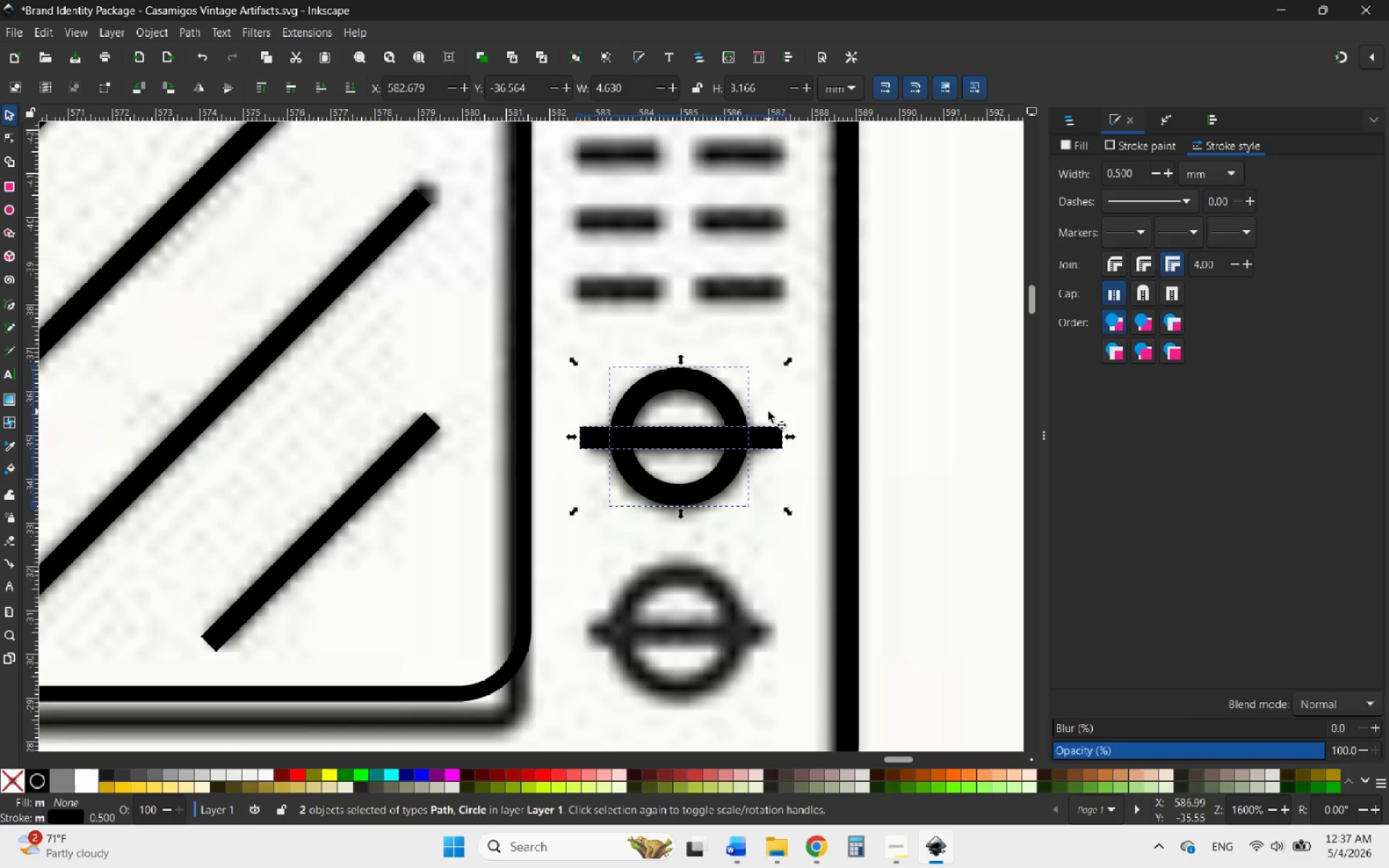 
double_click([698, 386])
 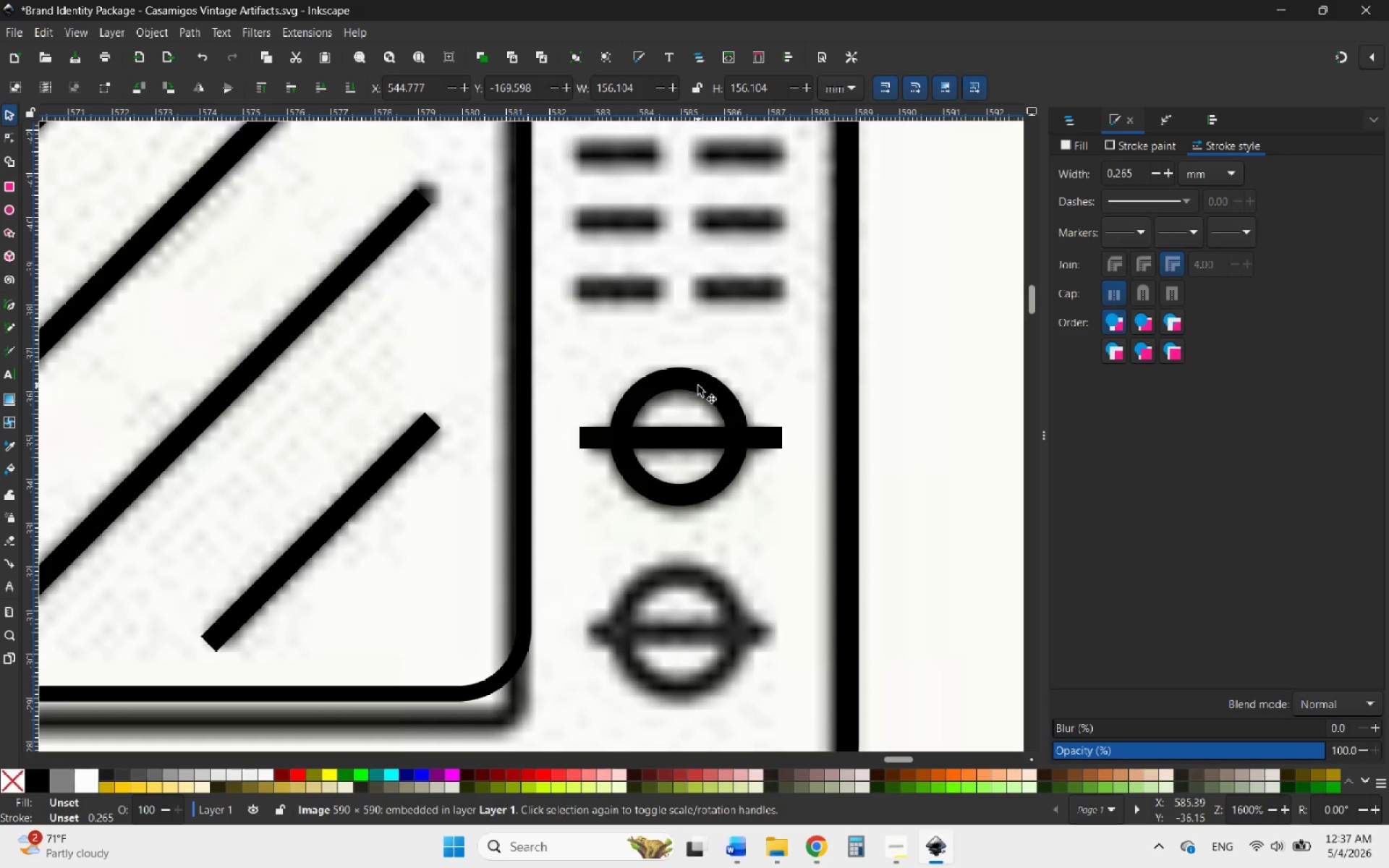 
triple_click([698, 386])
 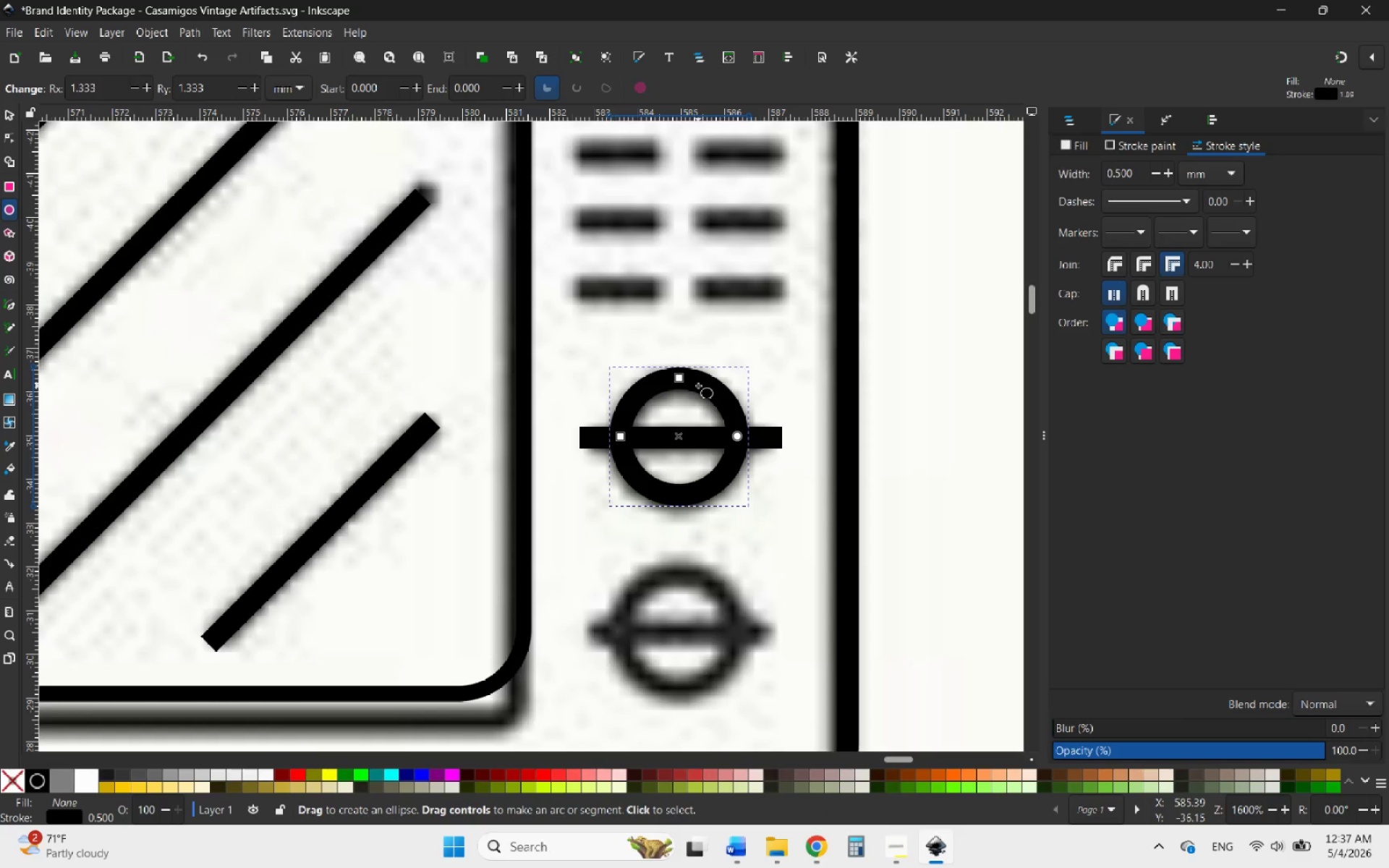 
hold_key(key=ShiftLeft, duration=0.44)
 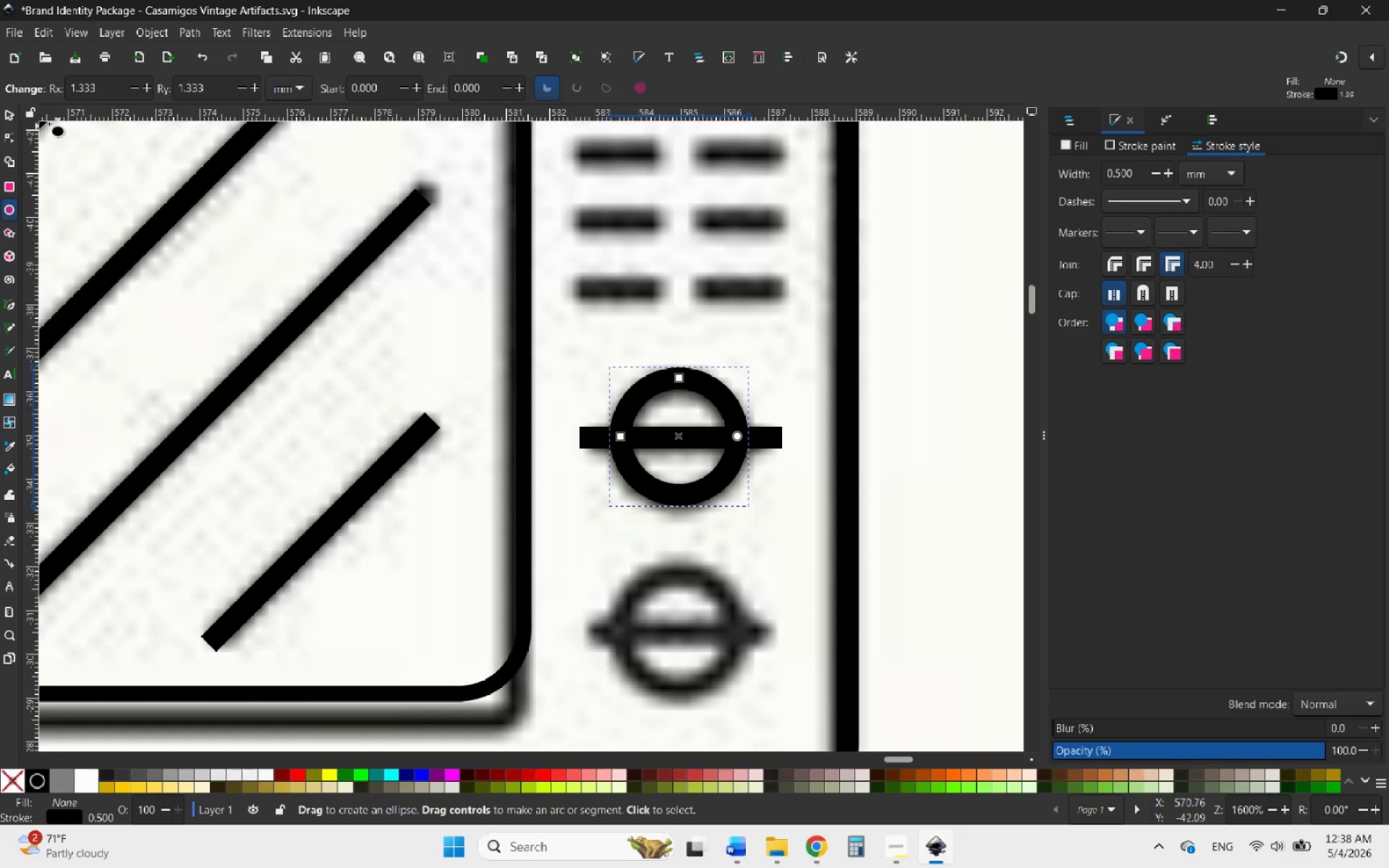 
left_click([10, 119])
 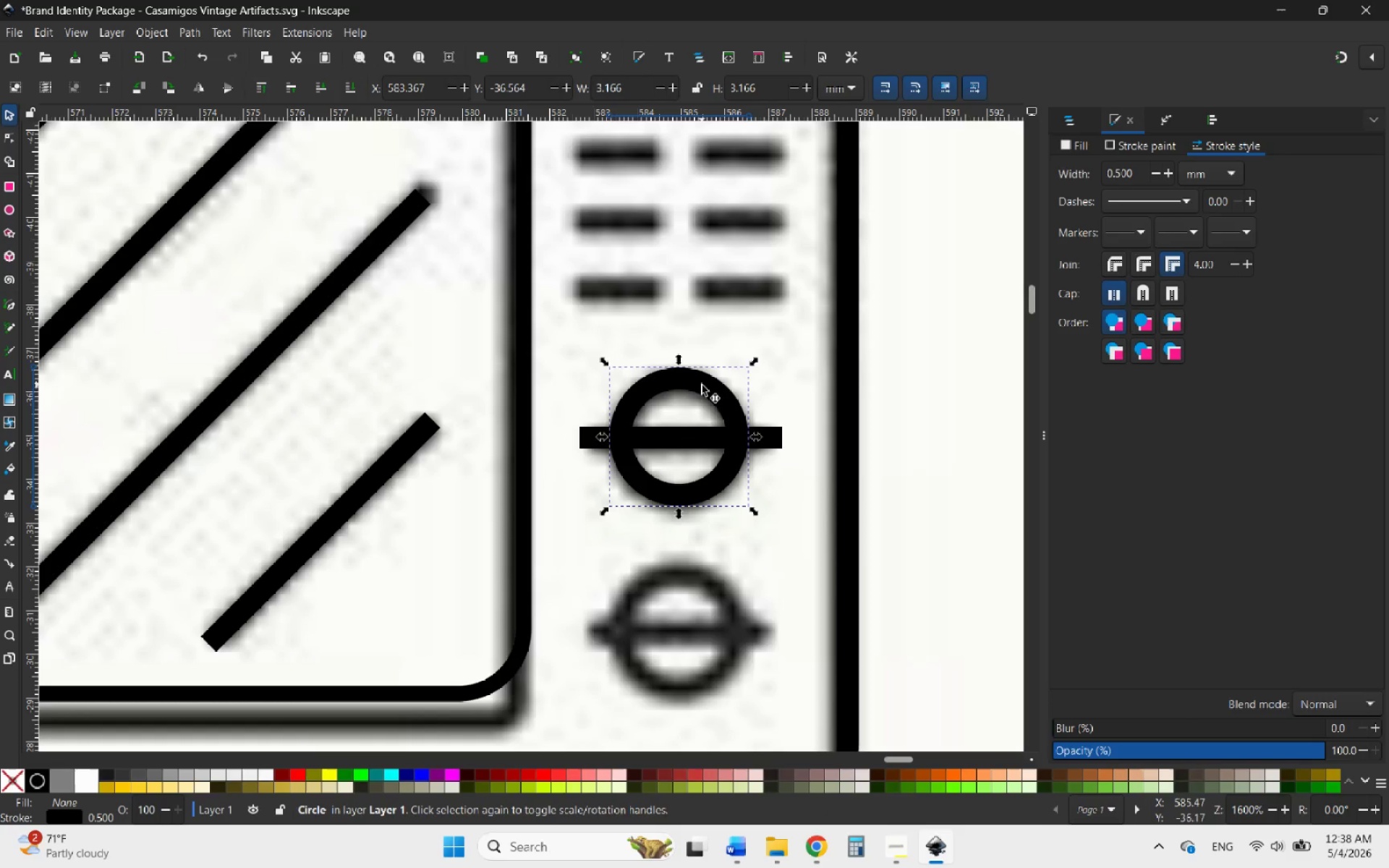 
hold_key(key=ShiftLeft, duration=0.66)
left_click([777, 435])
 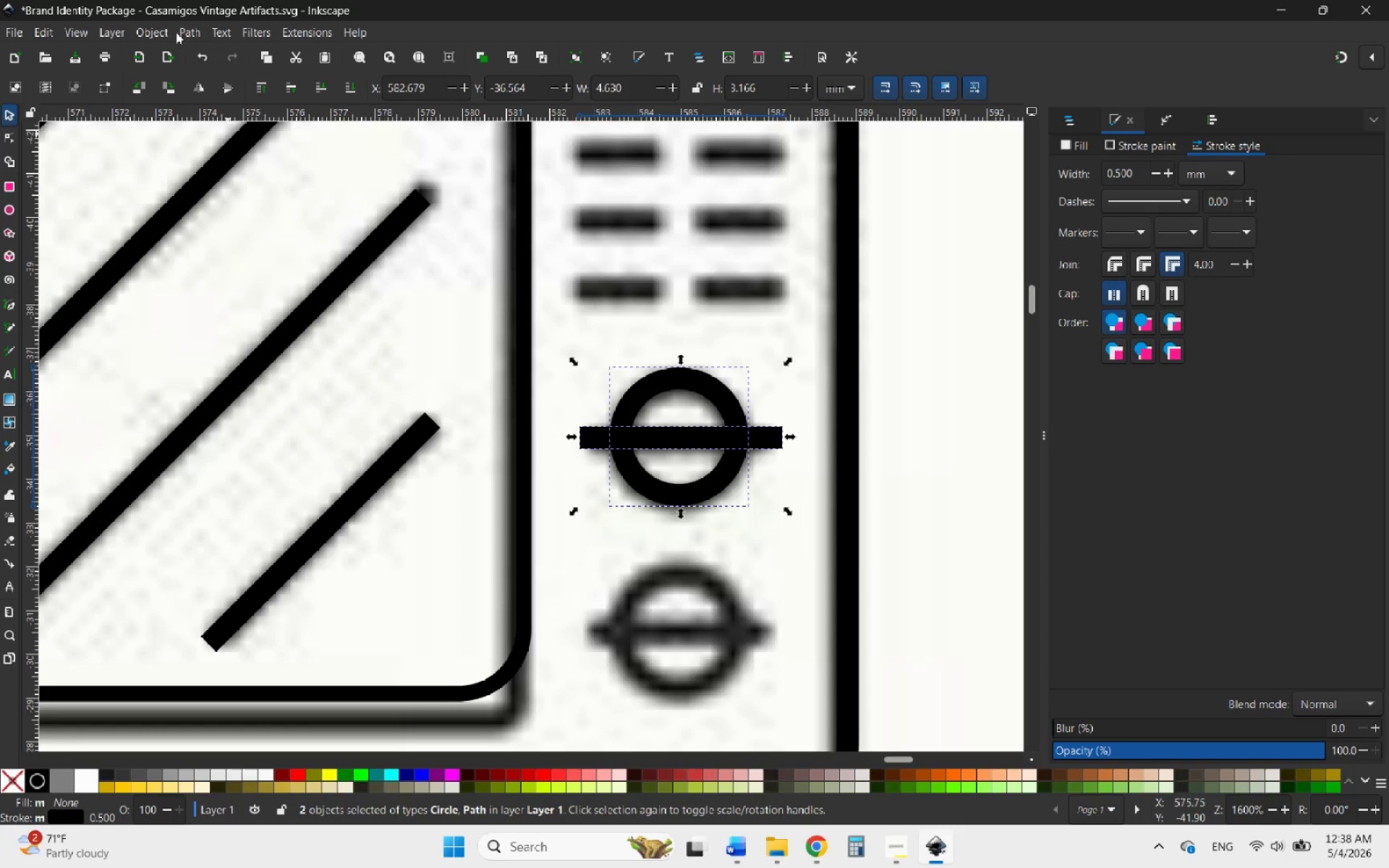 
left_click([187, 33])
 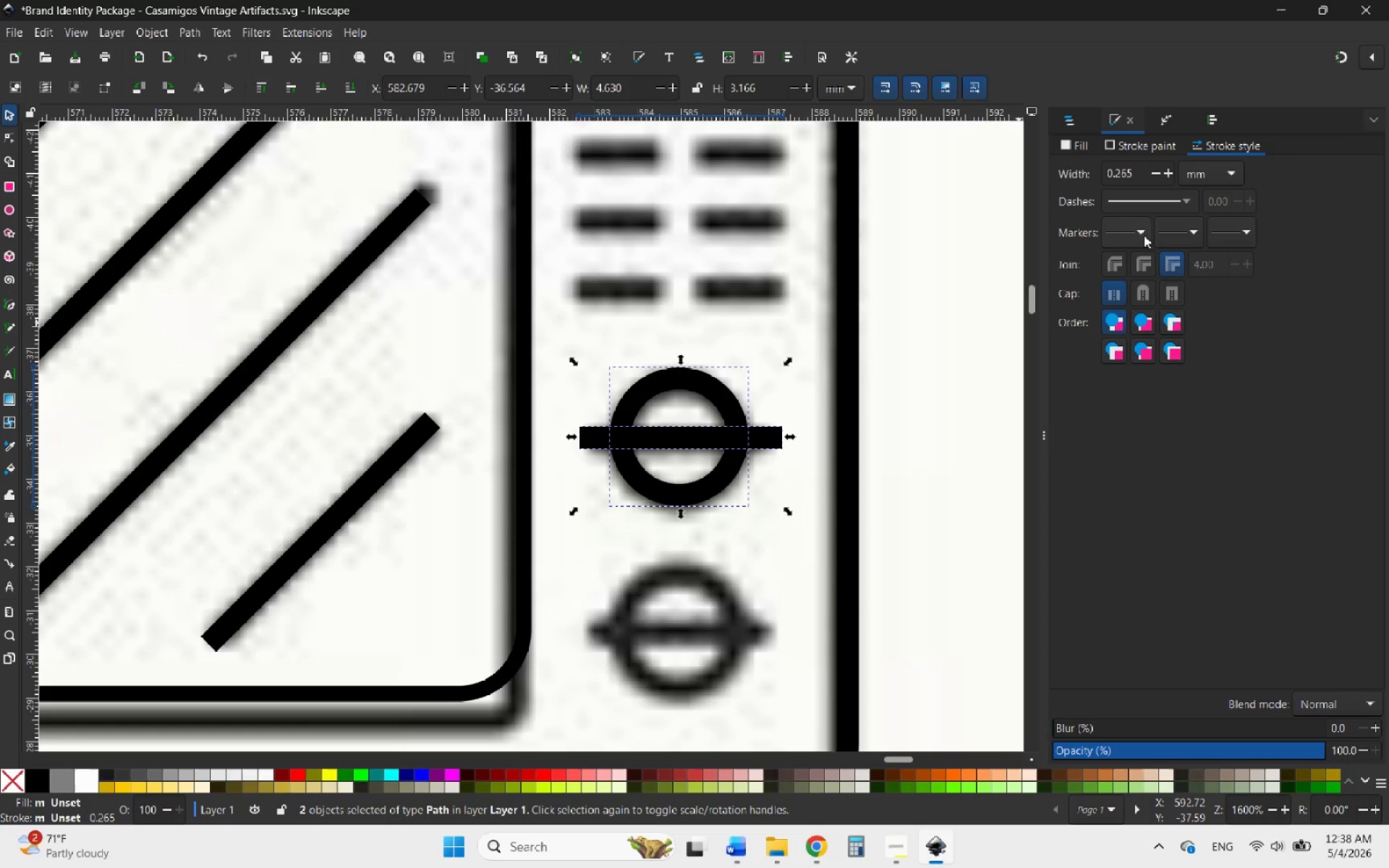 
left_click([1209, 119])
 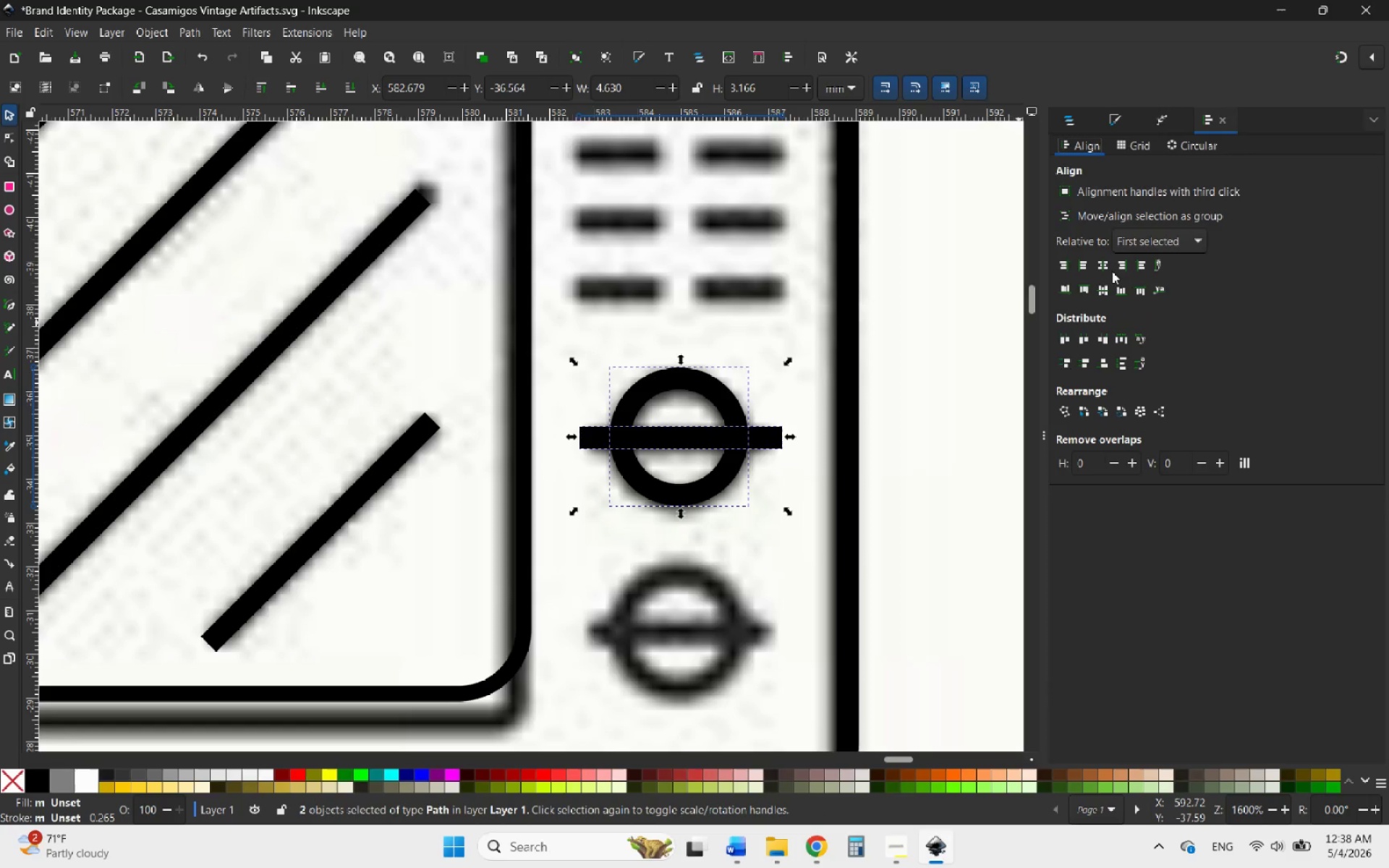 
left_click([1101, 265])
 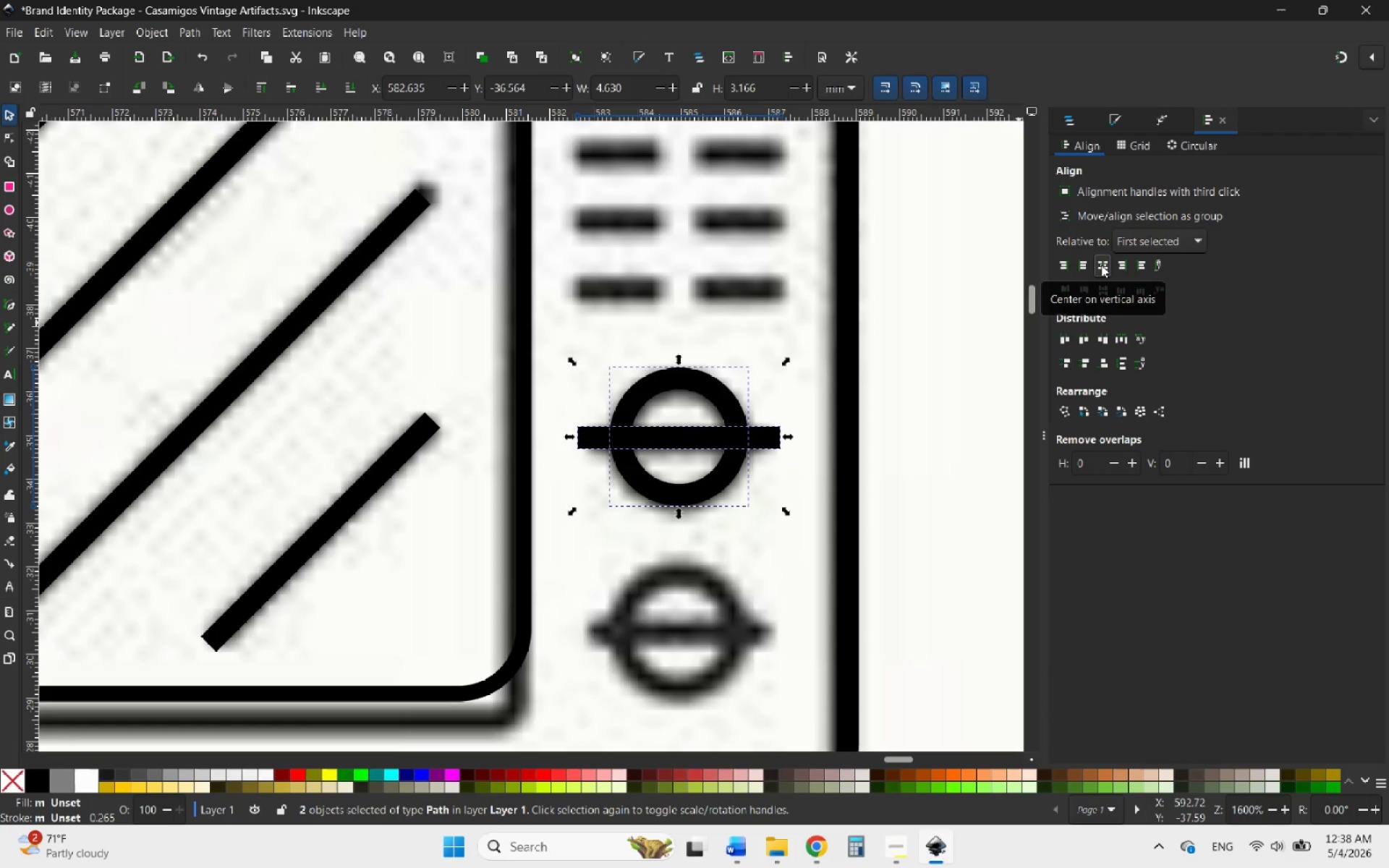 
left_click([1101, 265])
 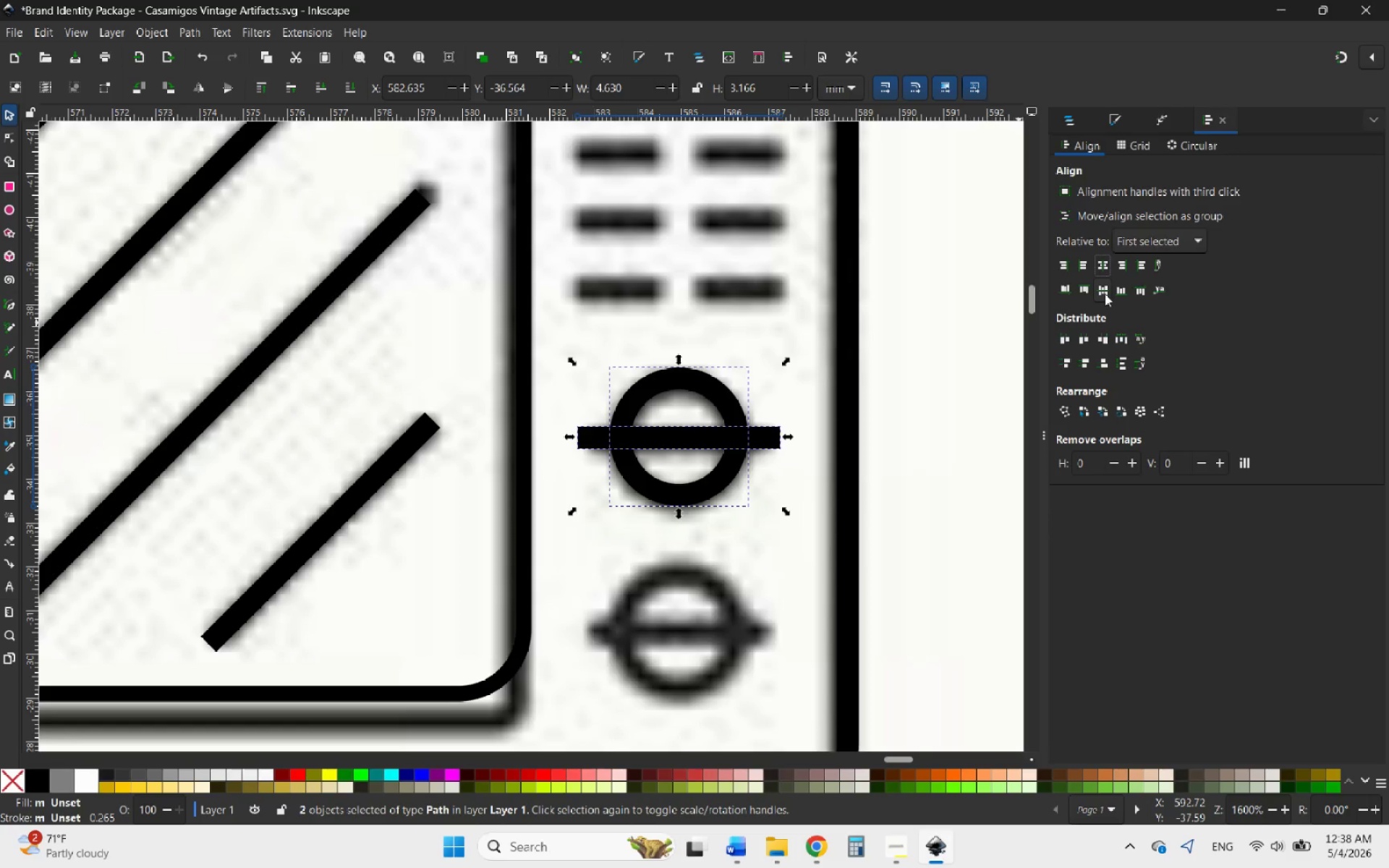 
left_click([1101, 289])
 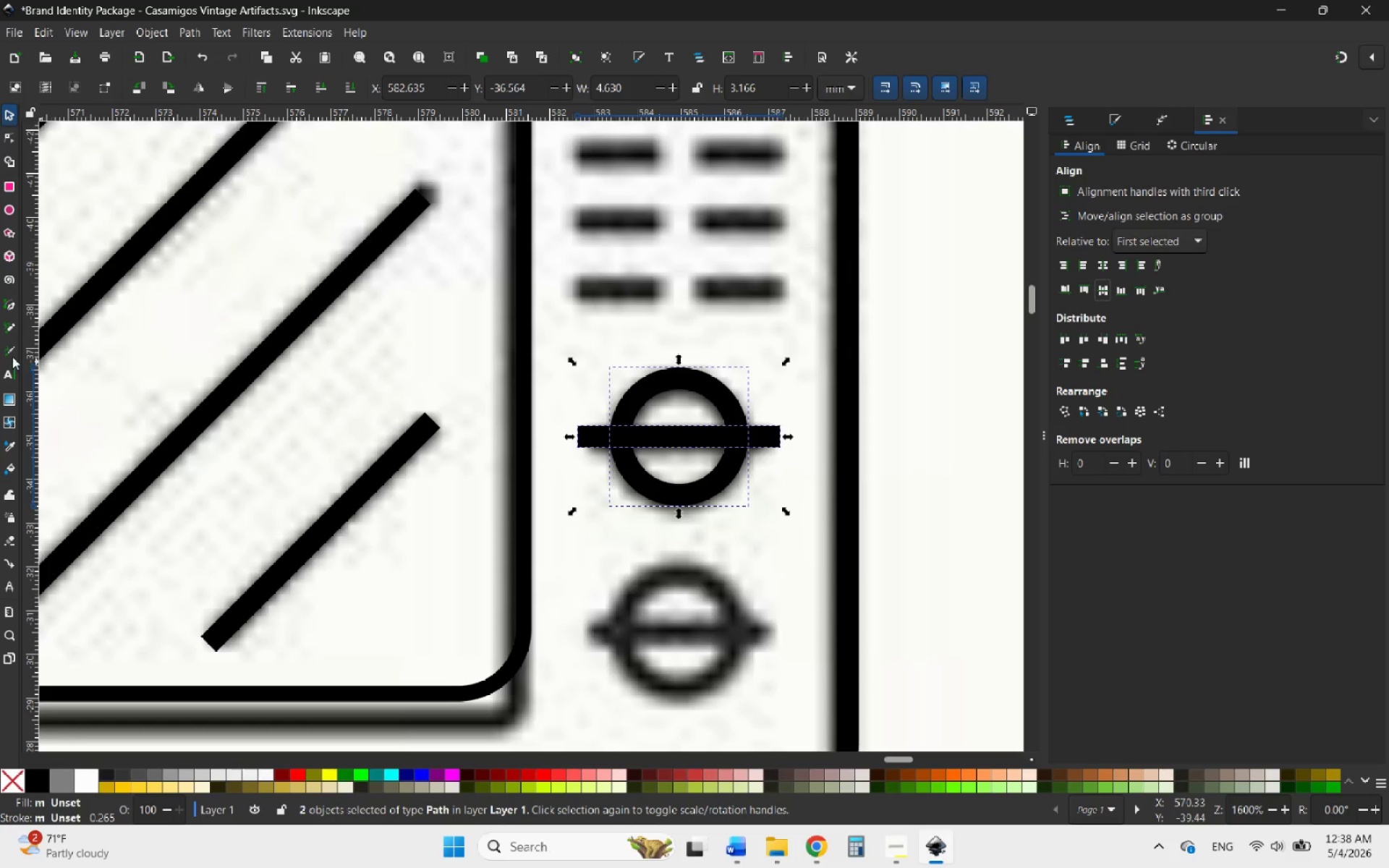 
left_click([9, 164])
 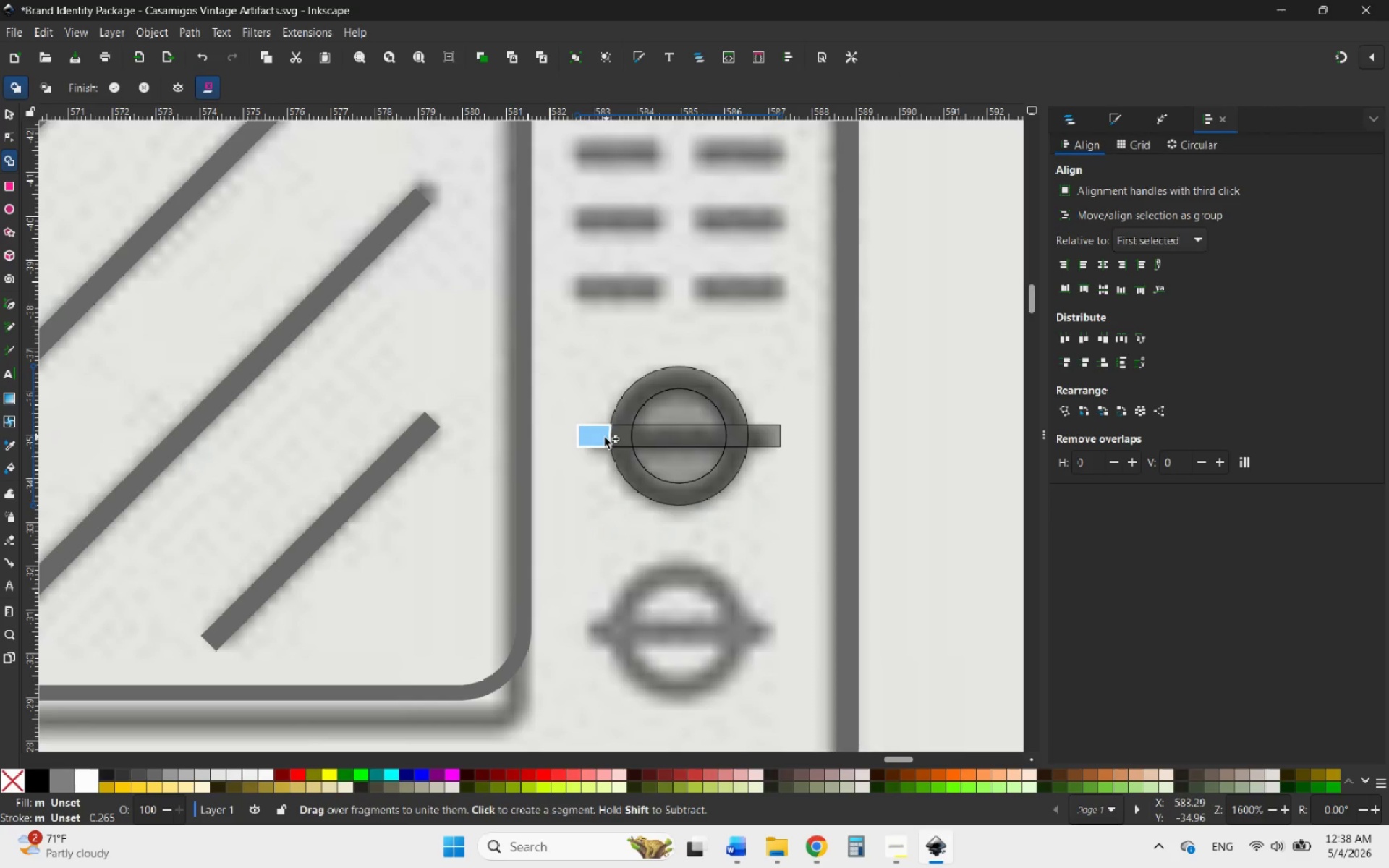 
left_click_drag(start_coordinate=[600, 438], to_coordinate=[629, 454])
 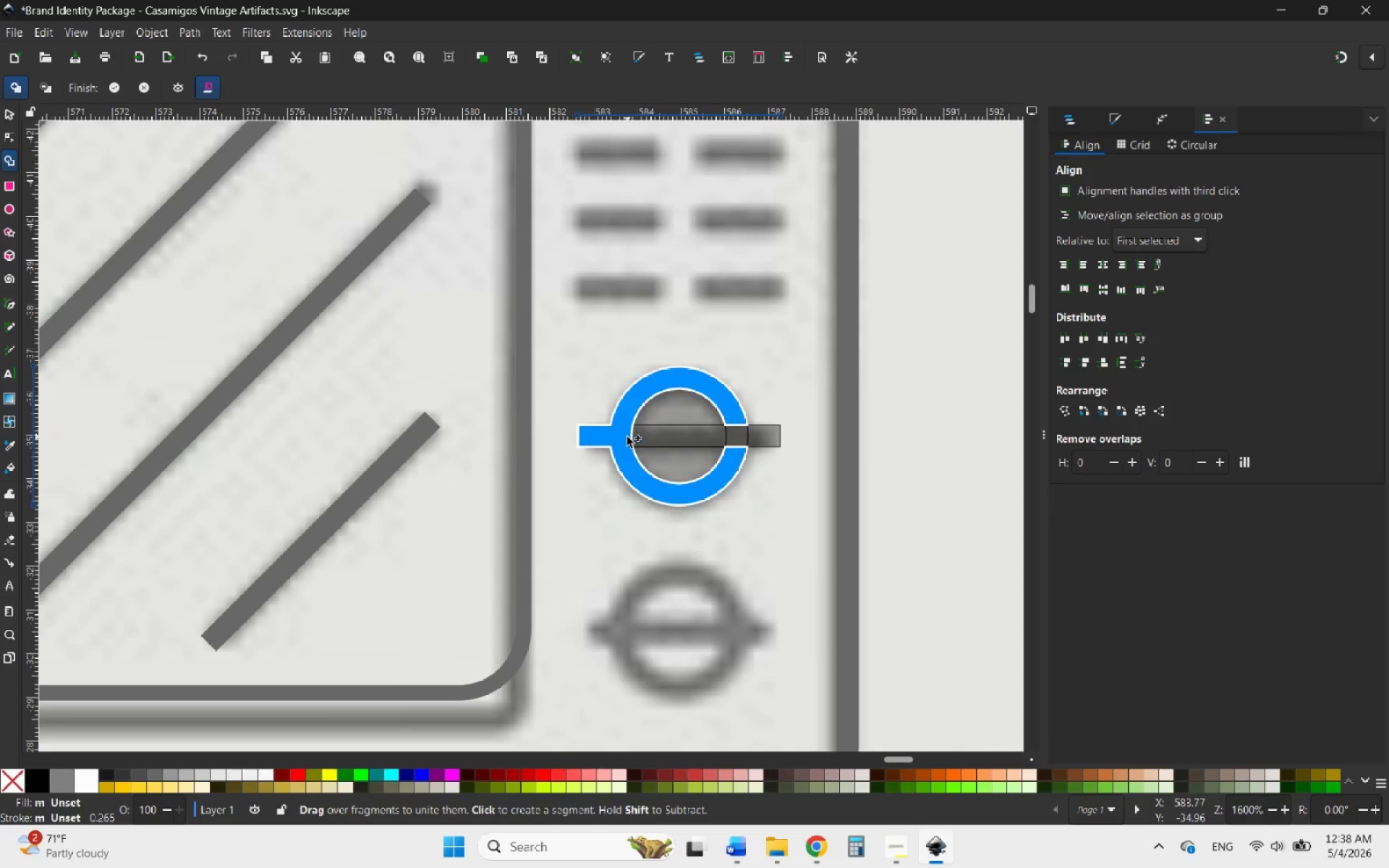 
left_click_drag(start_coordinate=[619, 436], to_coordinate=[639, 433])
 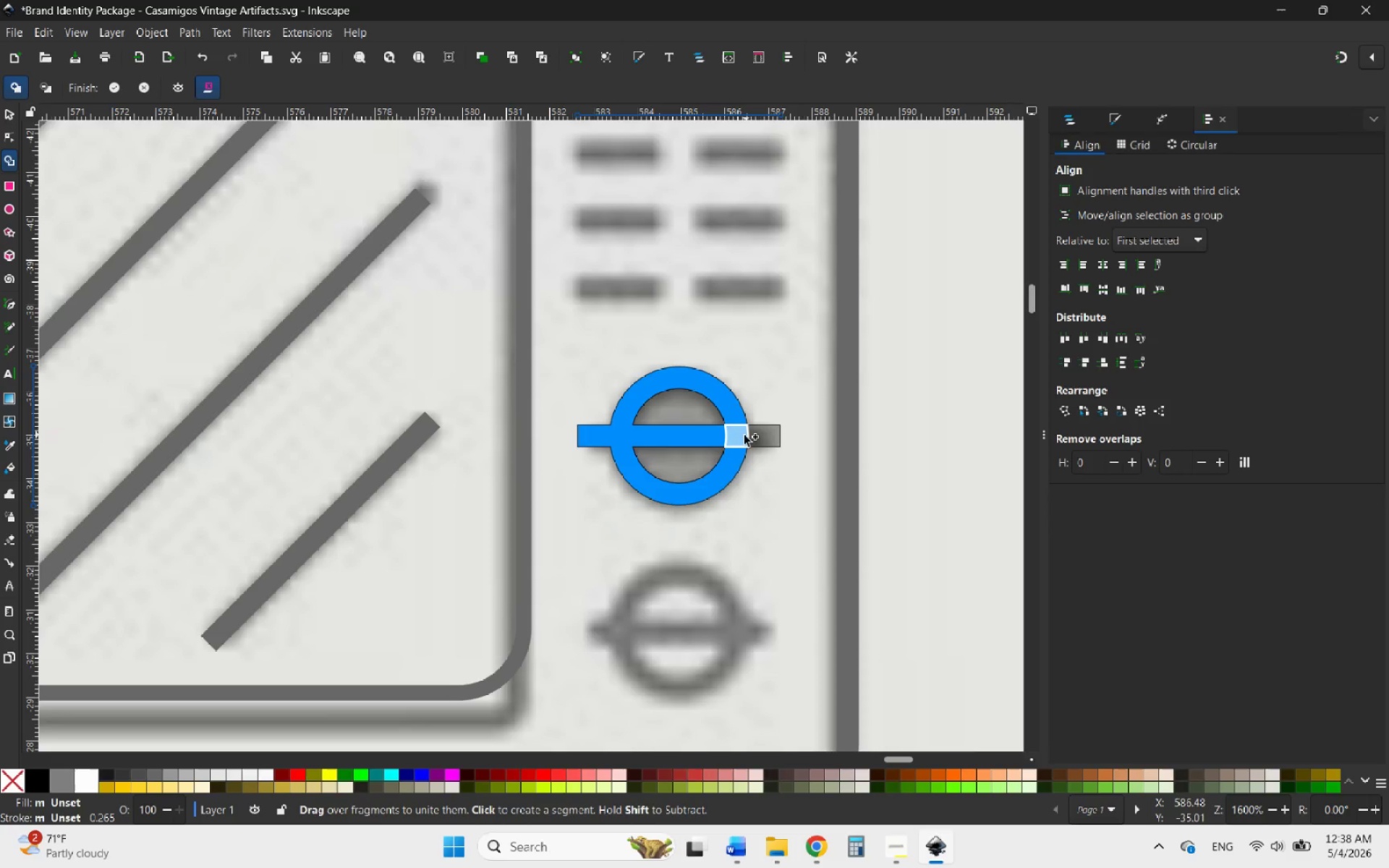 
left_click_drag(start_coordinate=[739, 435], to_coordinate=[756, 435])
 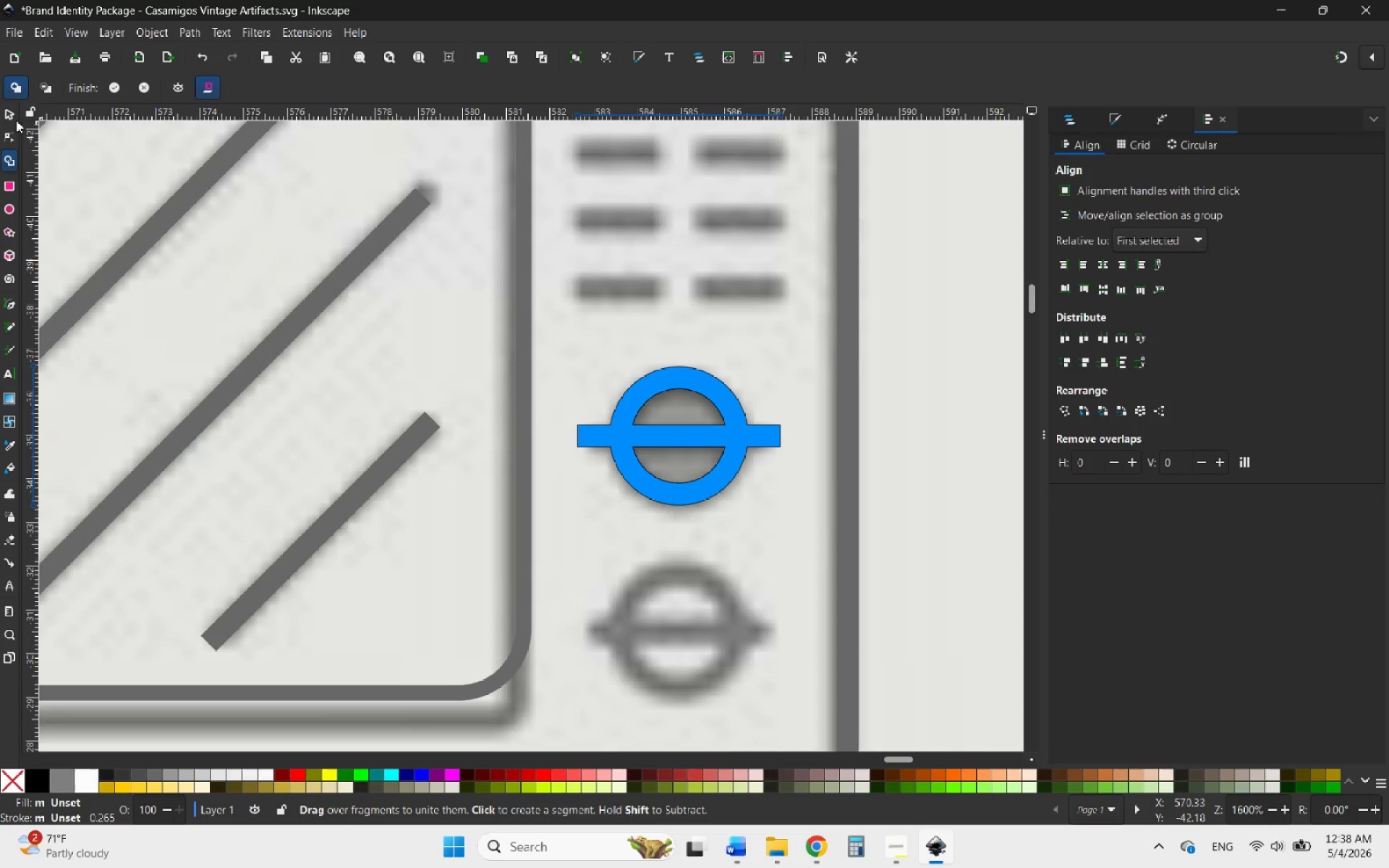 
left_click([9, 107])
 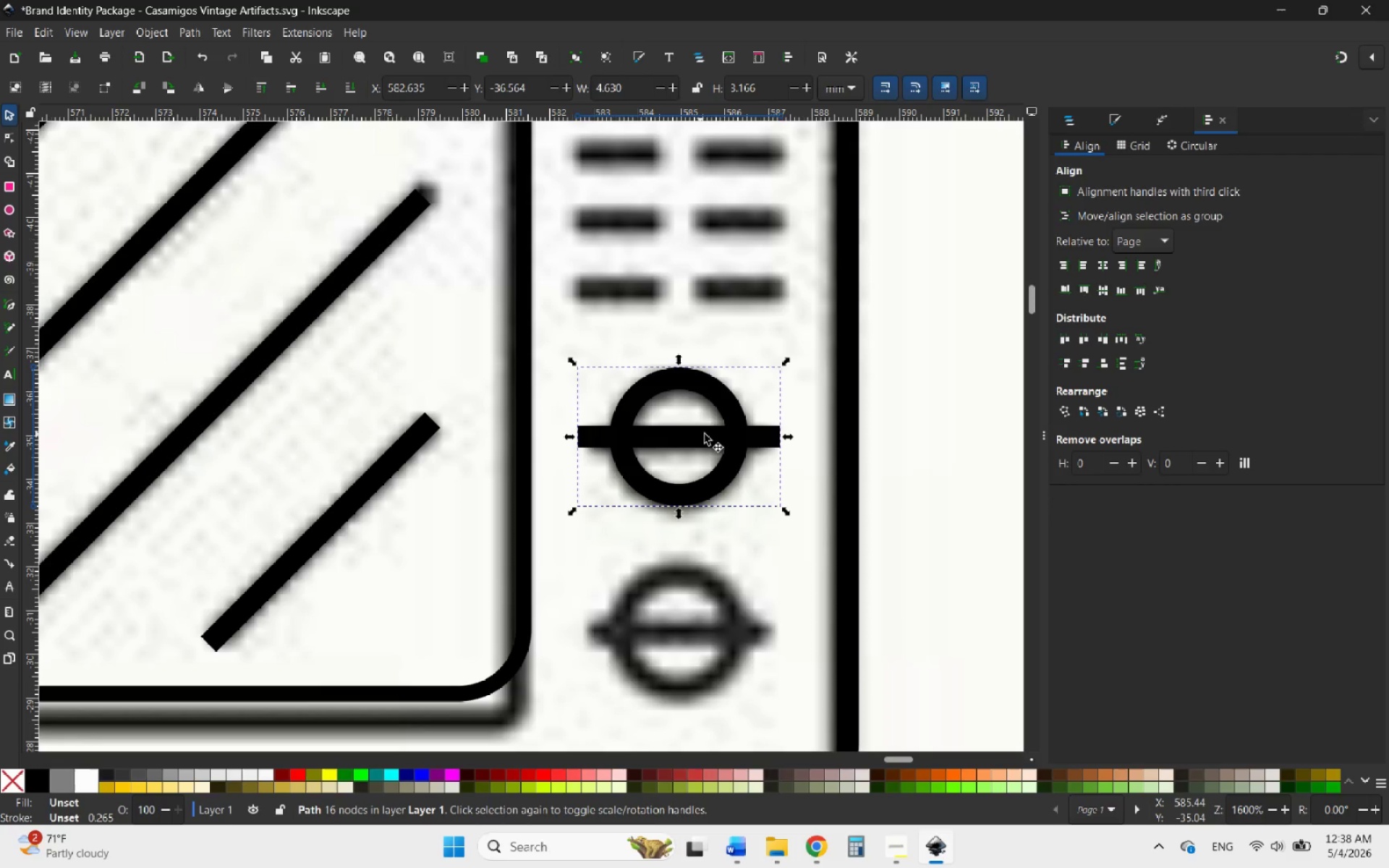 
right_click([742, 434])
 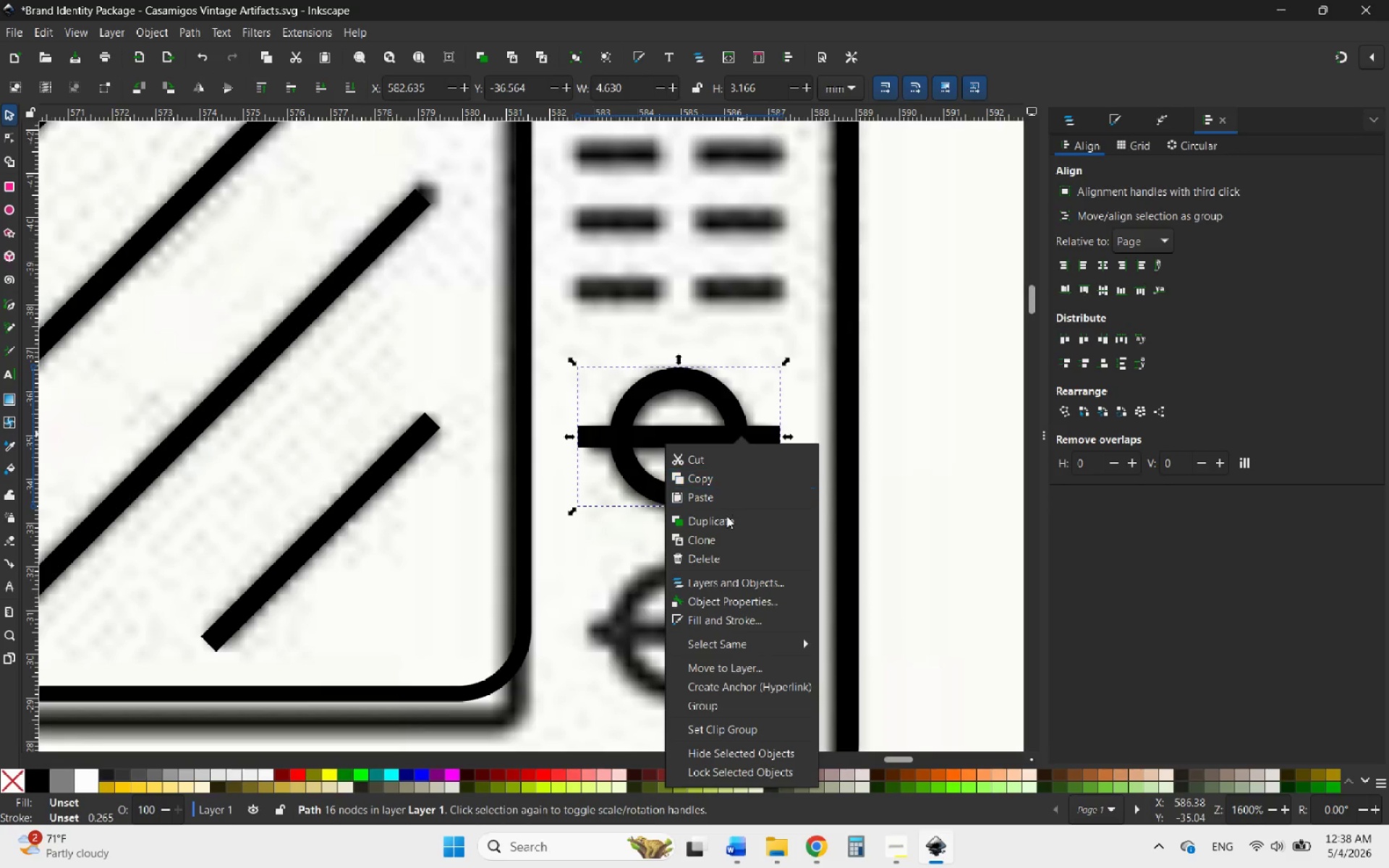 
left_click([715, 524])
 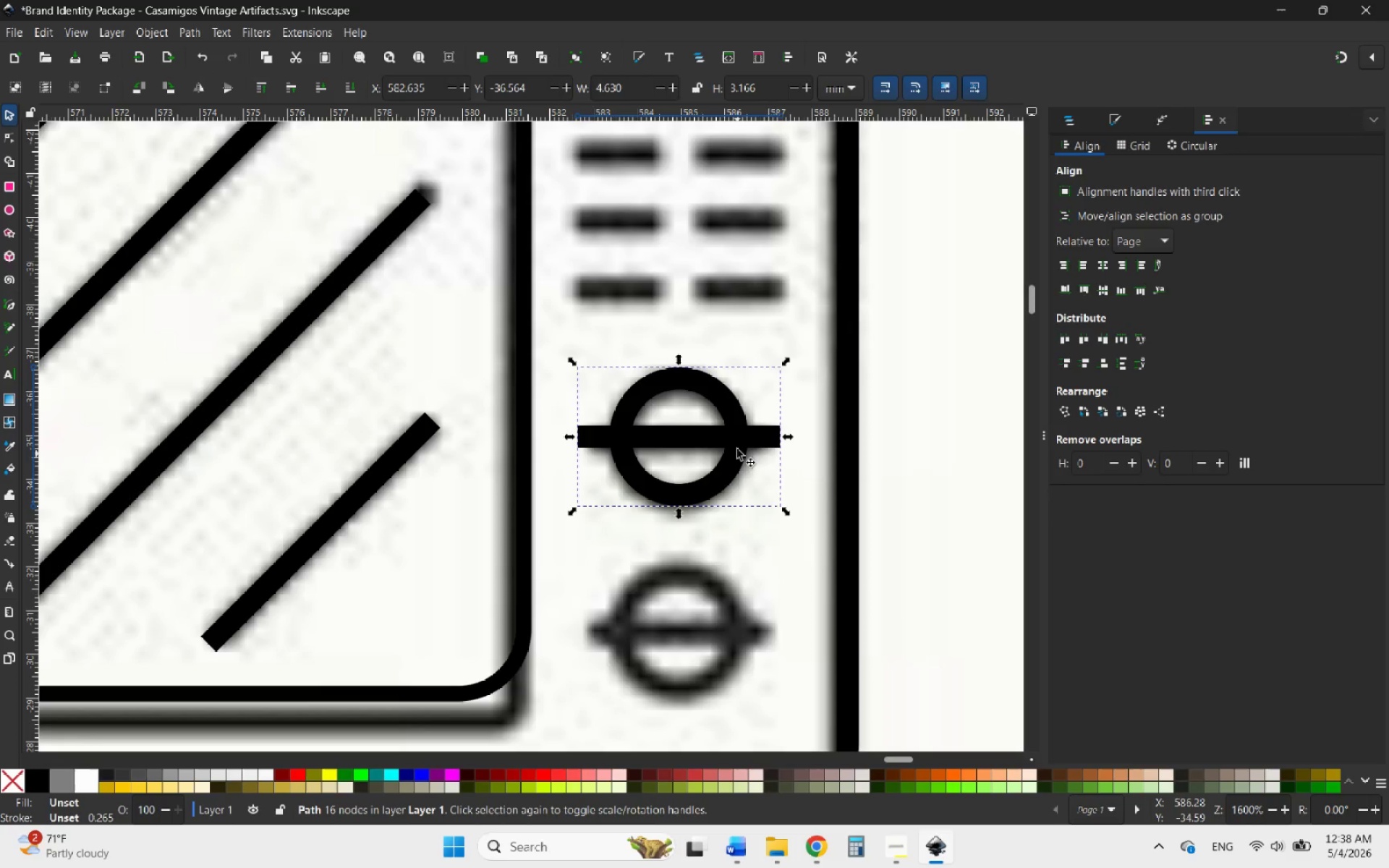 
left_click_drag(start_coordinate=[737, 446], to_coordinate=[709, 643])
 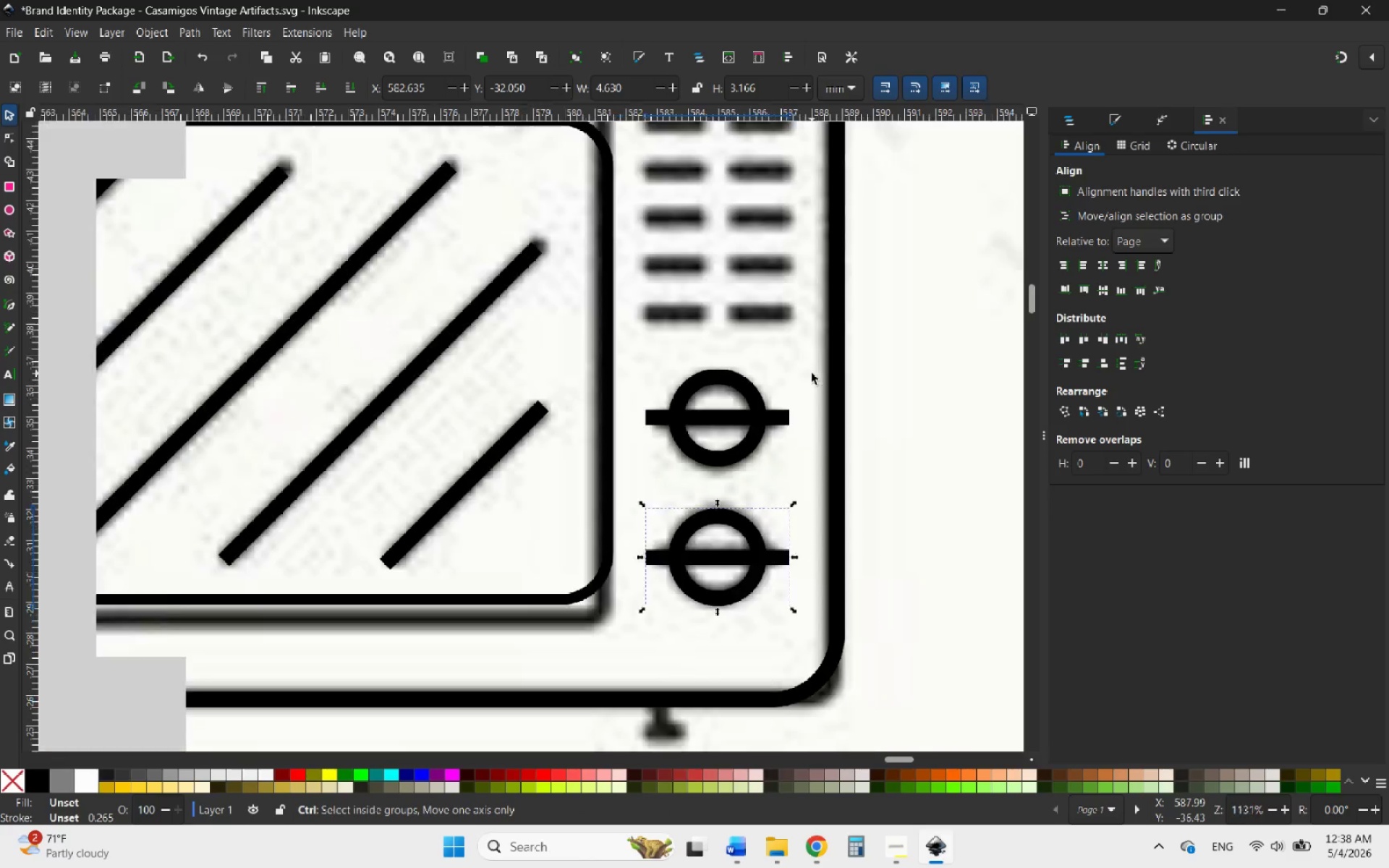 
hold_key(key=ControlLeft, duration=1.97)
 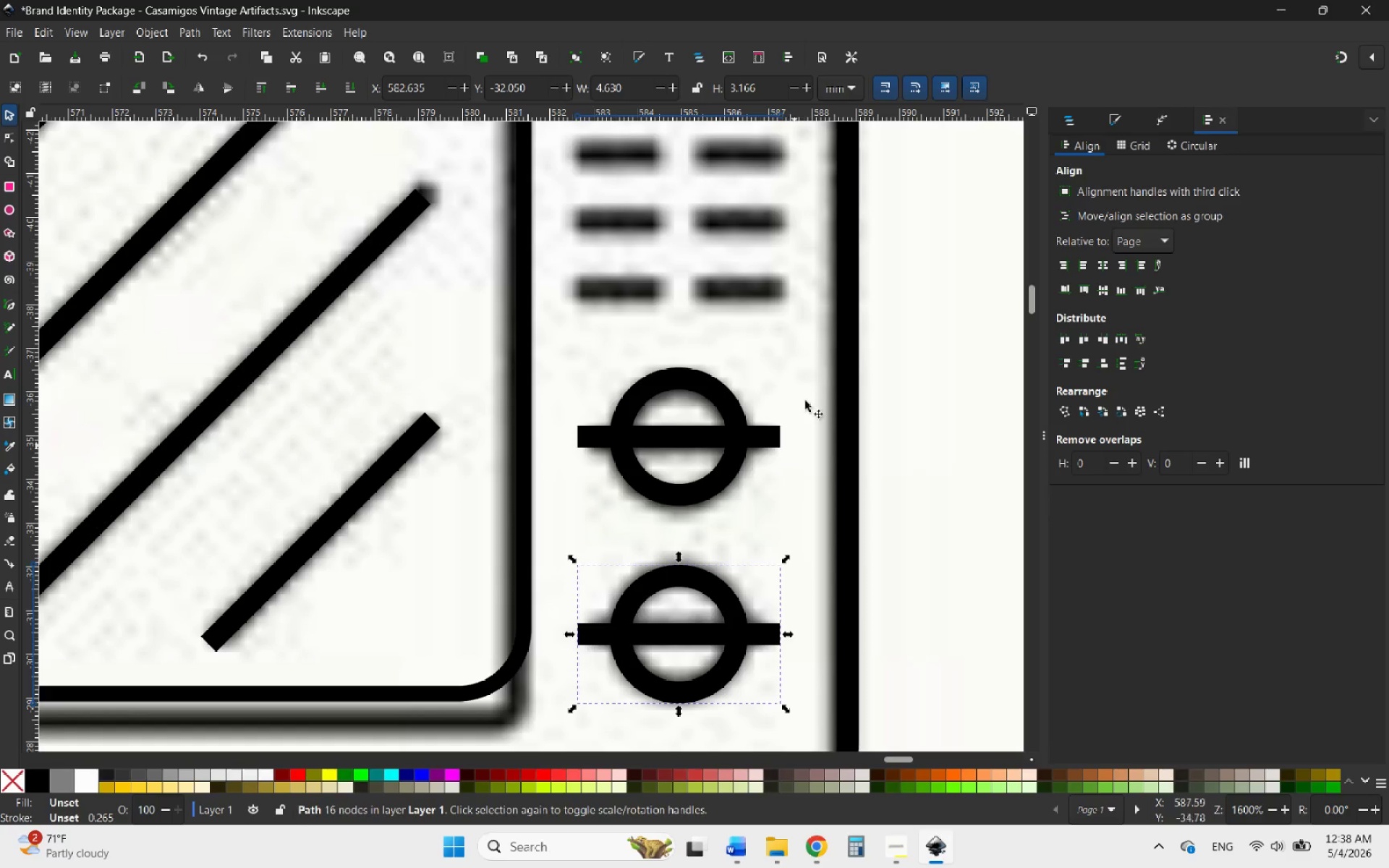 
hold_key(key=ControlLeft, duration=0.88)
scroll: coordinate [812, 373], scroll_direction: down, amount: 3.0
 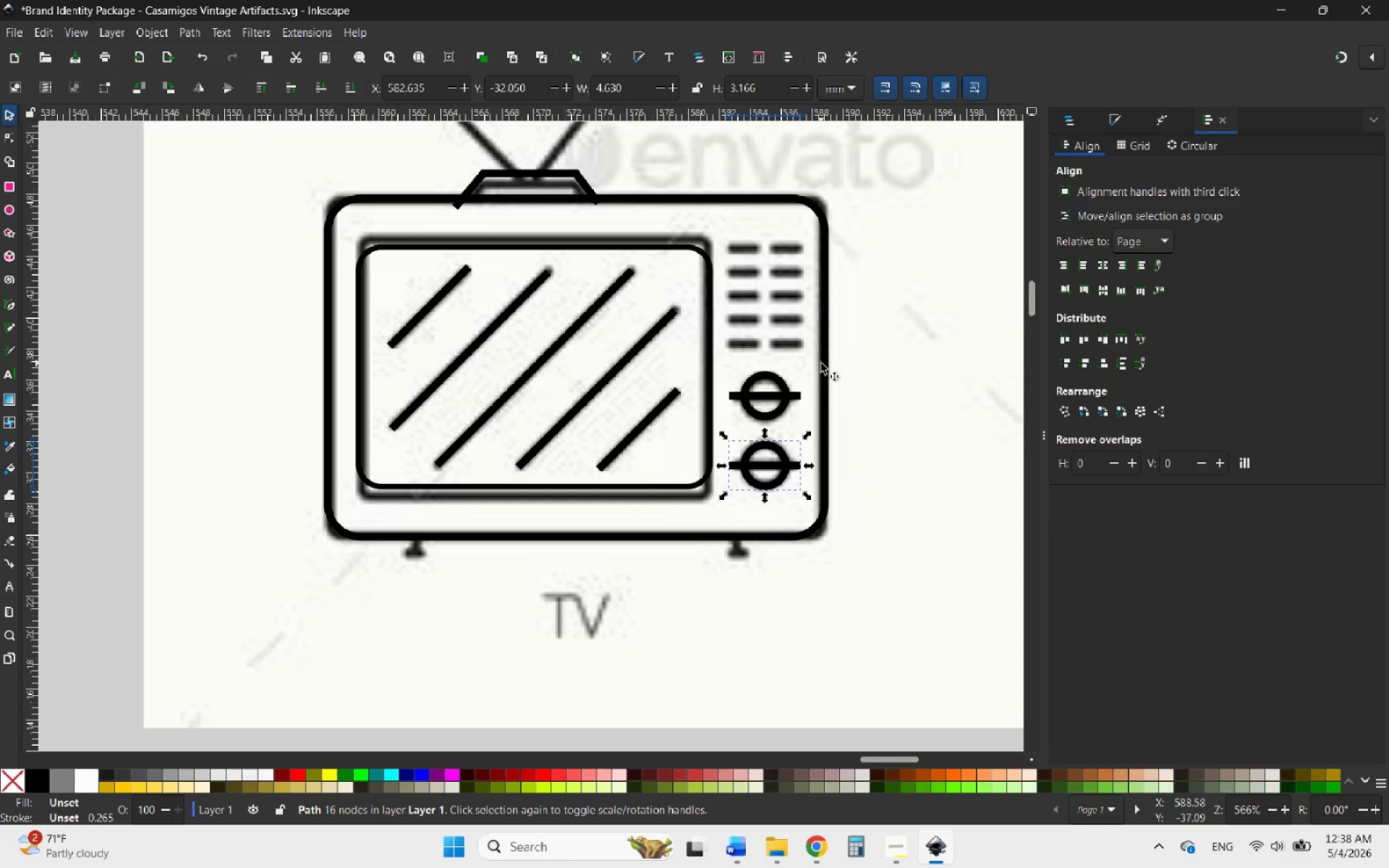 
key(Control+ControlLeft)
 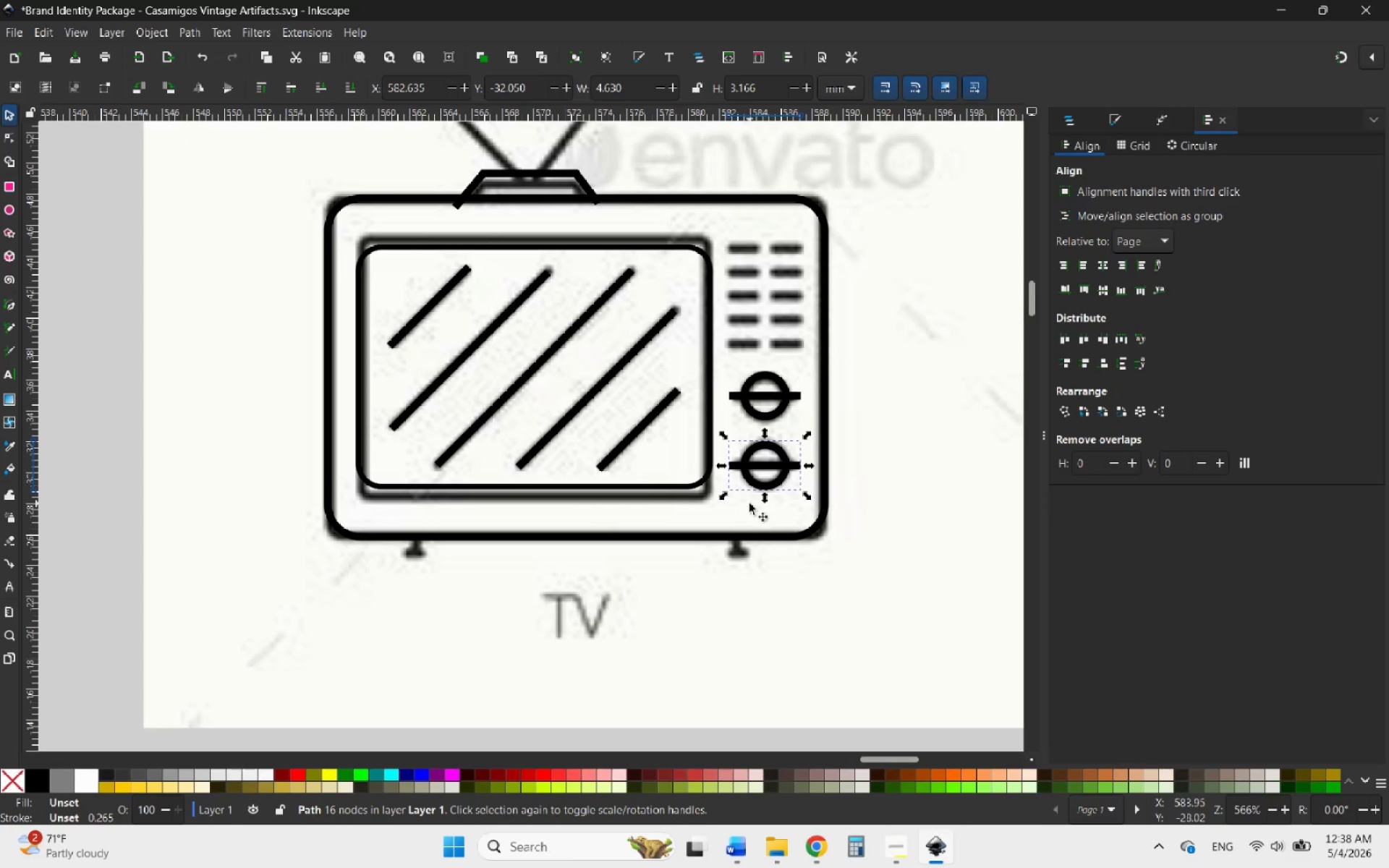 
key(Control+ControlLeft)
 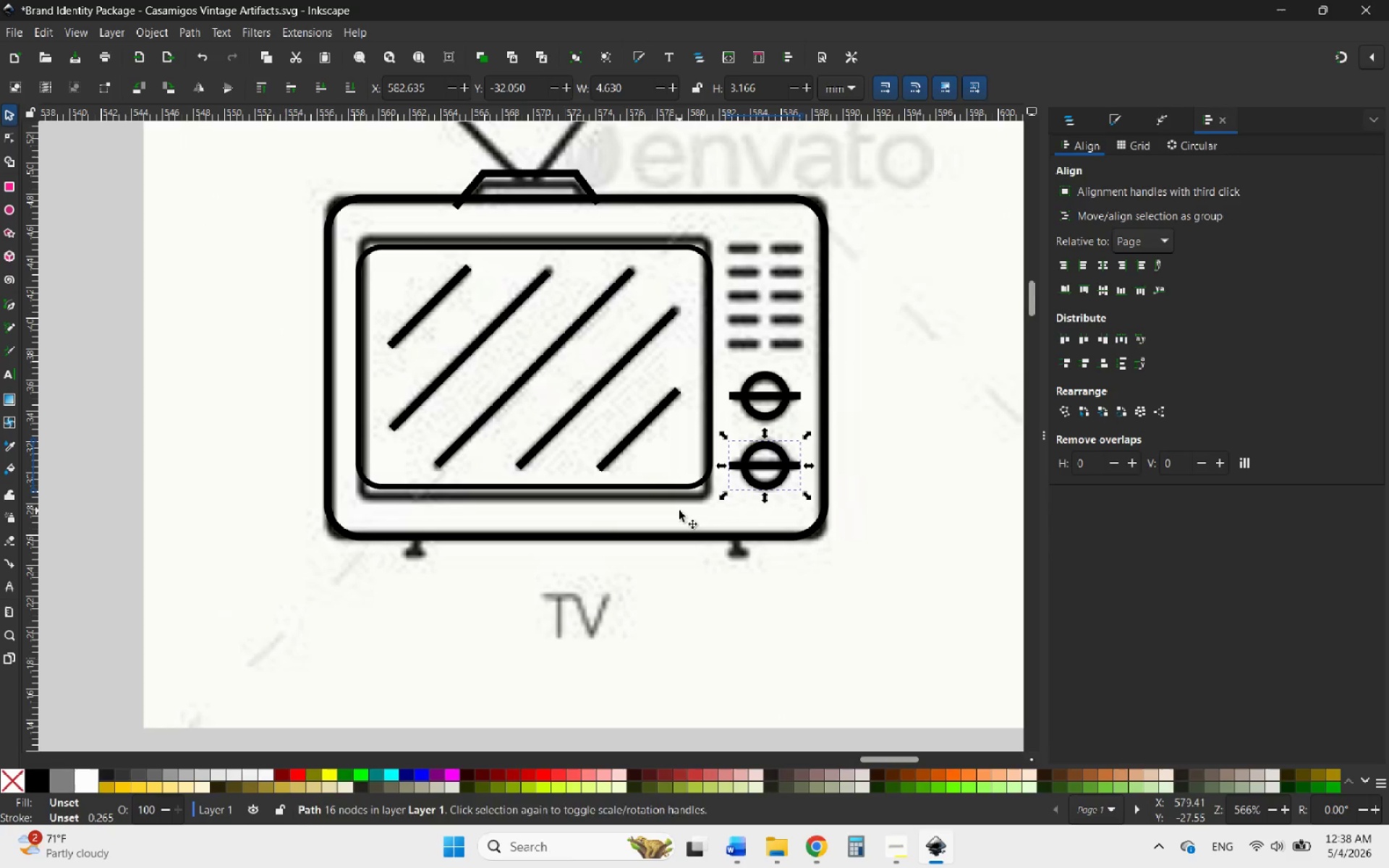 
key(Control+ControlLeft)
 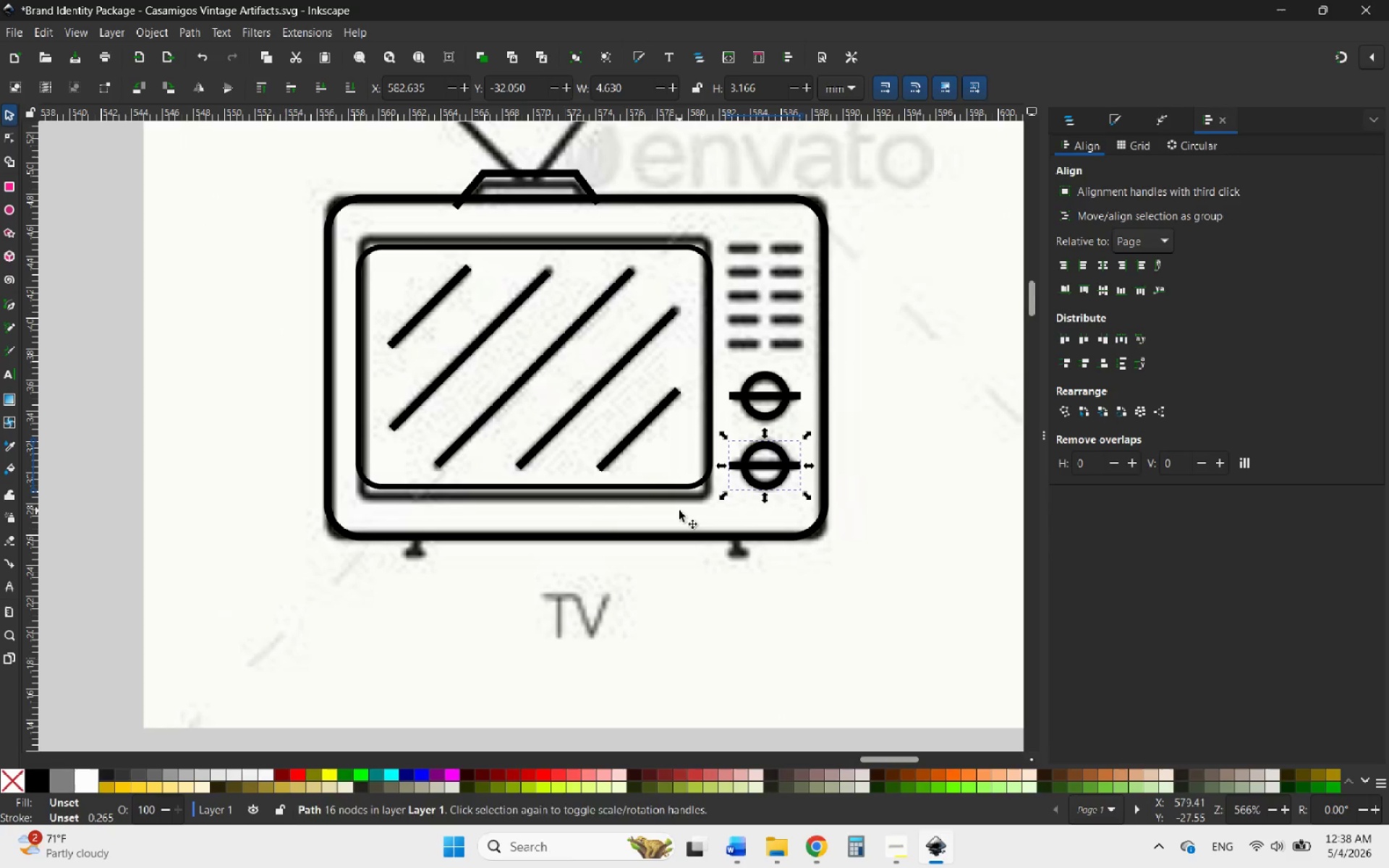 
hold_key(key=ControlLeft, duration=0.92)
scroll: coordinate [679, 511], scroll_direction: down, amount: 4.0
 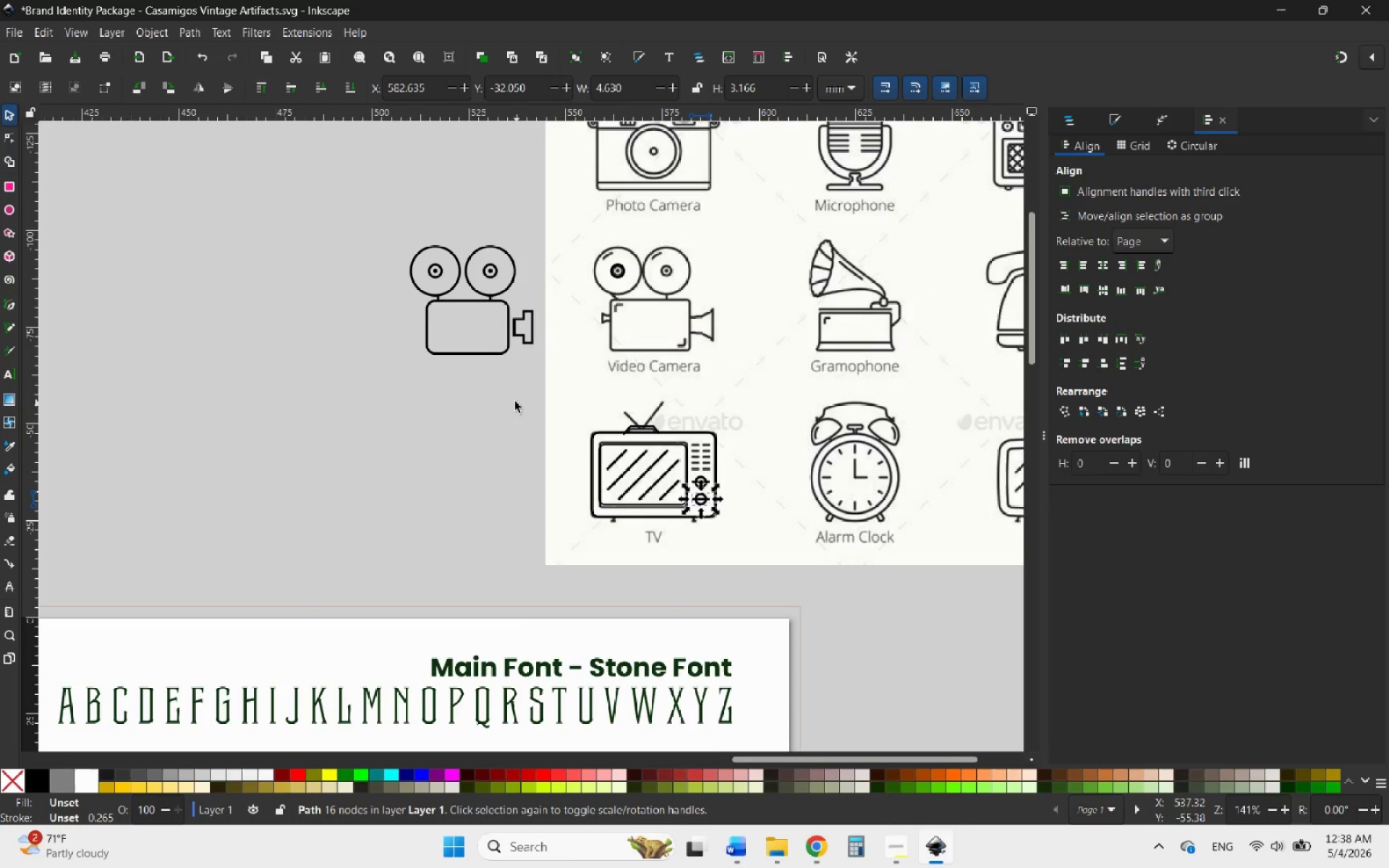 
left_click([503, 396])
 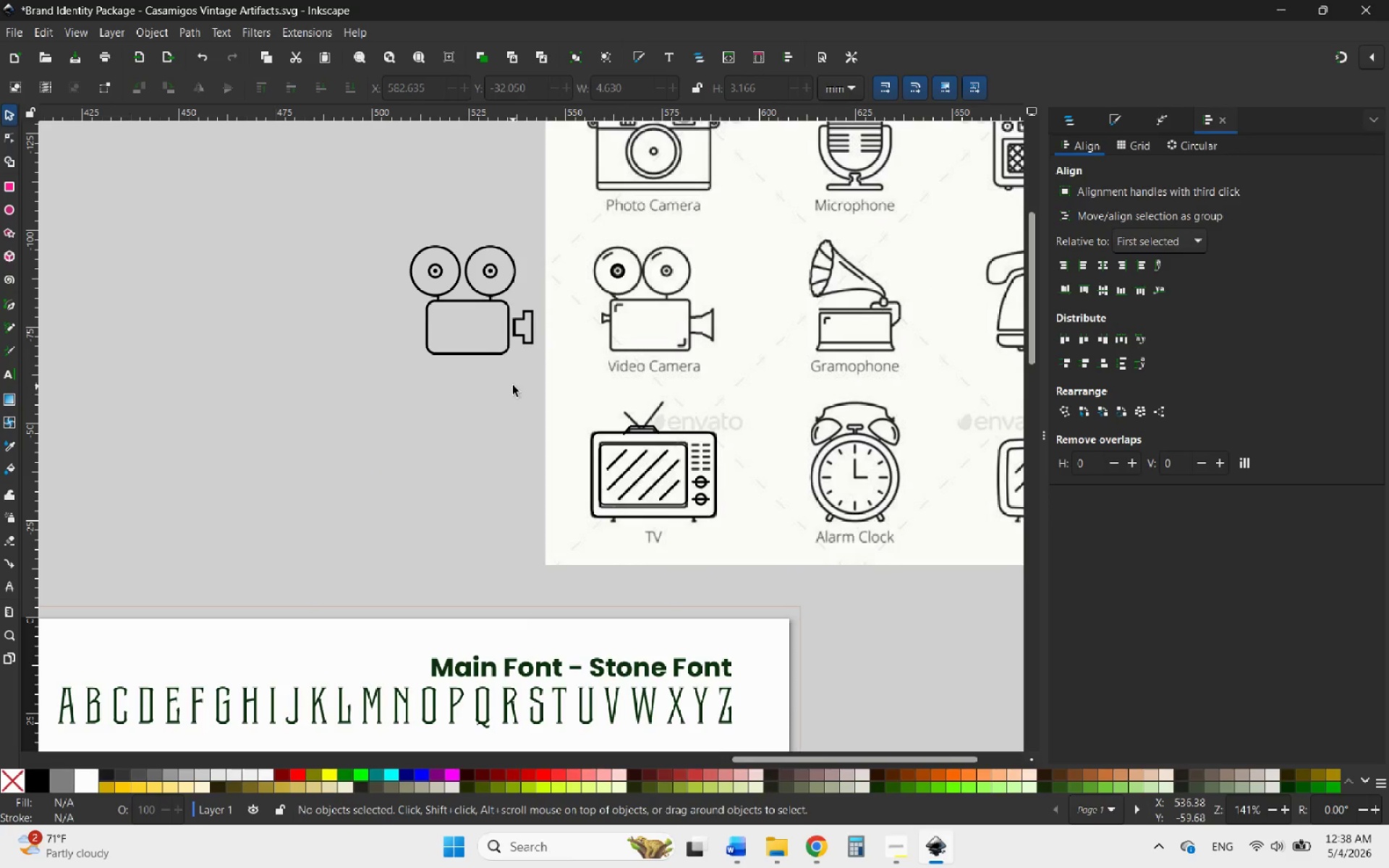 
left_click_drag(start_coordinate=[513, 386], to_coordinate=[788, 535])
 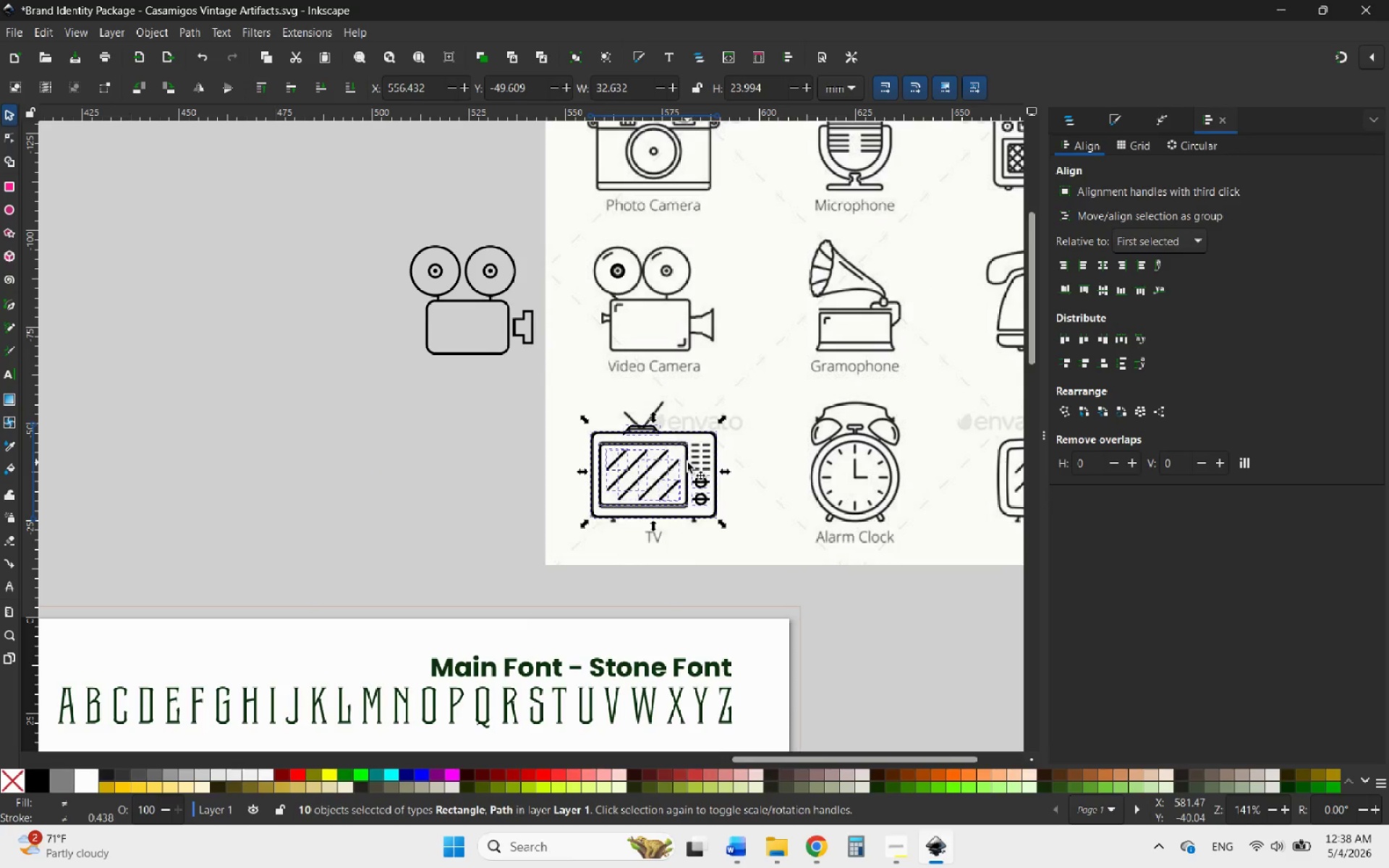 
left_click_drag(start_coordinate=[687, 462], to_coordinate=[484, 462])
 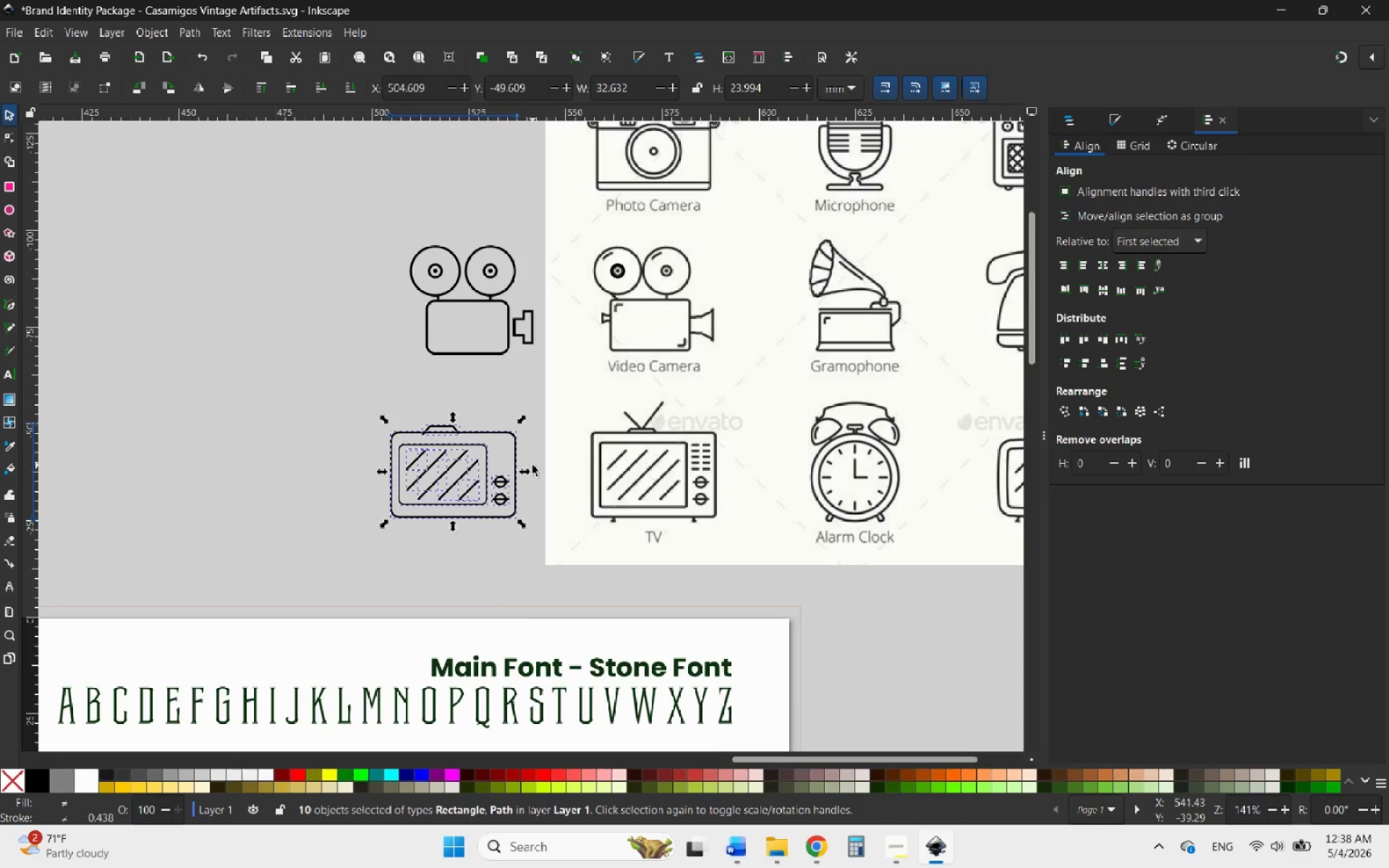 
left_click([532, 465])
 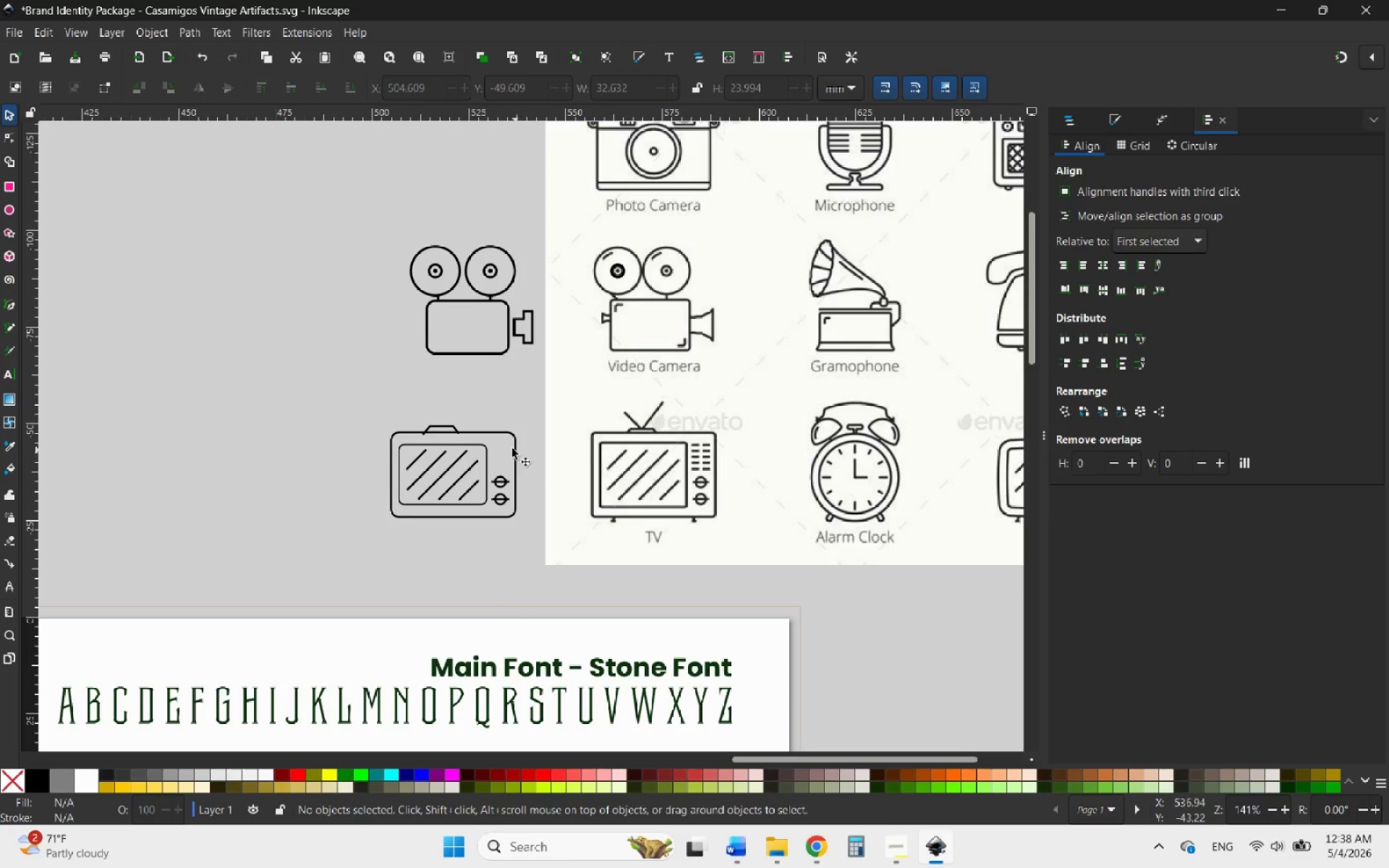 
hold_key(key=ControlLeft, duration=1.12)
scroll: coordinate [424, 432], scroll_direction: up, amount: 3.0
 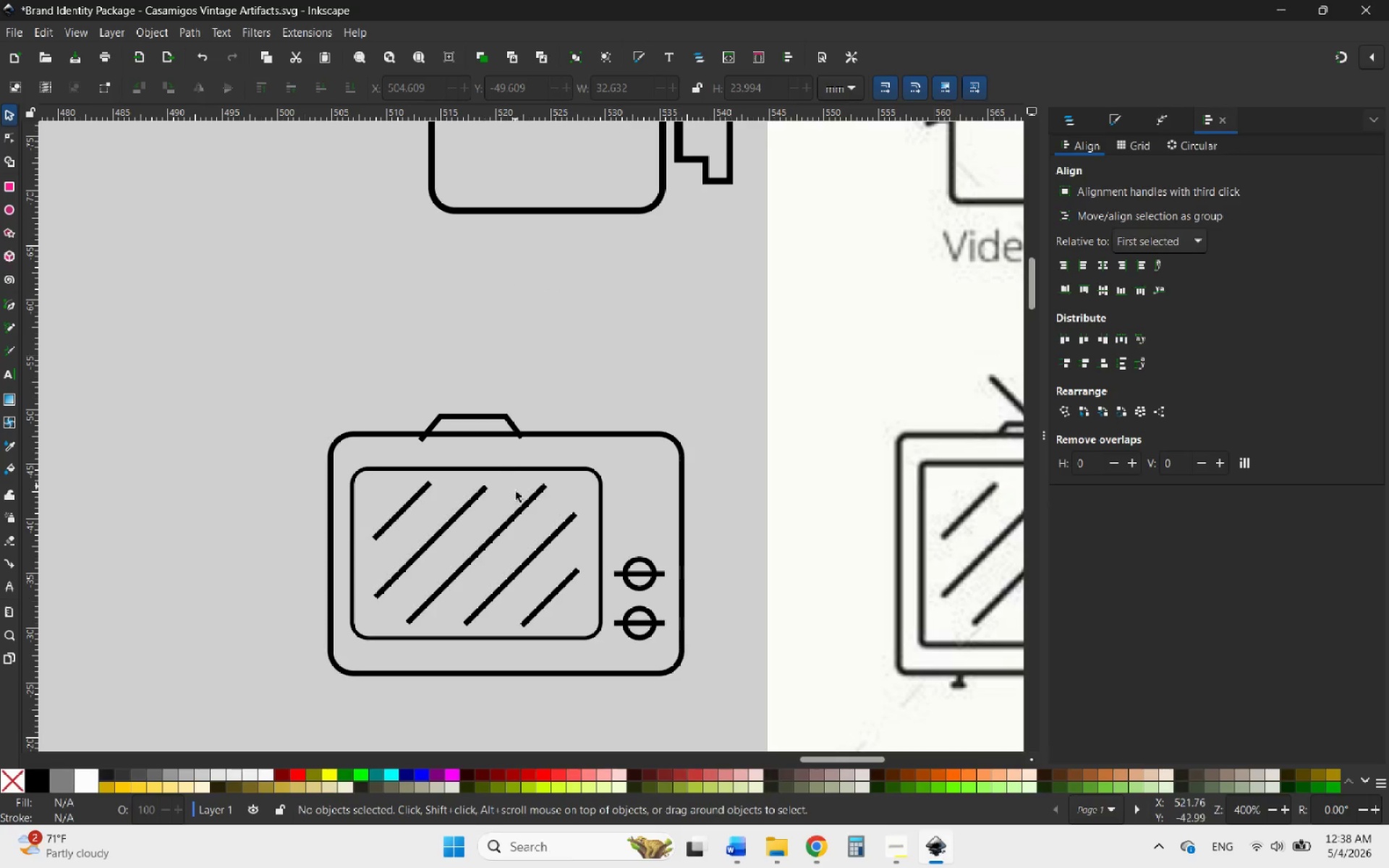 
hold_key(key=ControlLeft, duration=0.72)
scroll: coordinate [472, 508], scroll_direction: up, amount: 1.0
 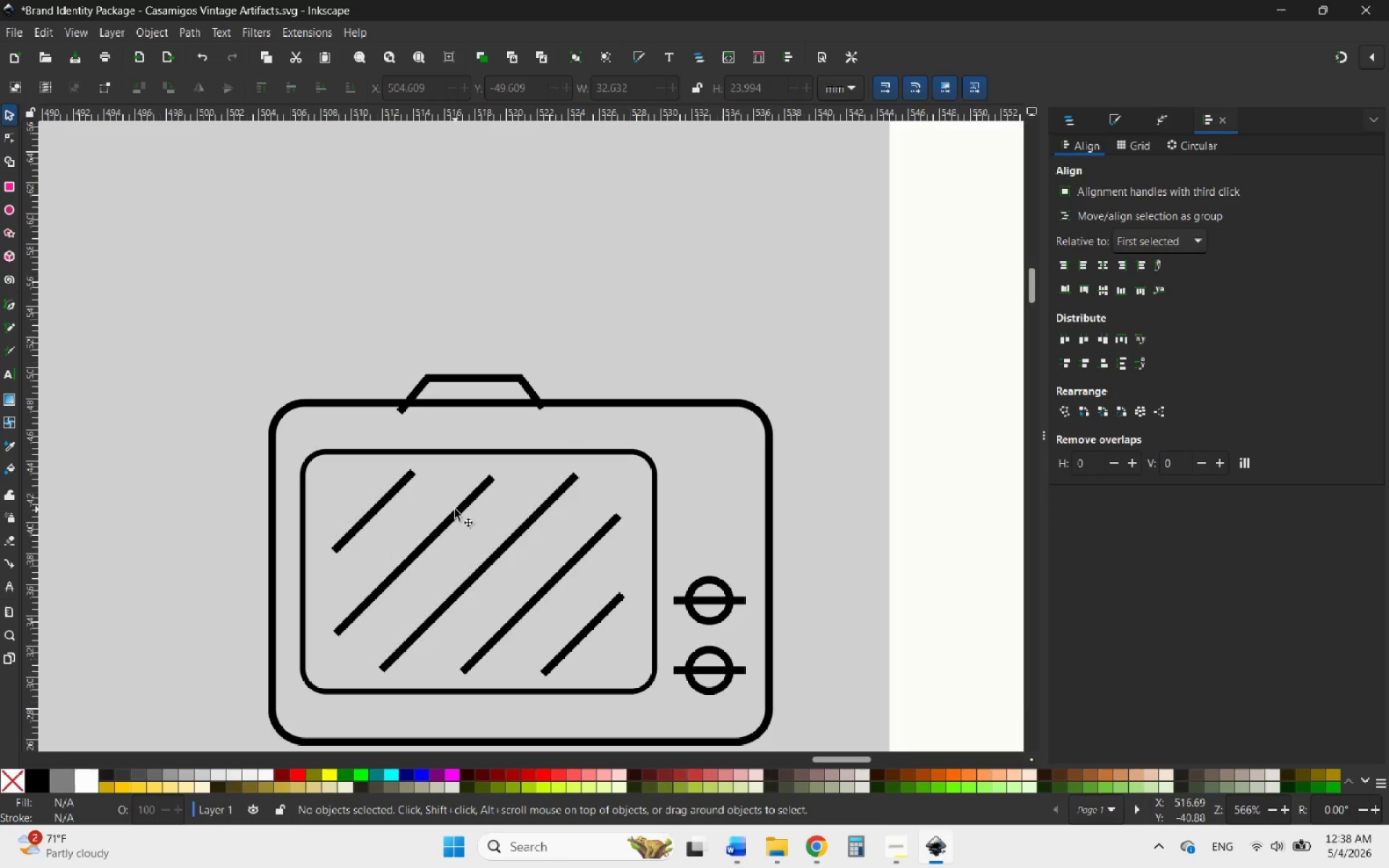 
left_click([454, 509])
 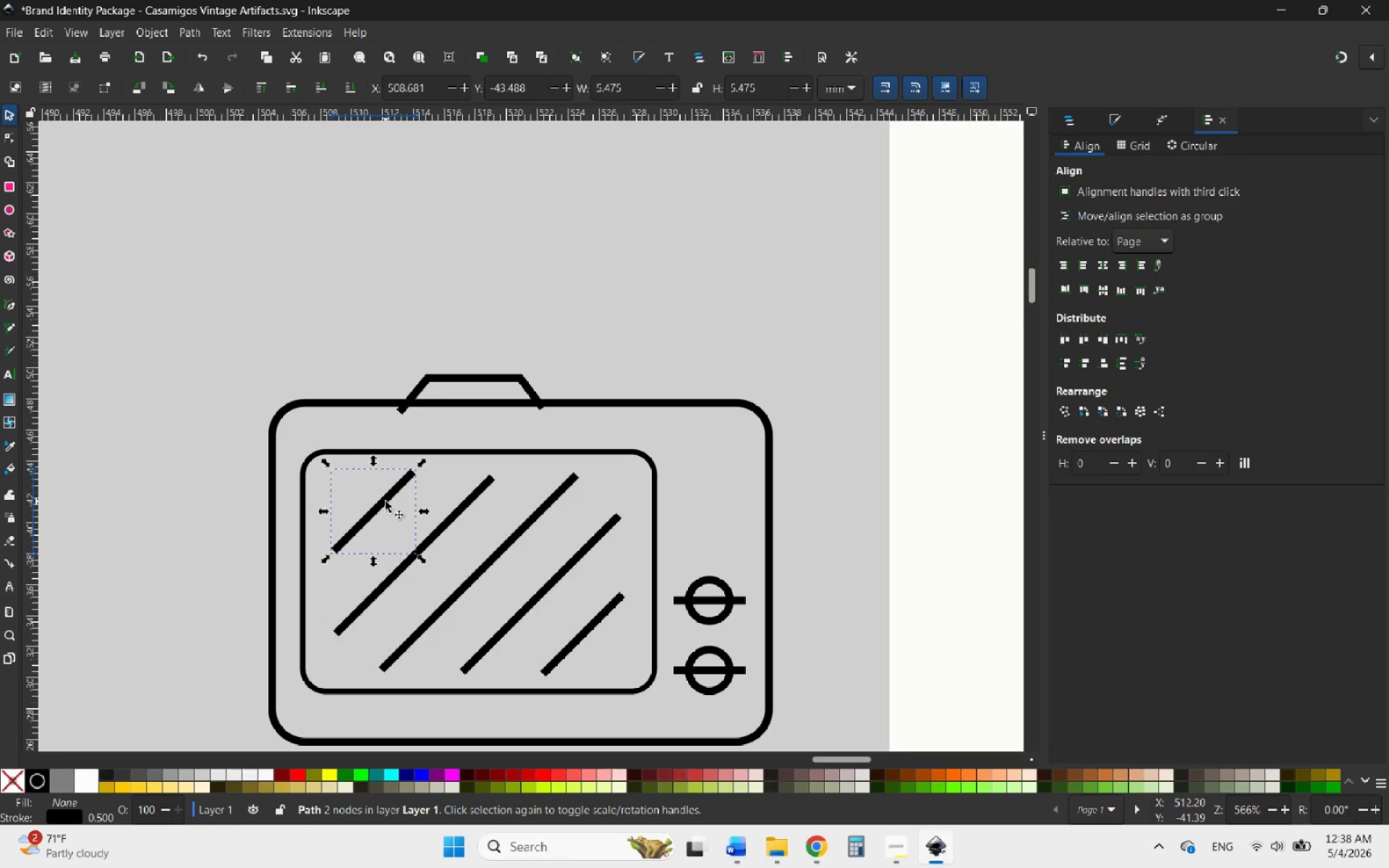 
right_click([386, 501])
 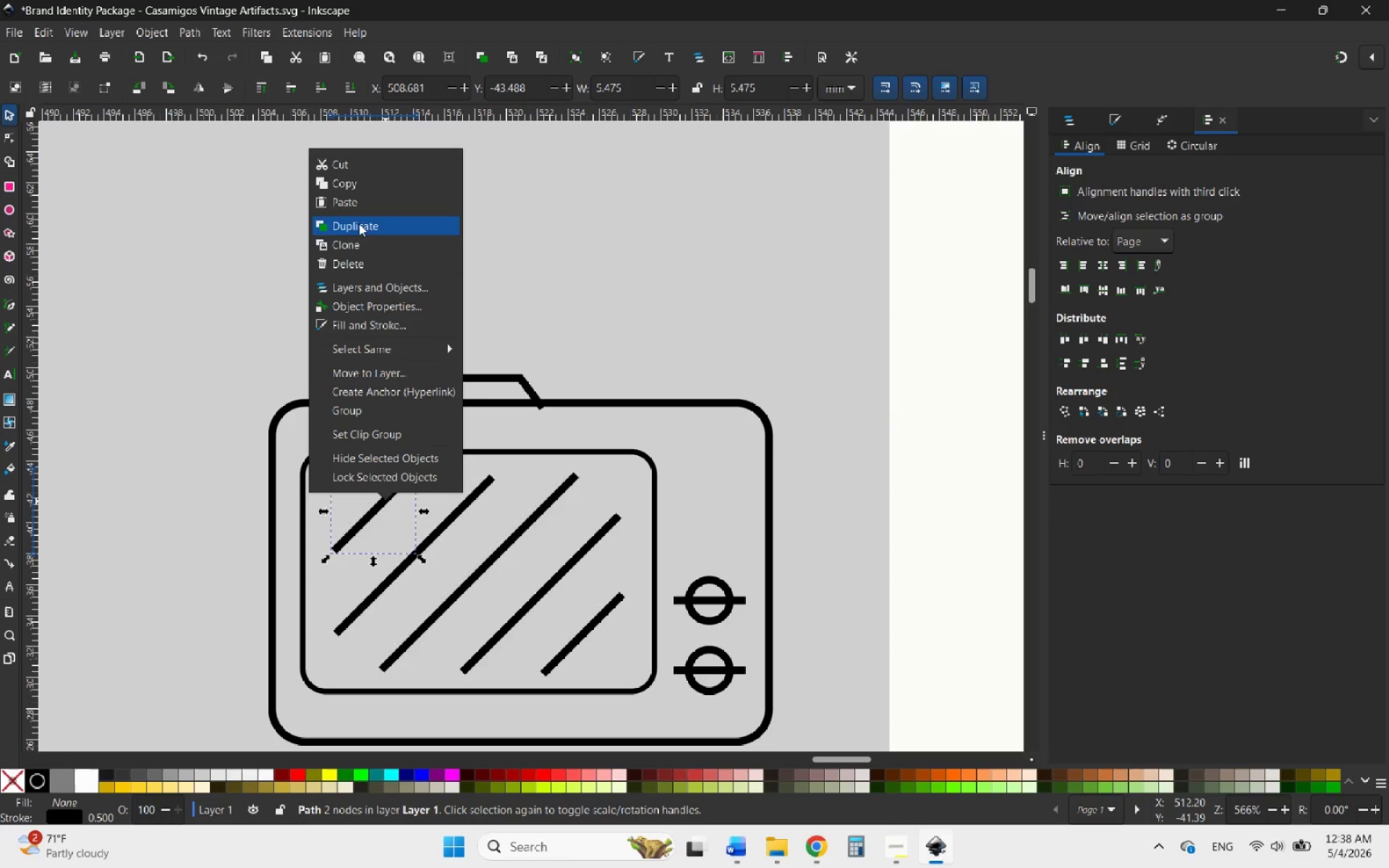 
left_click([370, 227])
 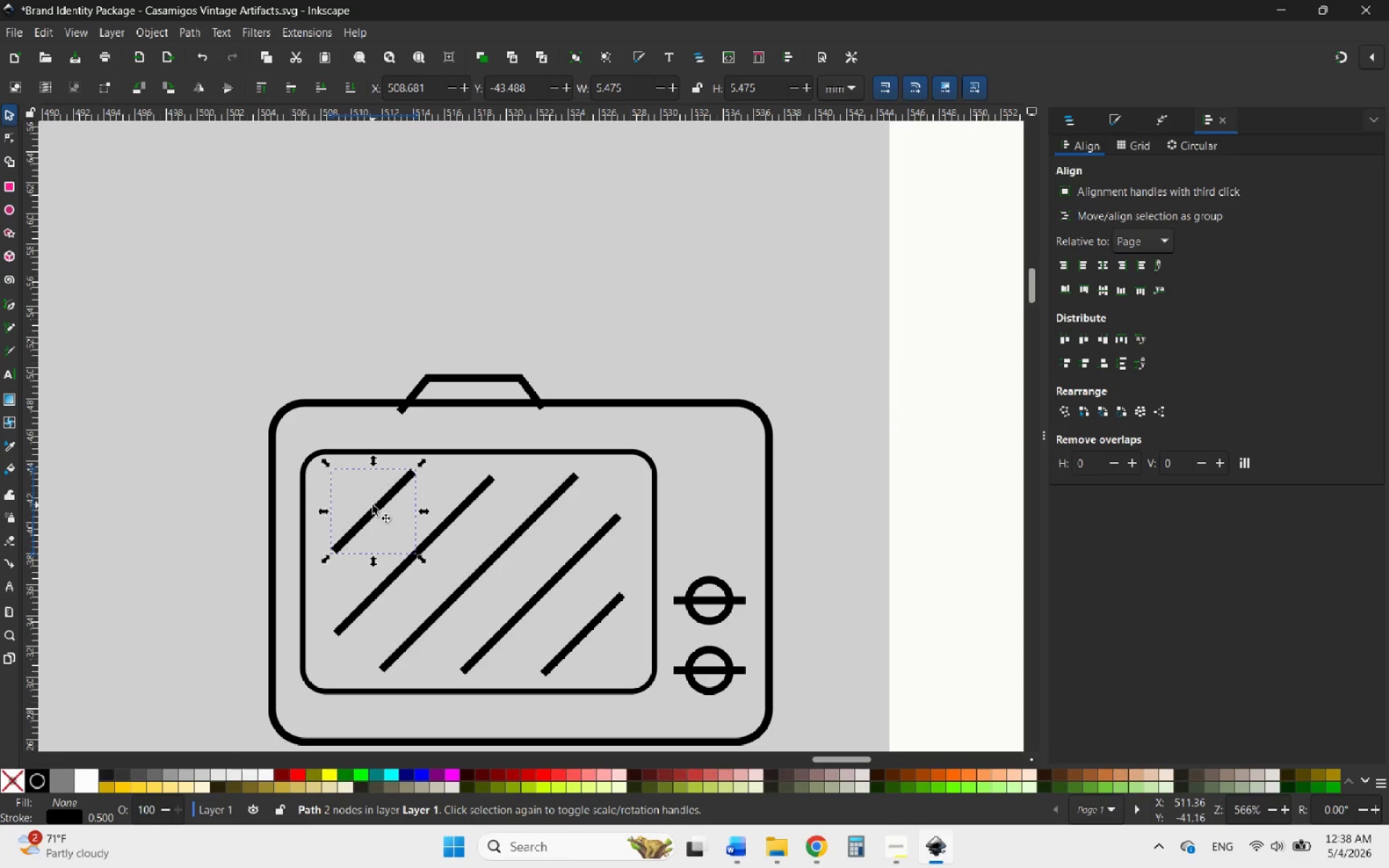 
left_click_drag(start_coordinate=[379, 506], to_coordinate=[524, 348])
 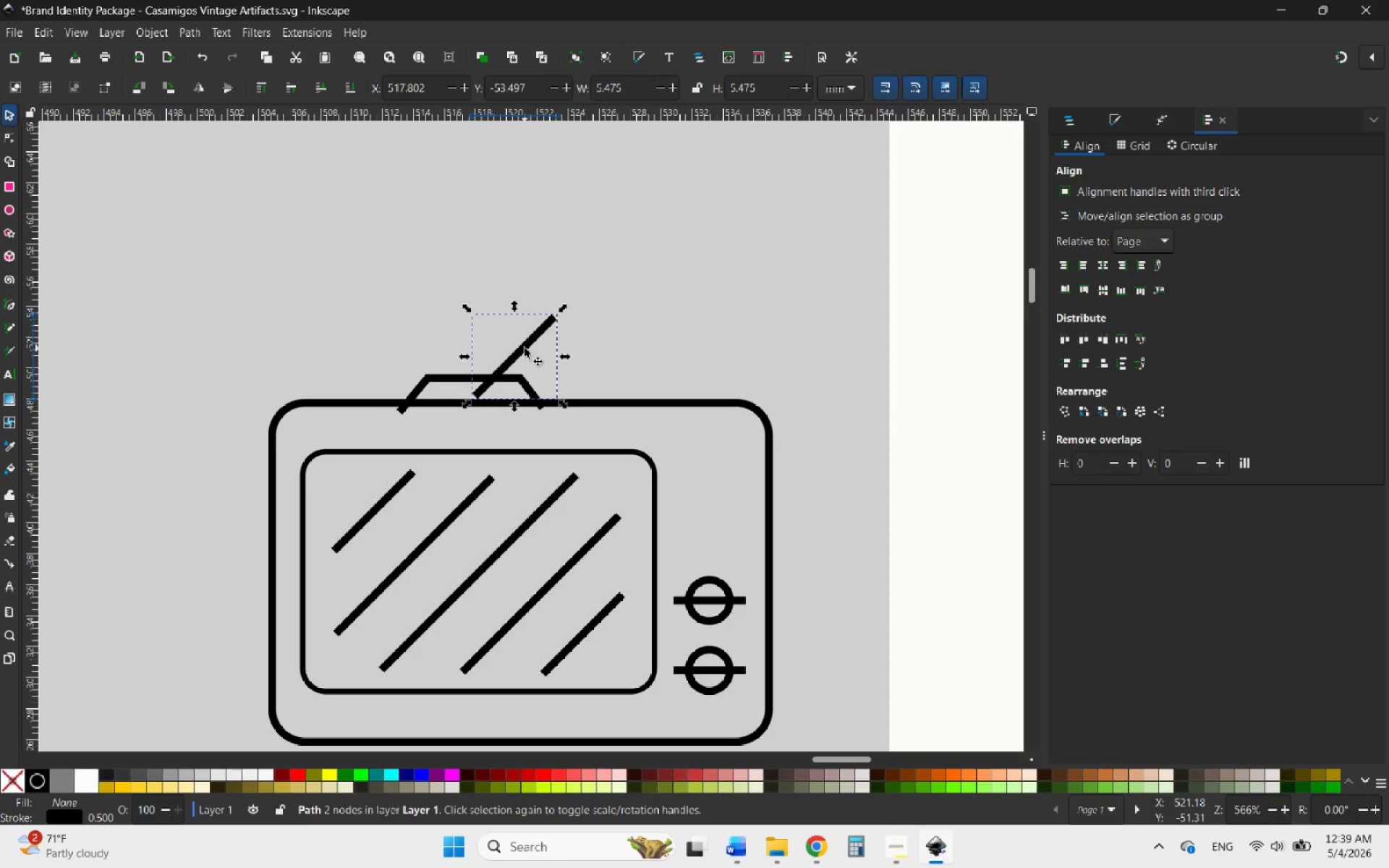 
right_click([524, 348])
 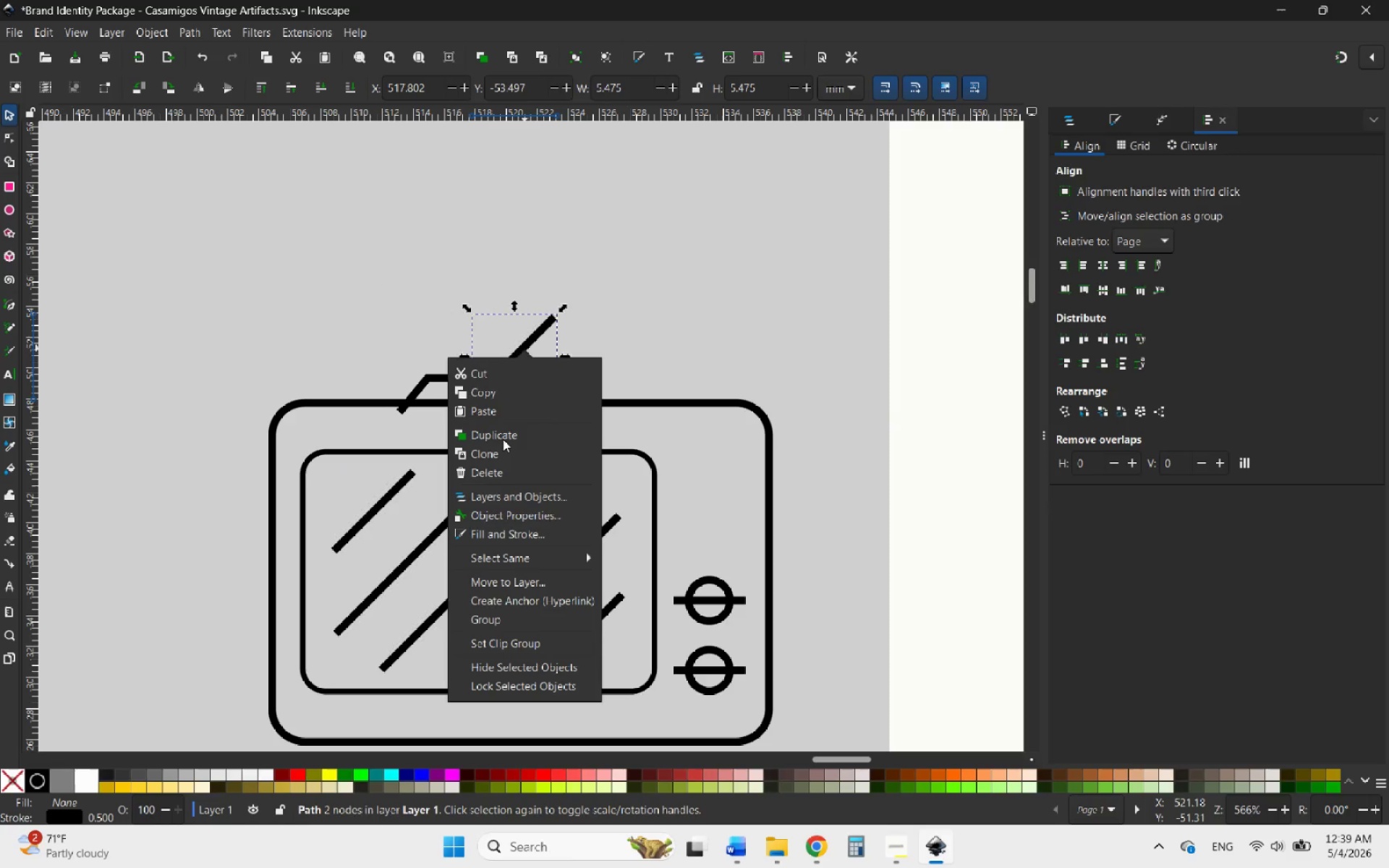 
left_click([503, 439])
 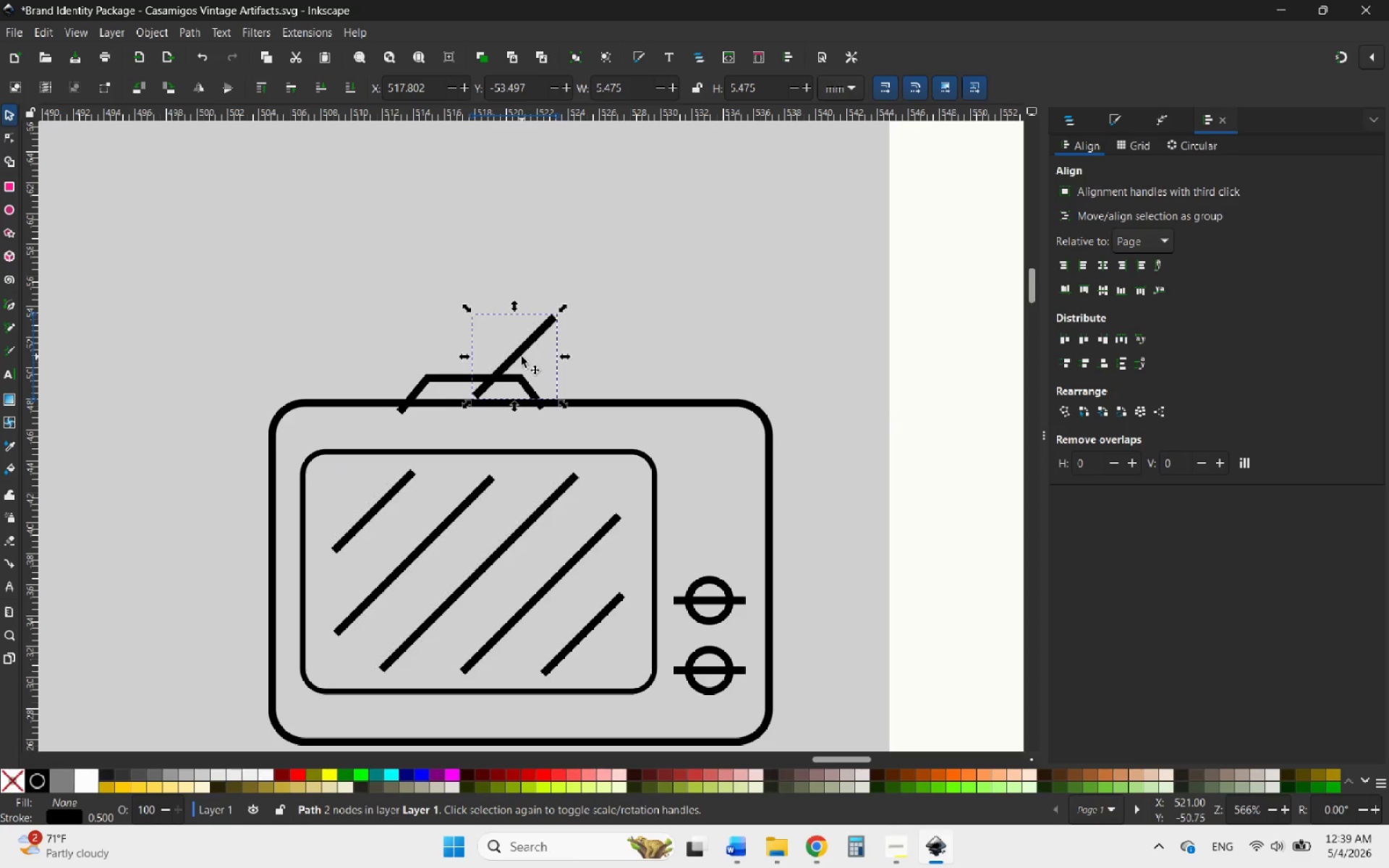 
left_click_drag(start_coordinate=[515, 355], to_coordinate=[476, 356])
 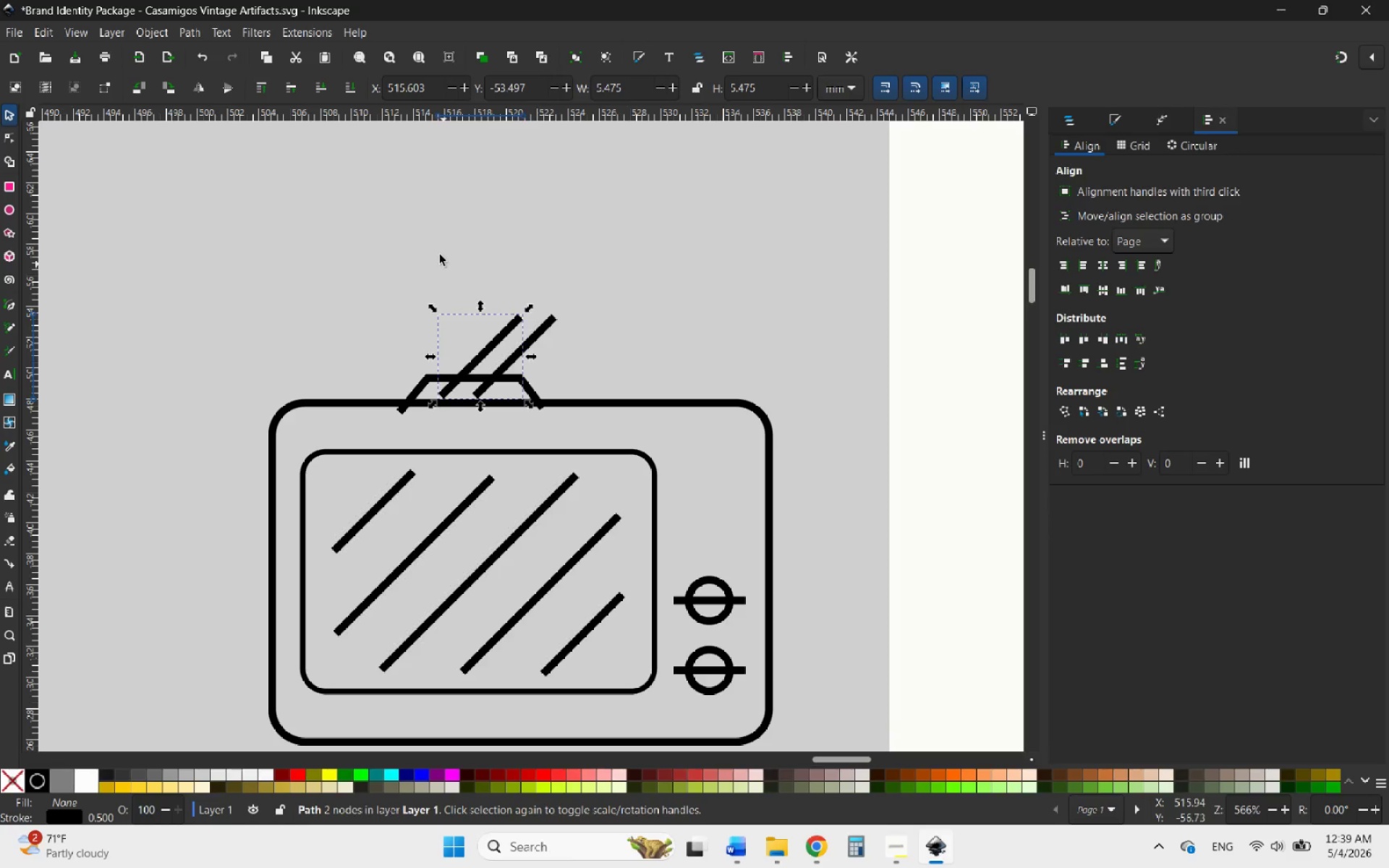 
hold_key(key=ControlLeft, duration=1.39)
 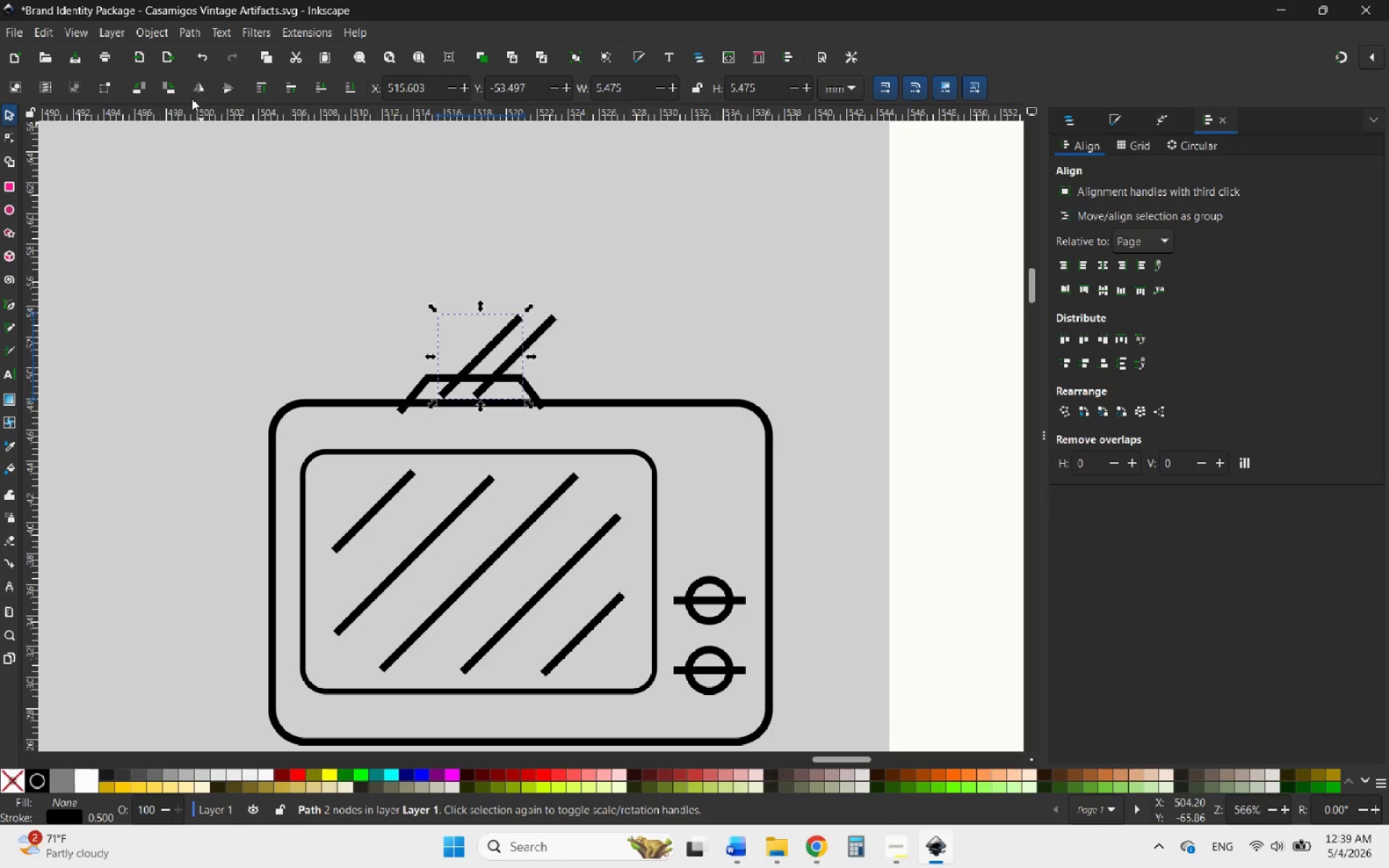 
left_click([196, 87])
 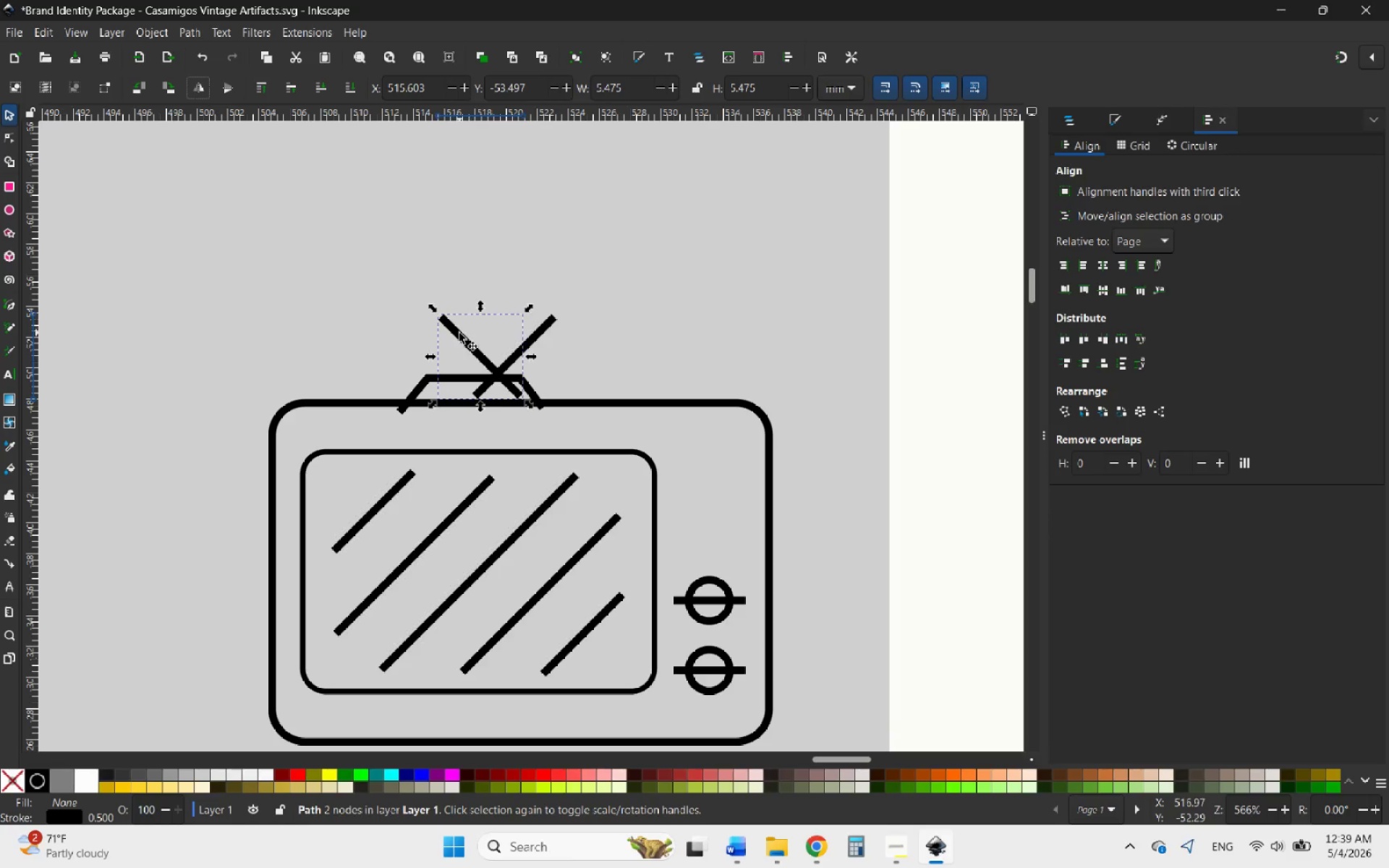 
left_click_drag(start_coordinate=[460, 333], to_coordinate=[400, 331])
 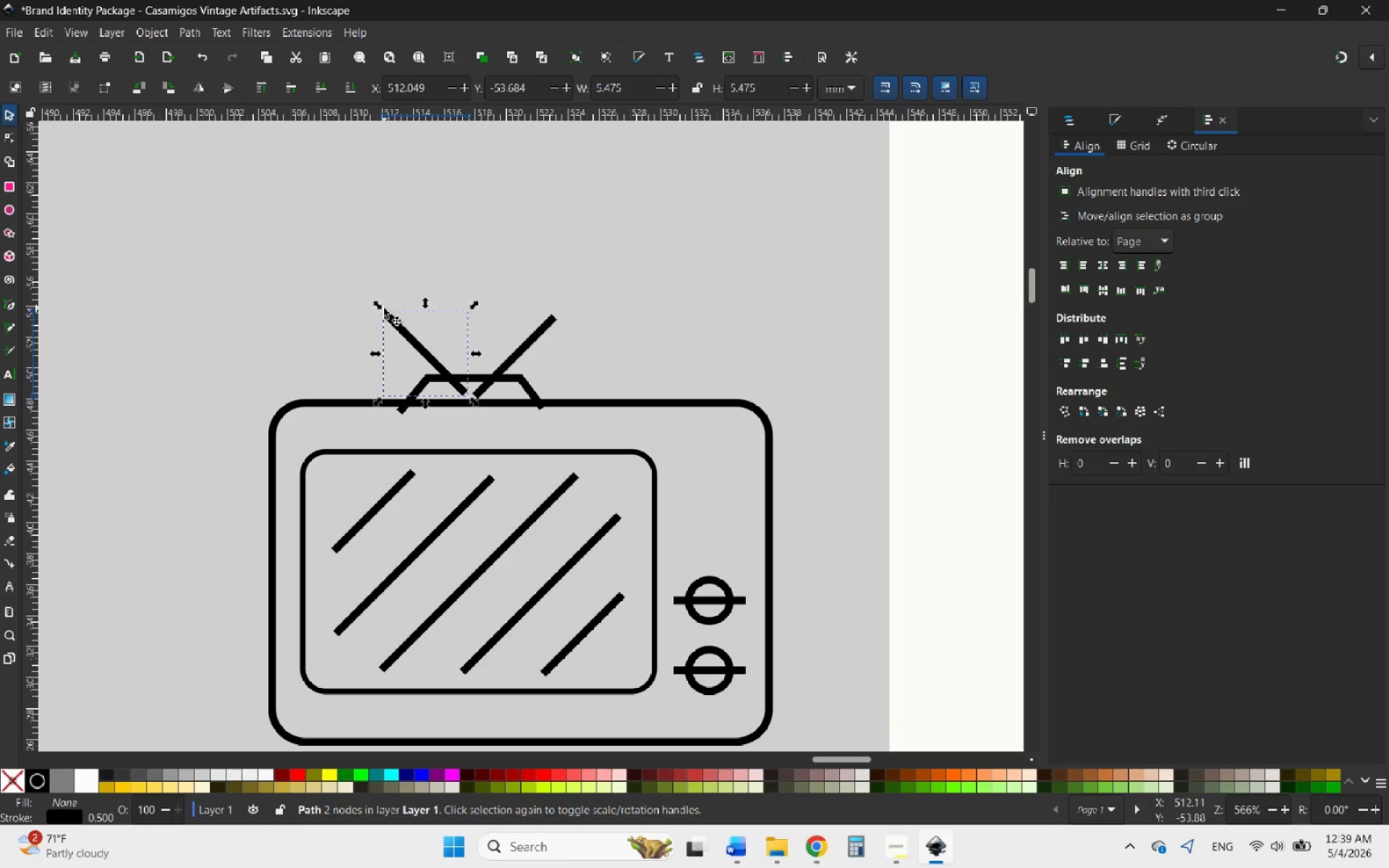 
hold_key(key=ControlLeft, duration=3.66)
left_click_drag(start_coordinate=[378, 303], to_coordinate=[354, 279])
 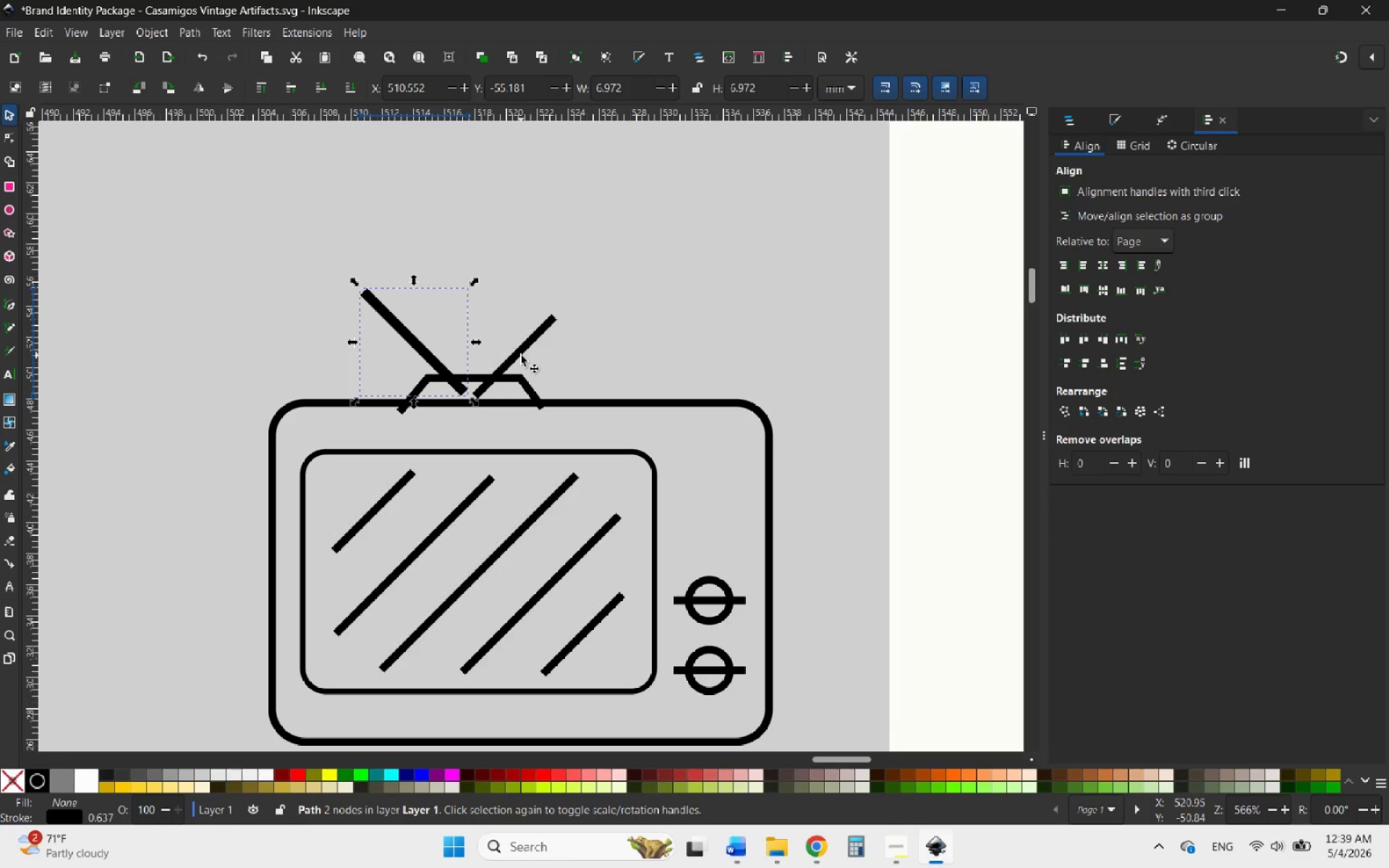 
left_click([521, 355])
 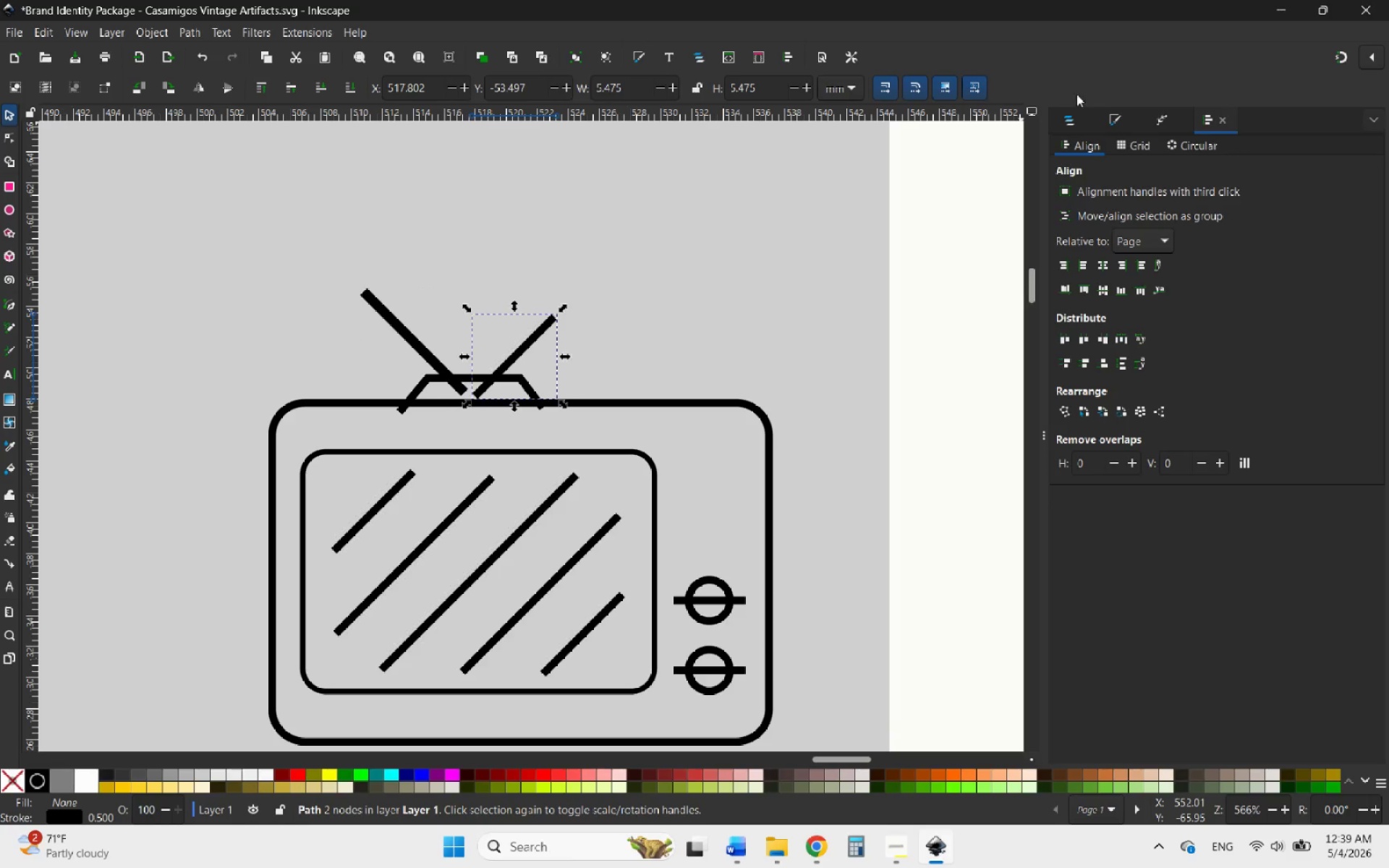 
left_click([1122, 114])
 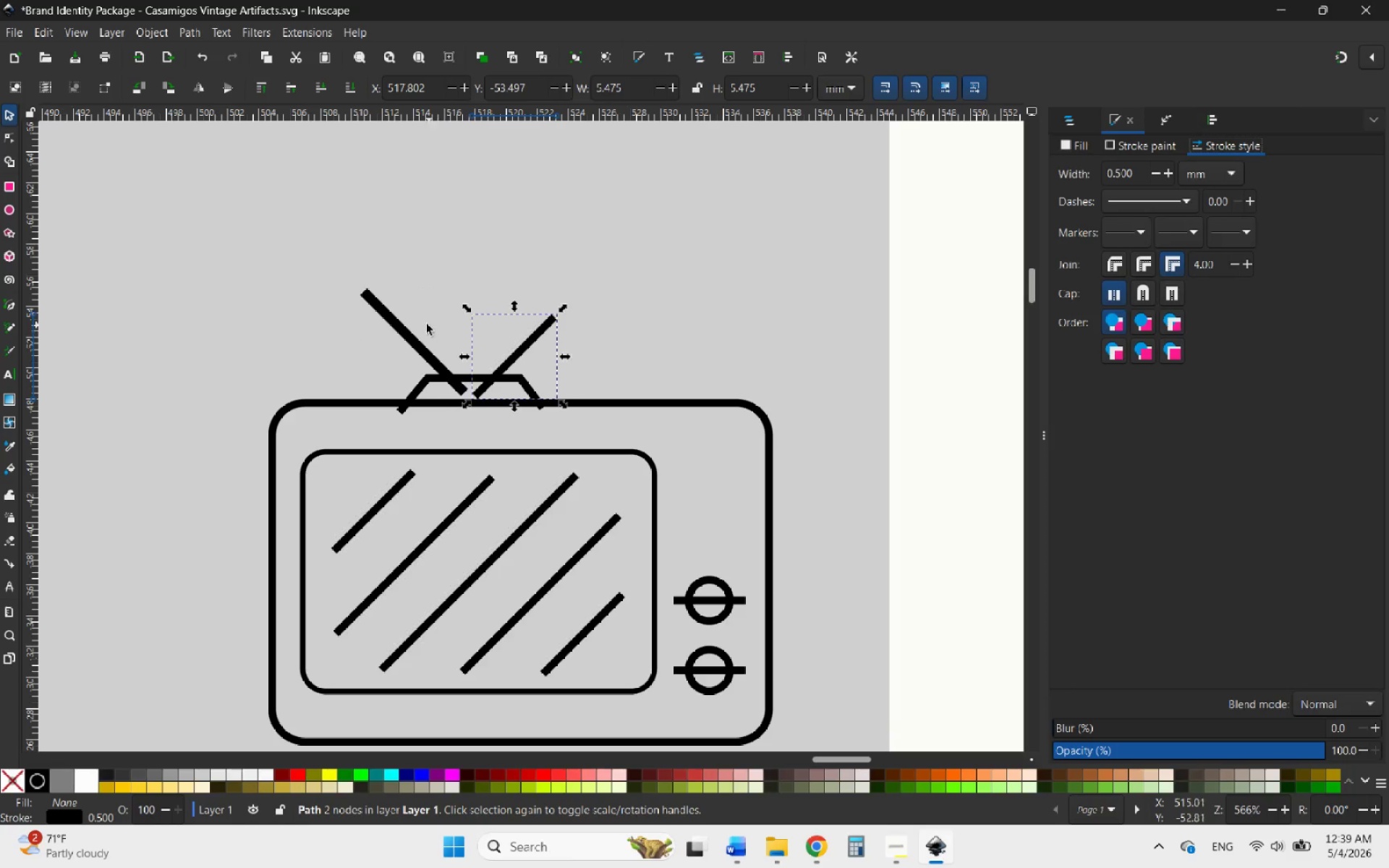 
left_click([399, 323])
 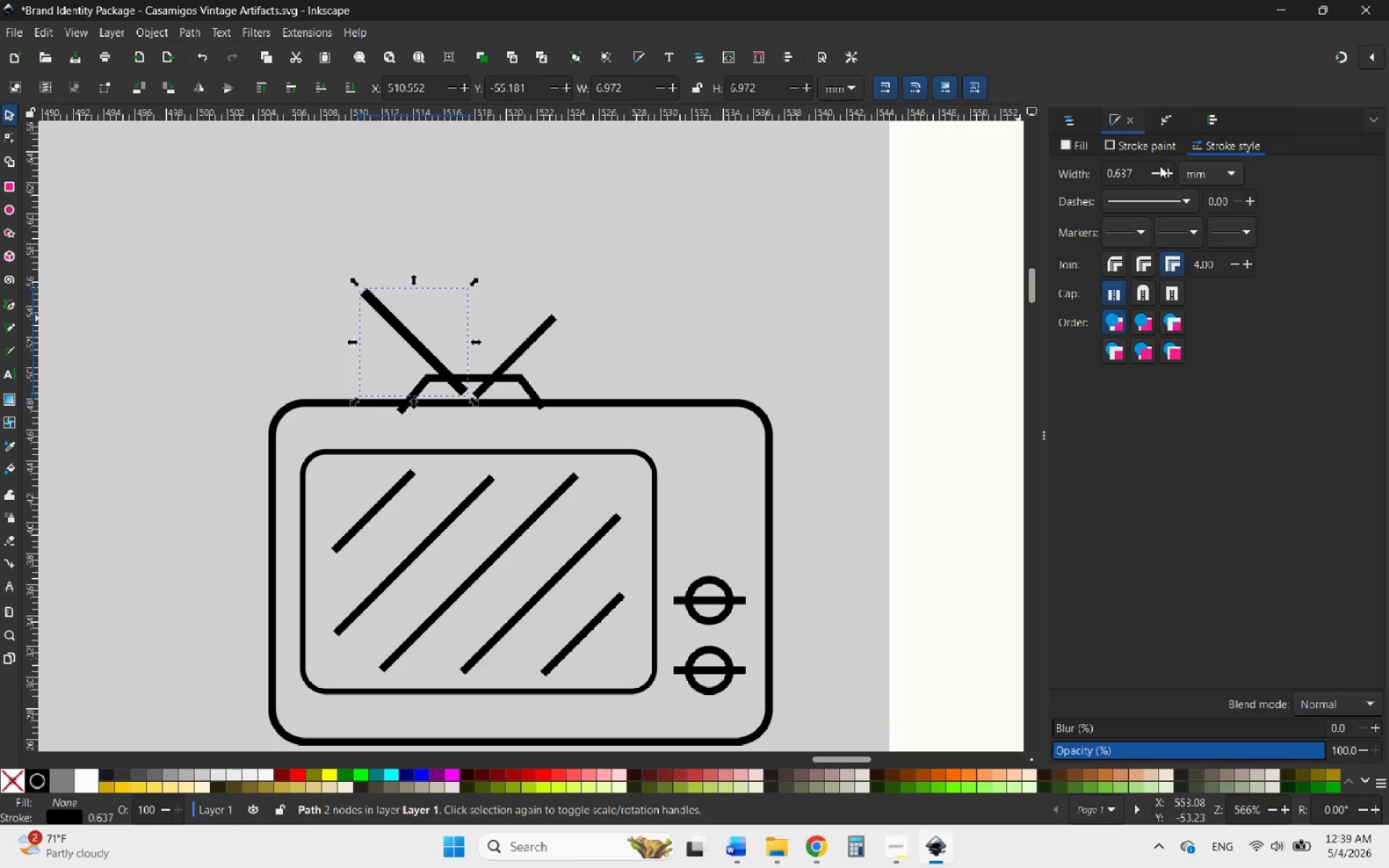 
left_click_drag(start_coordinate=[1135, 175], to_coordinate=[1115, 175])
 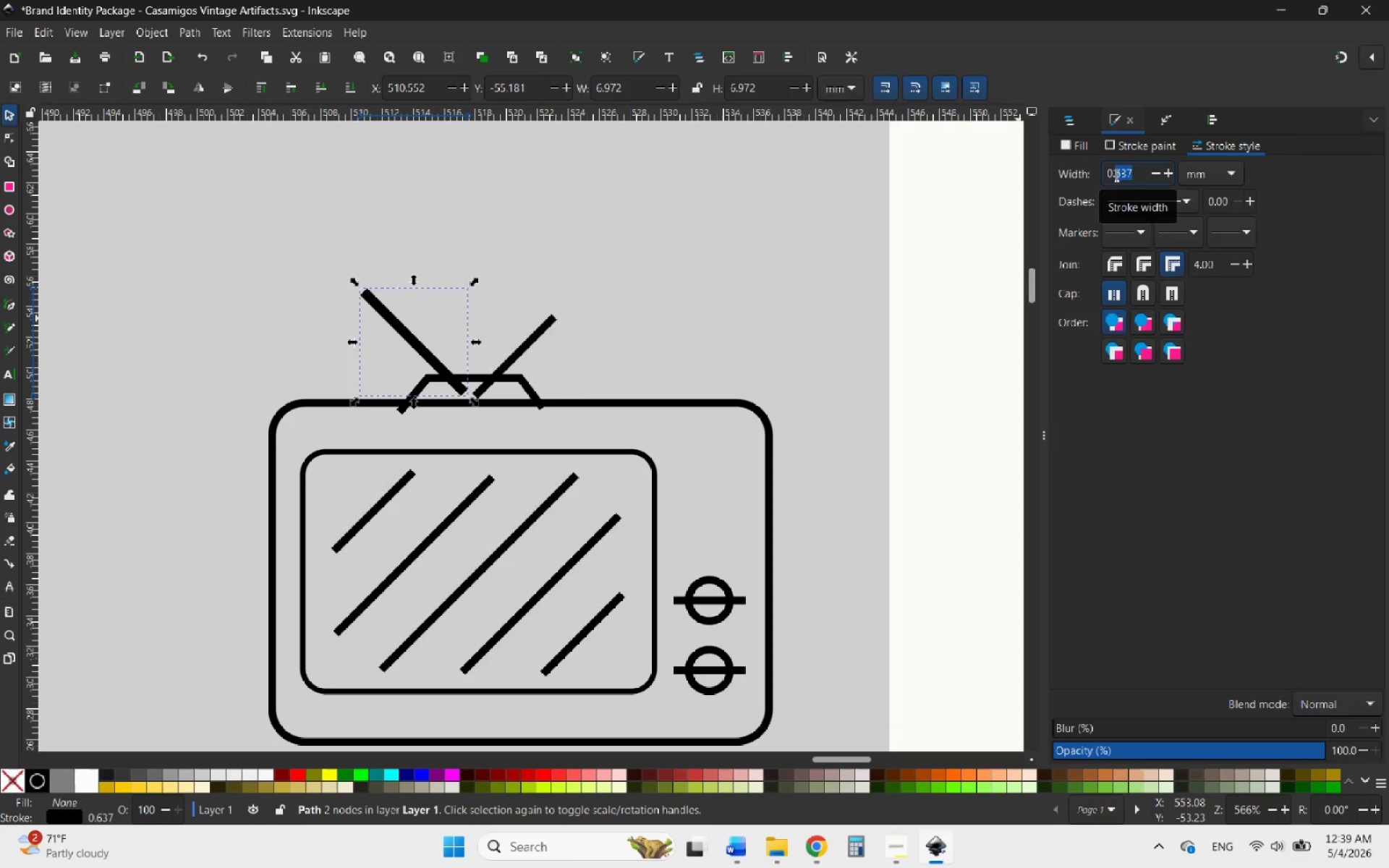 
key(5)
 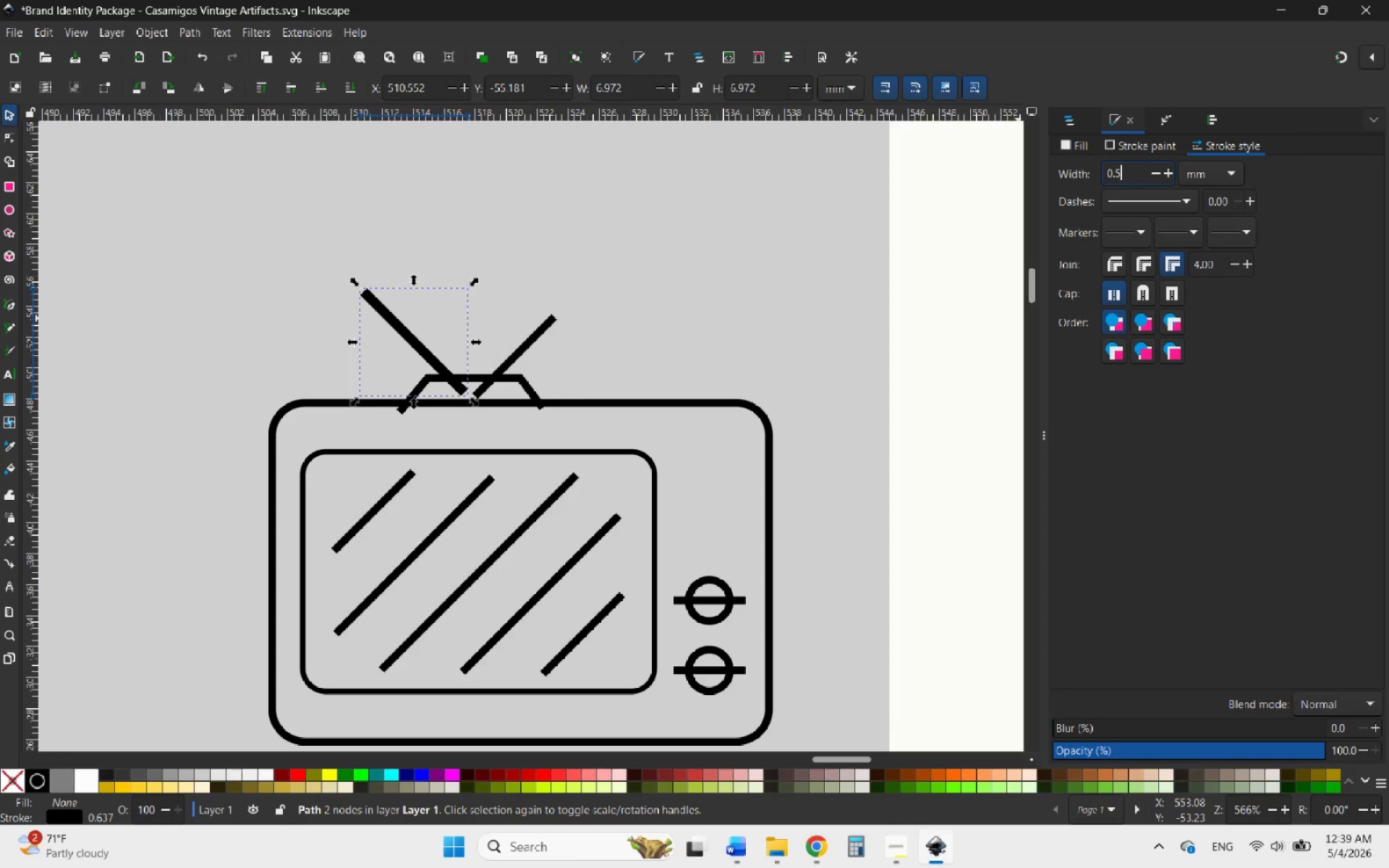 
key(Enter)
 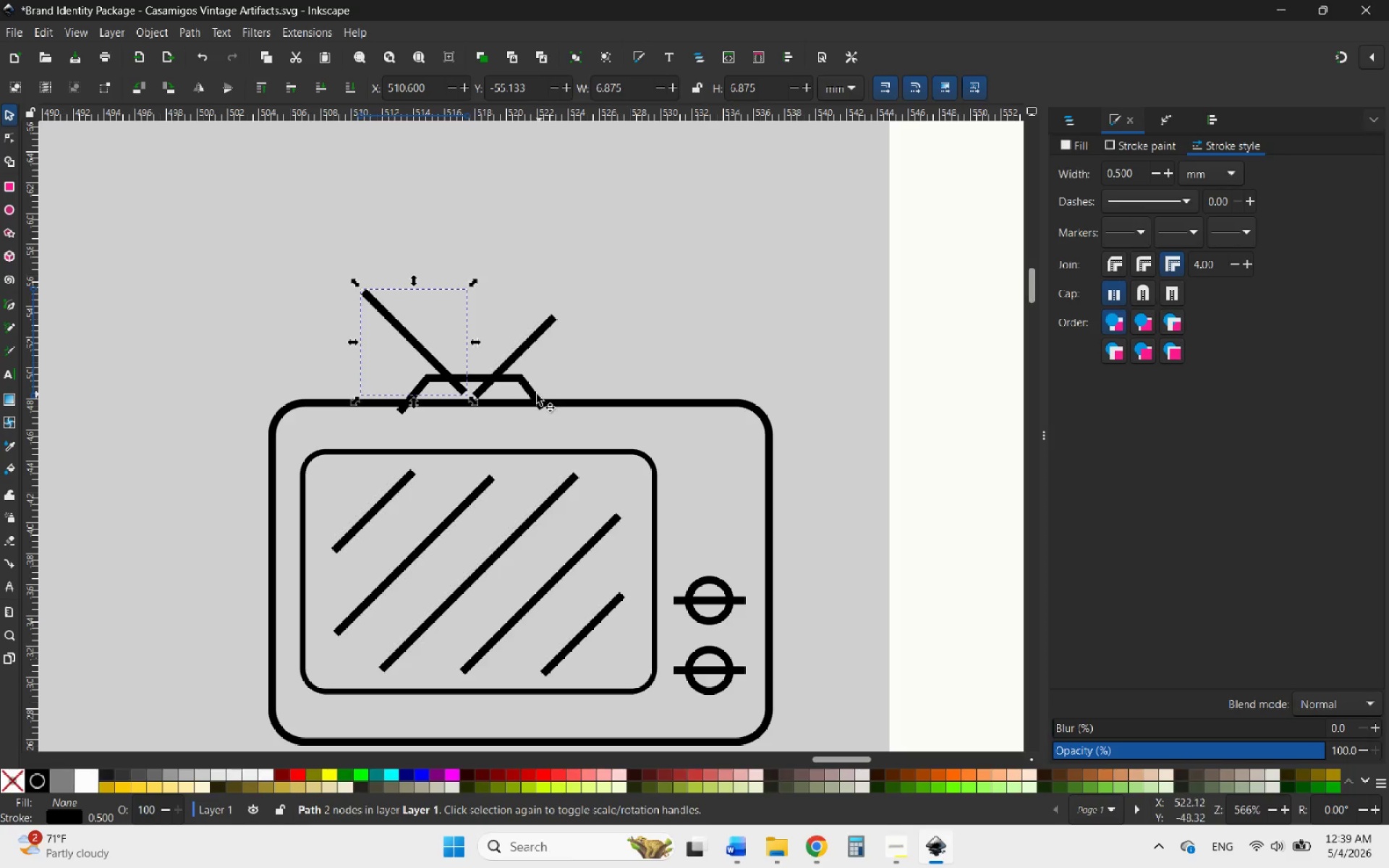 
hold_key(key=ShiftLeft, duration=10.95)
left_click([521, 354])
 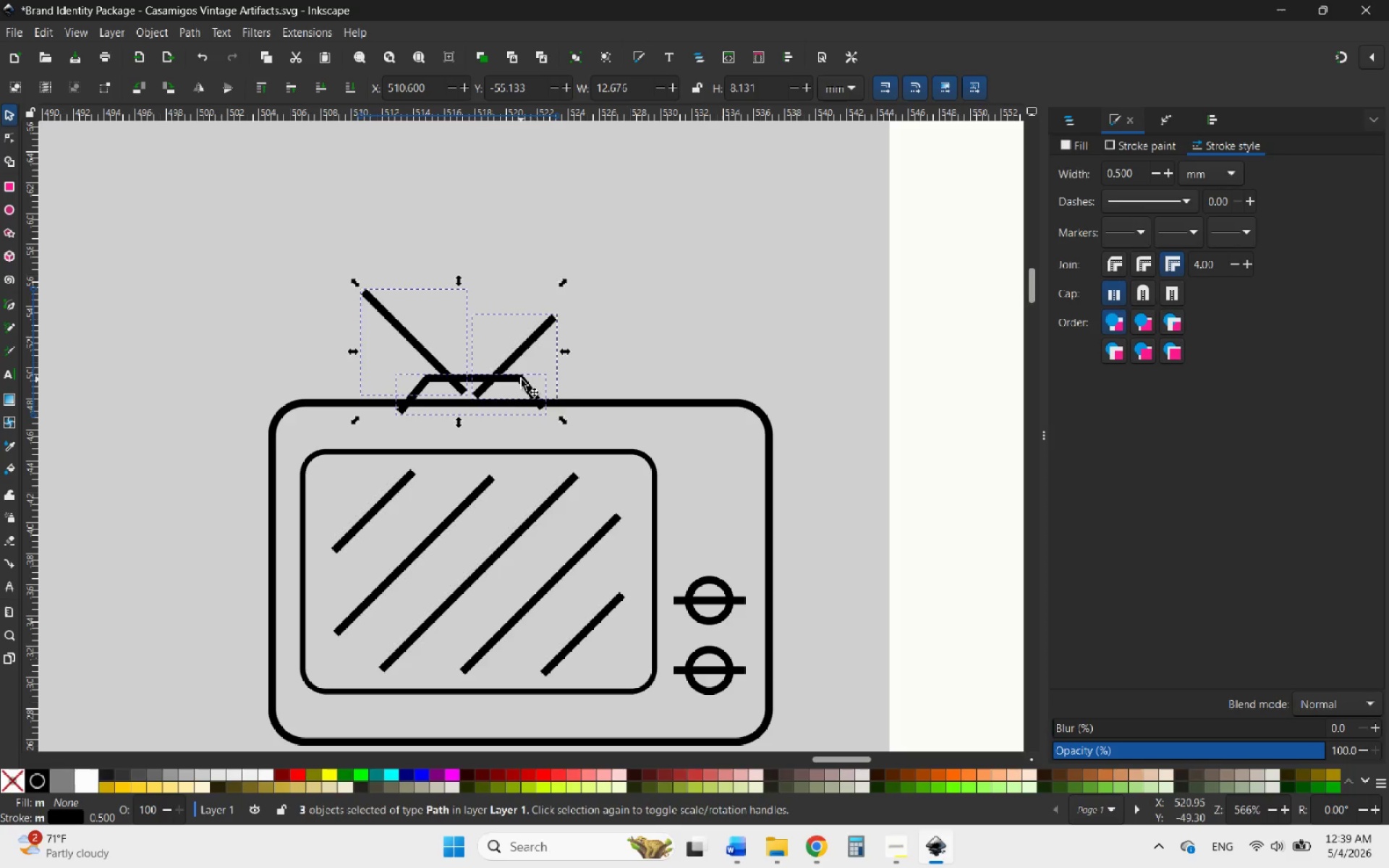 
left_click([597, 404])
 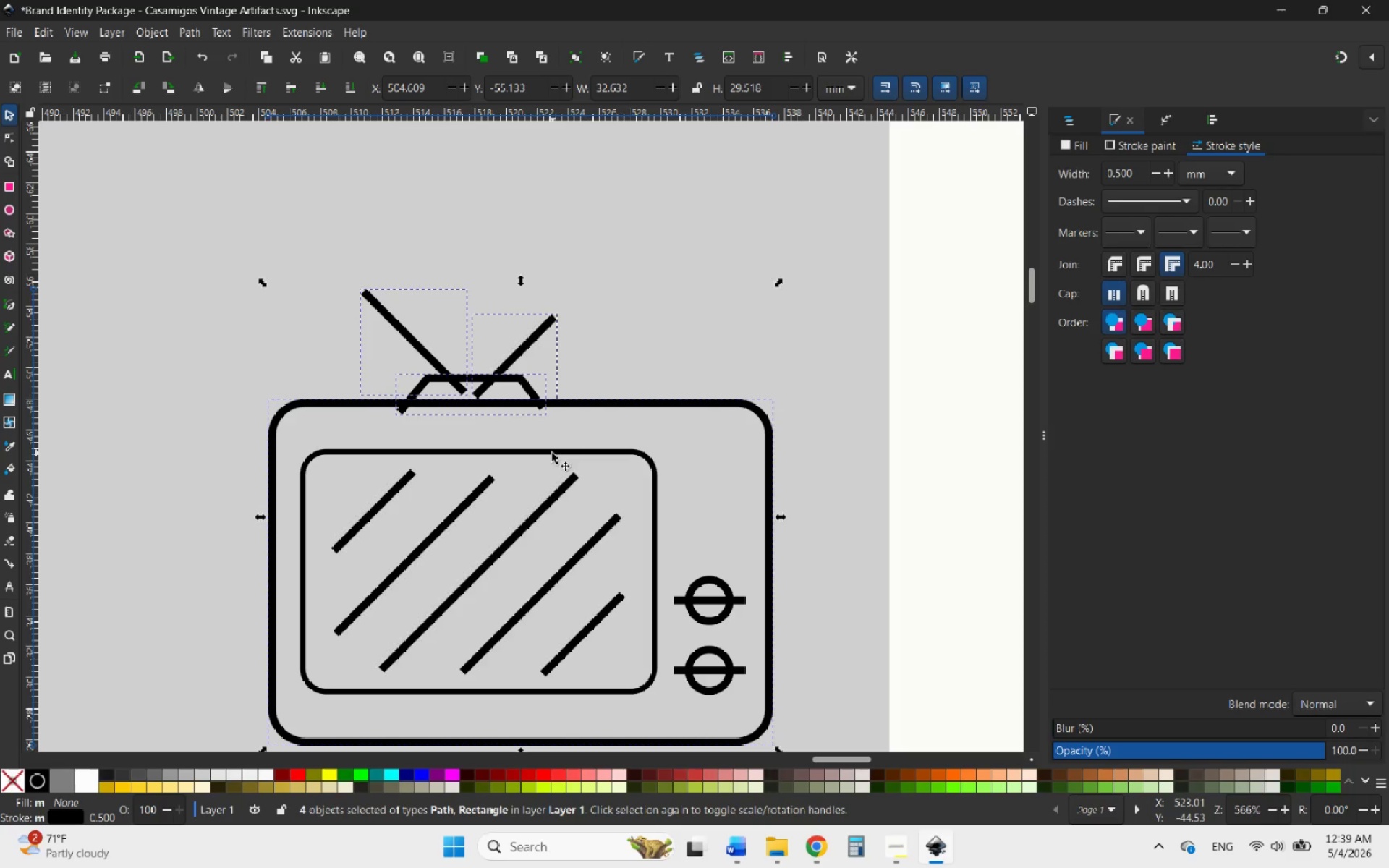 
left_click([551, 454])
 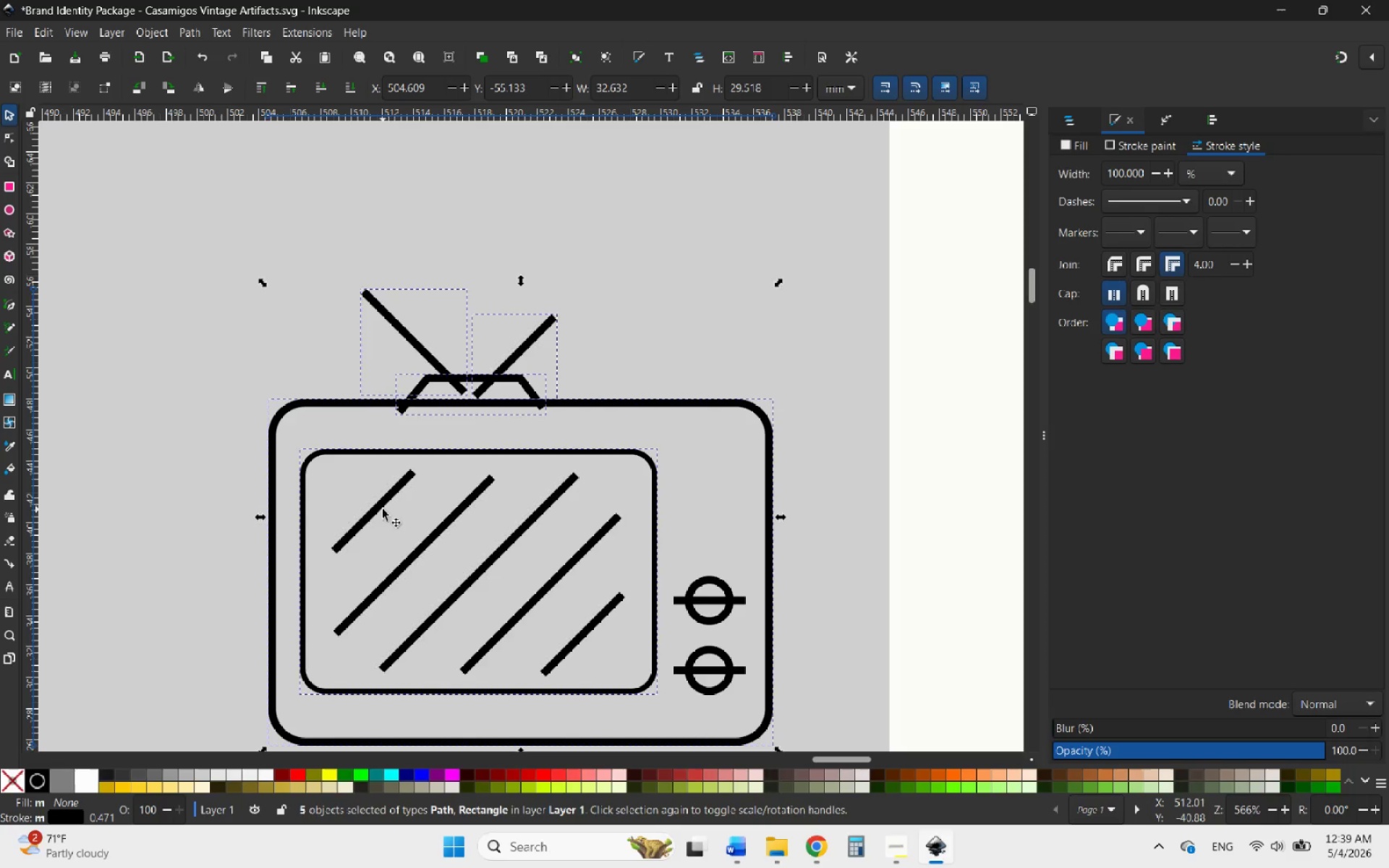 
left_click([375, 509])
 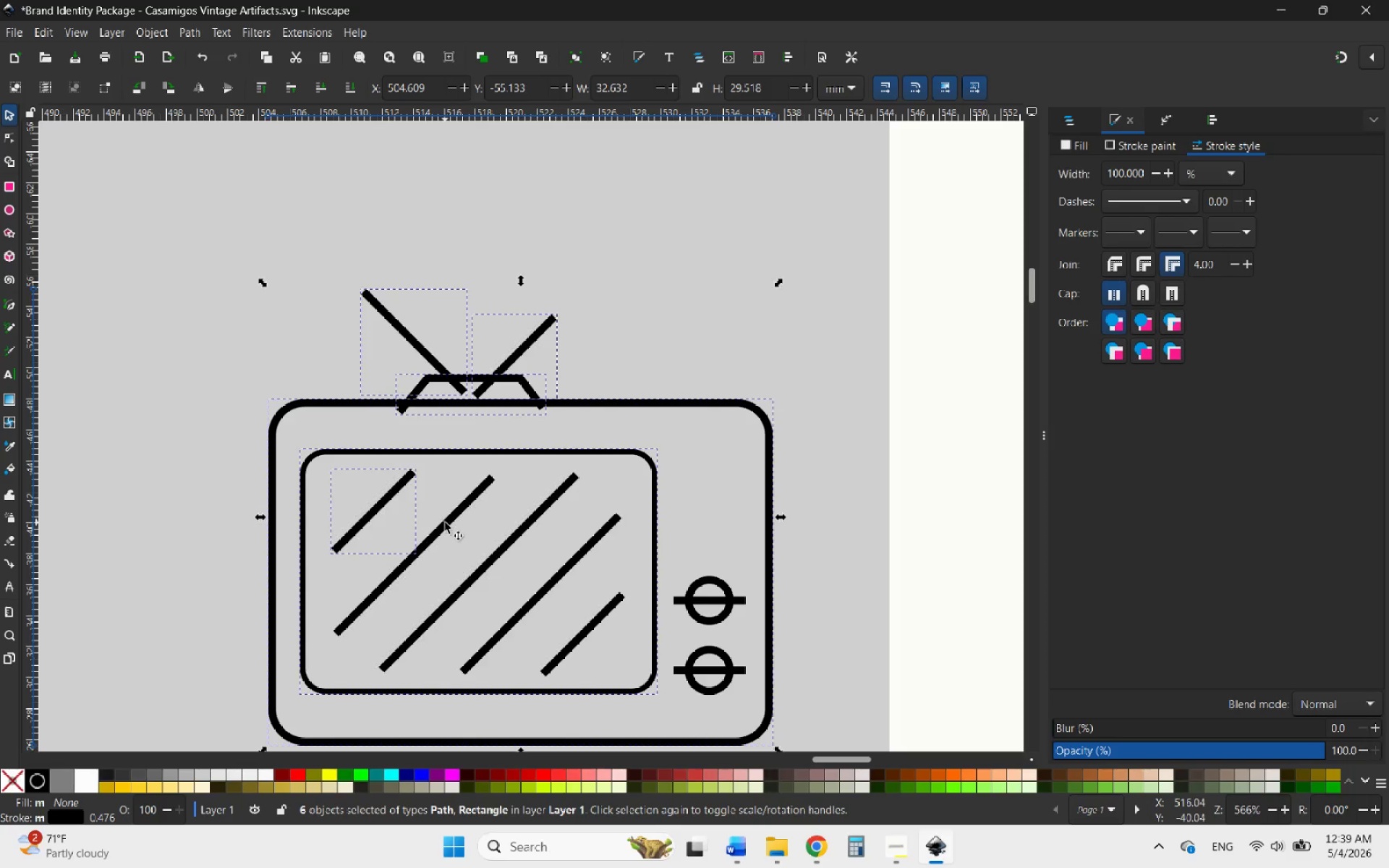 
left_click([446, 522])
 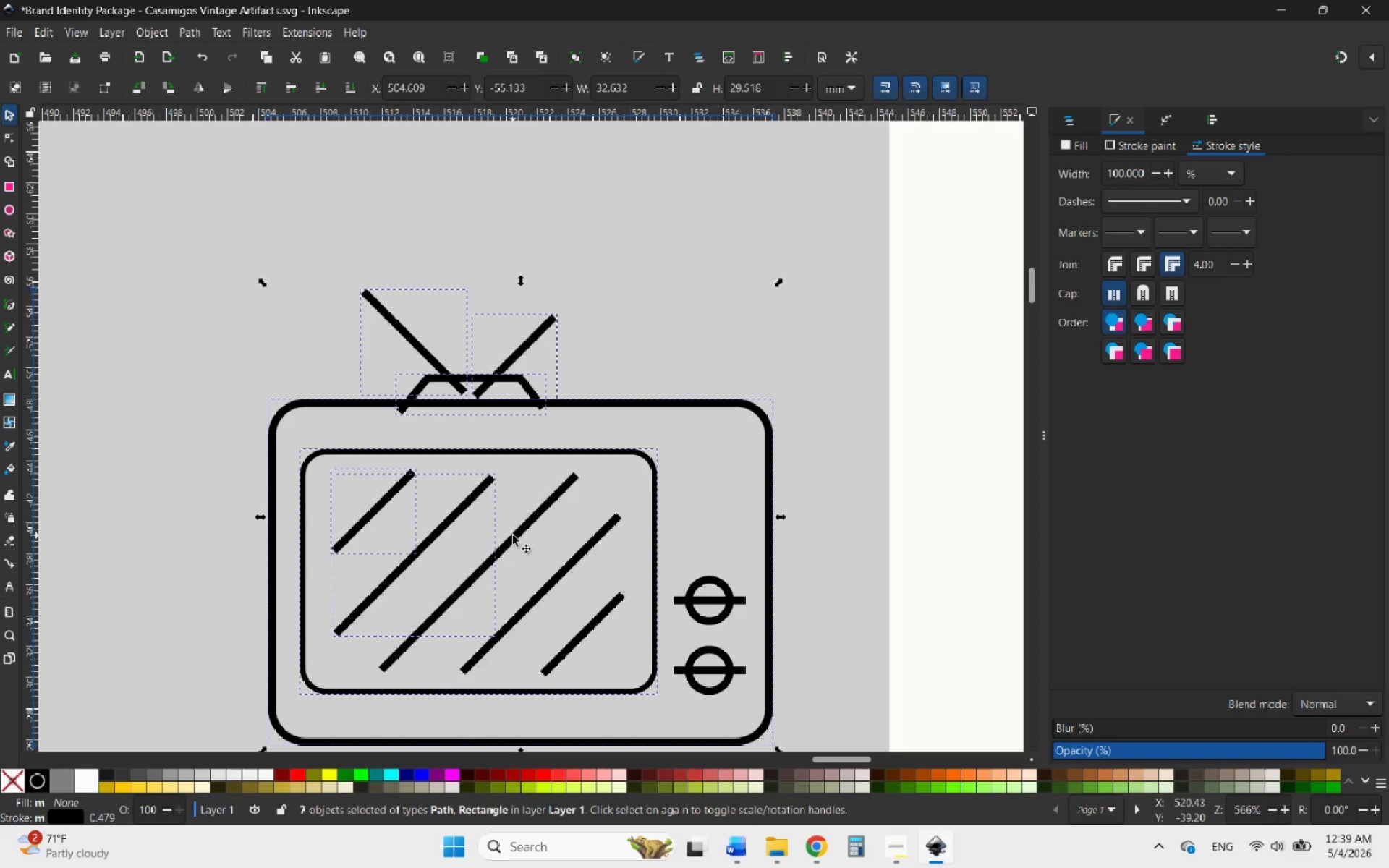 
left_click([513, 535])
 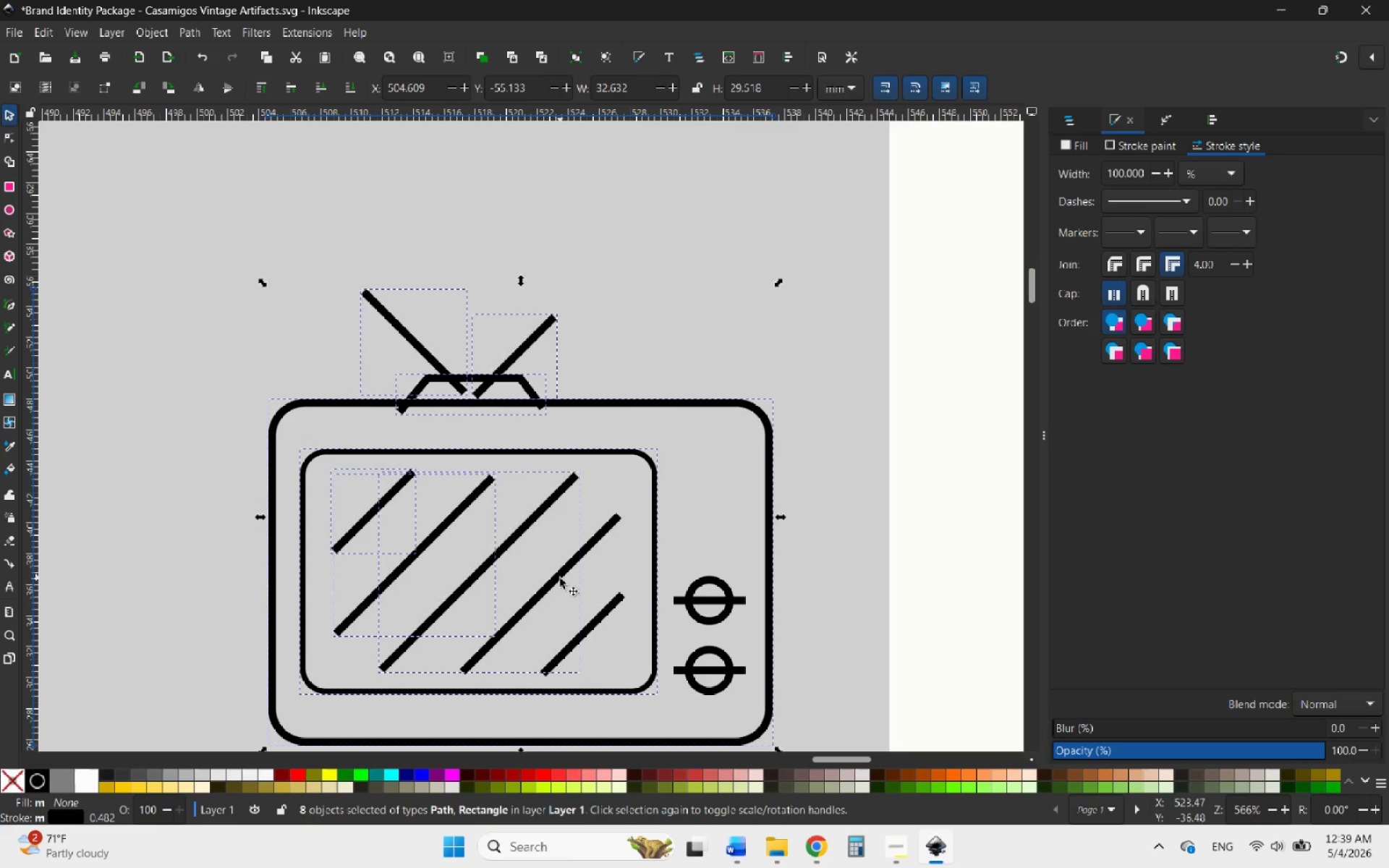 
left_click([560, 579])
 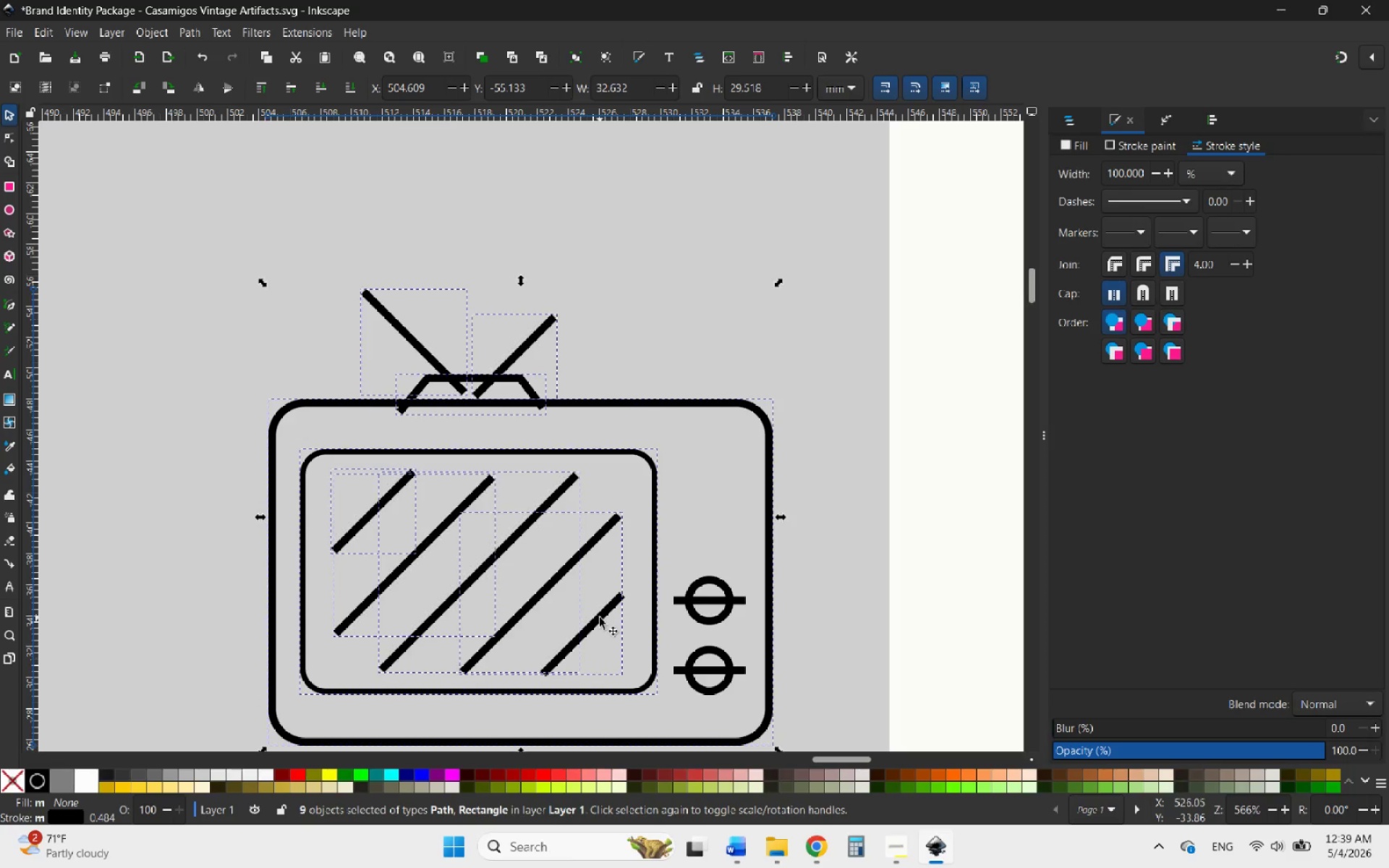 
left_click([600, 618])
 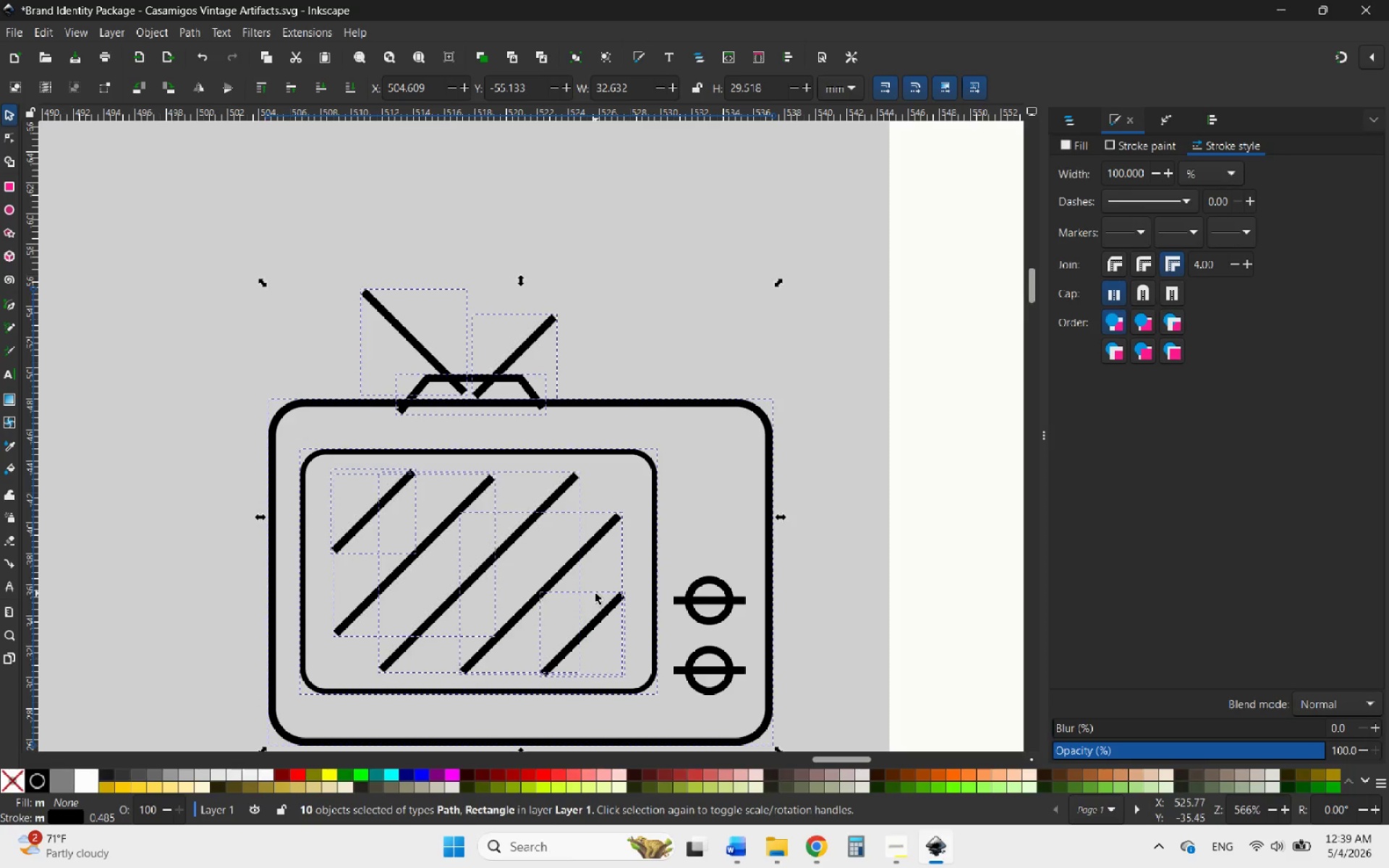 
scroll: coordinate [596, 591], scroll_direction: up, amount: 1.0
 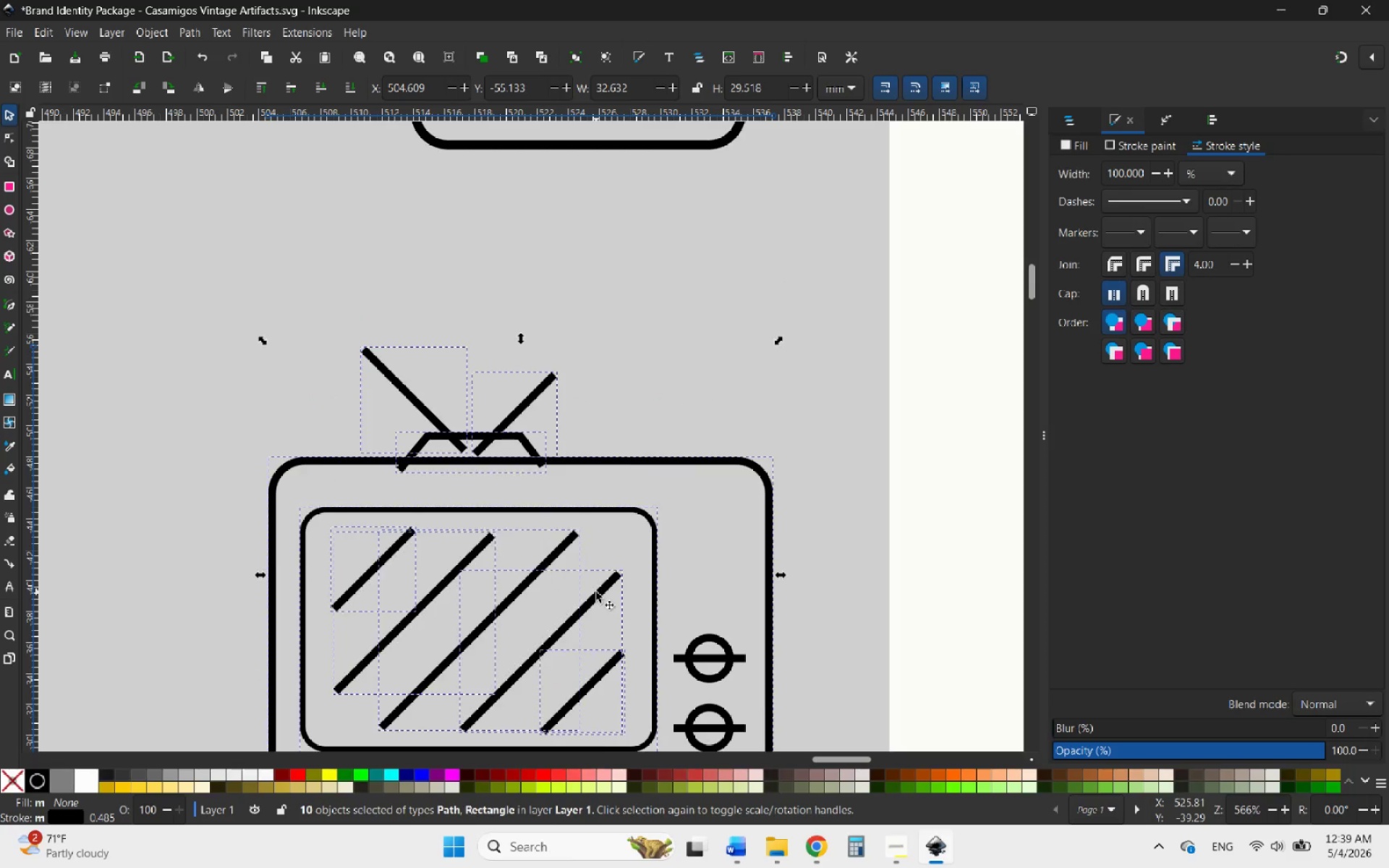 
scroll: coordinate [596, 592], scroll_direction: down, amount: 2.0
 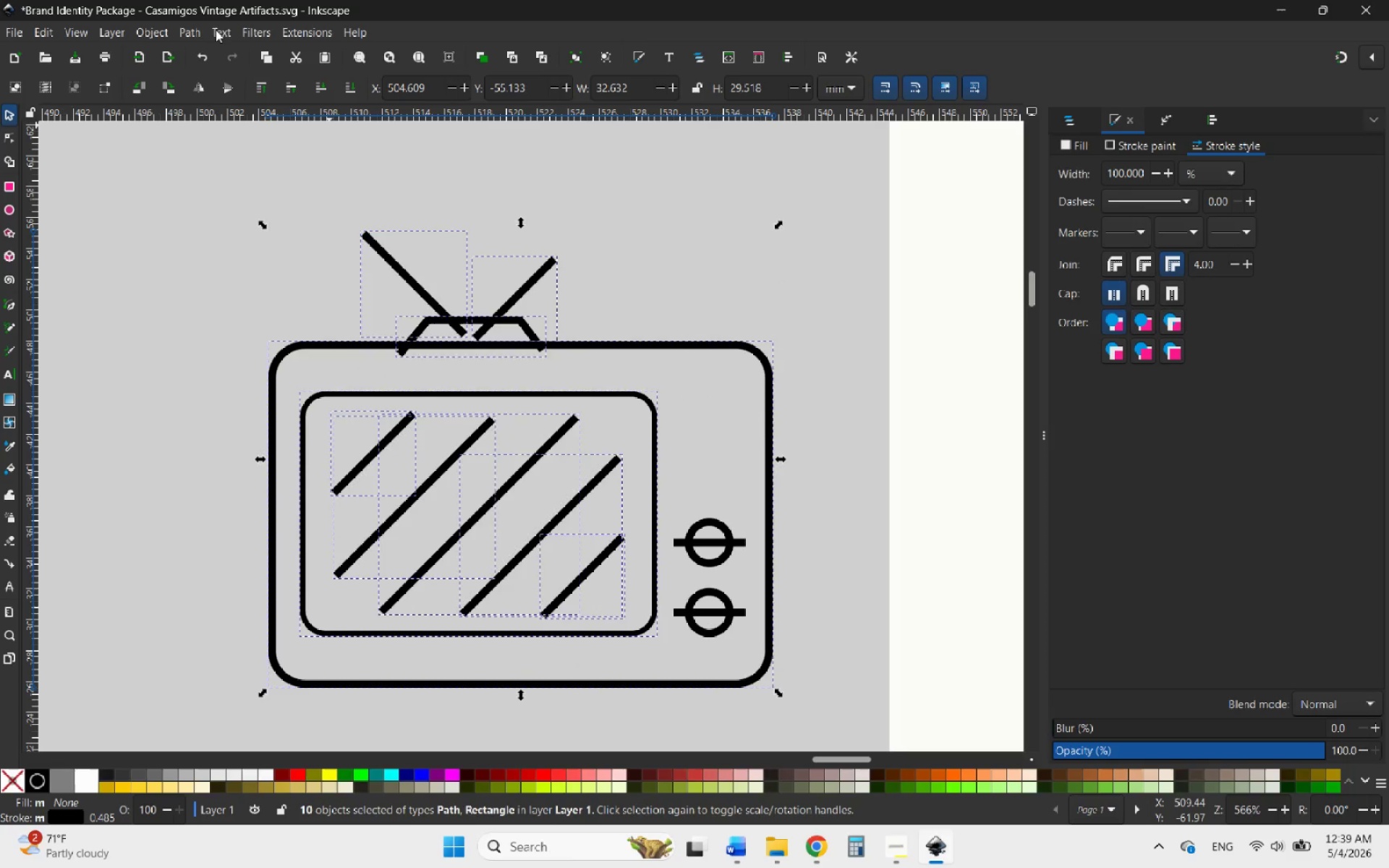 
left_click([198, 33])
 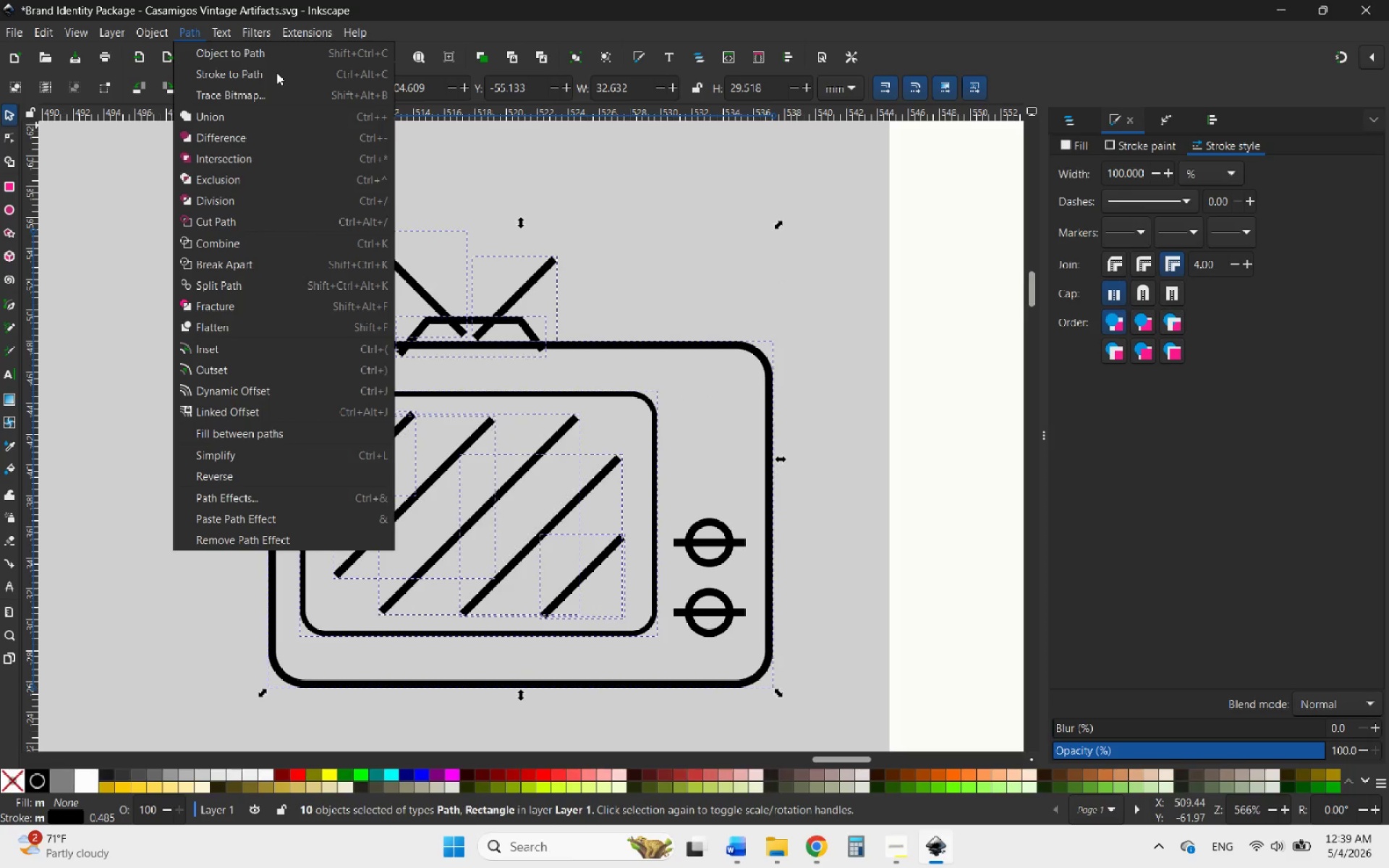 
left_click([276, 72])
 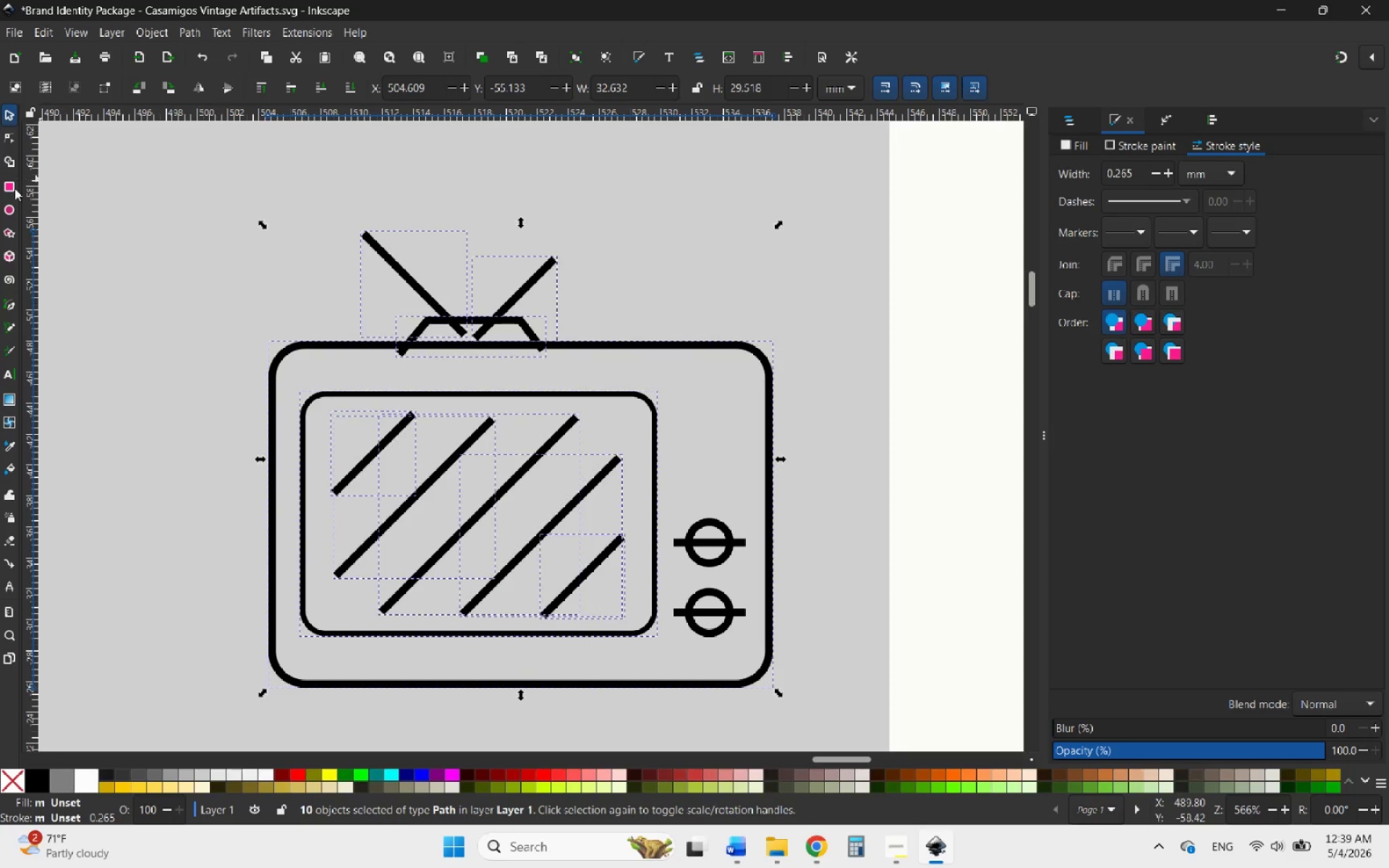 
left_click([234, 320])
 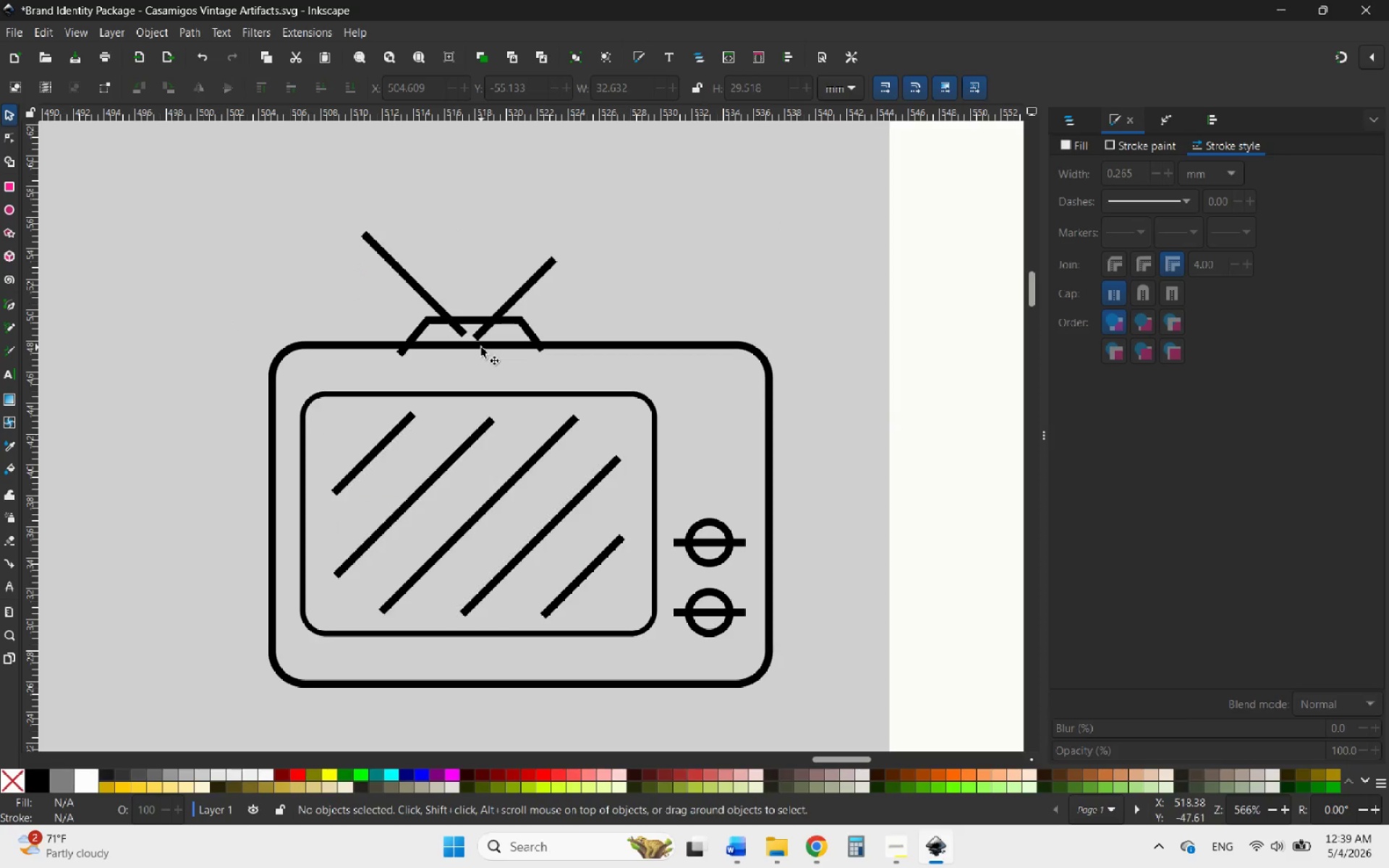 
left_click([481, 347])
 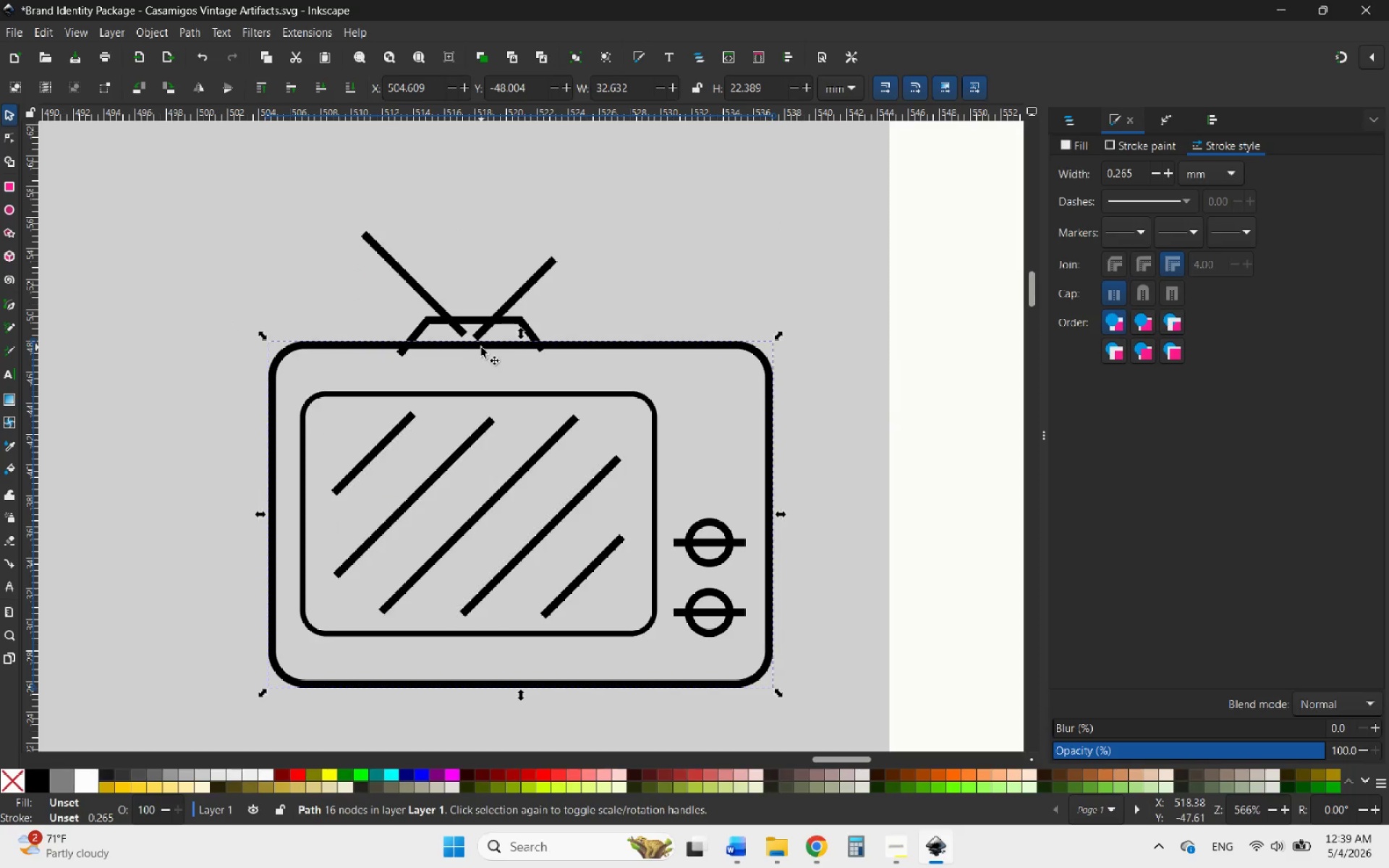 
hold_key(key=ShiftLeft, duration=4.59)
left_click([512, 300])
 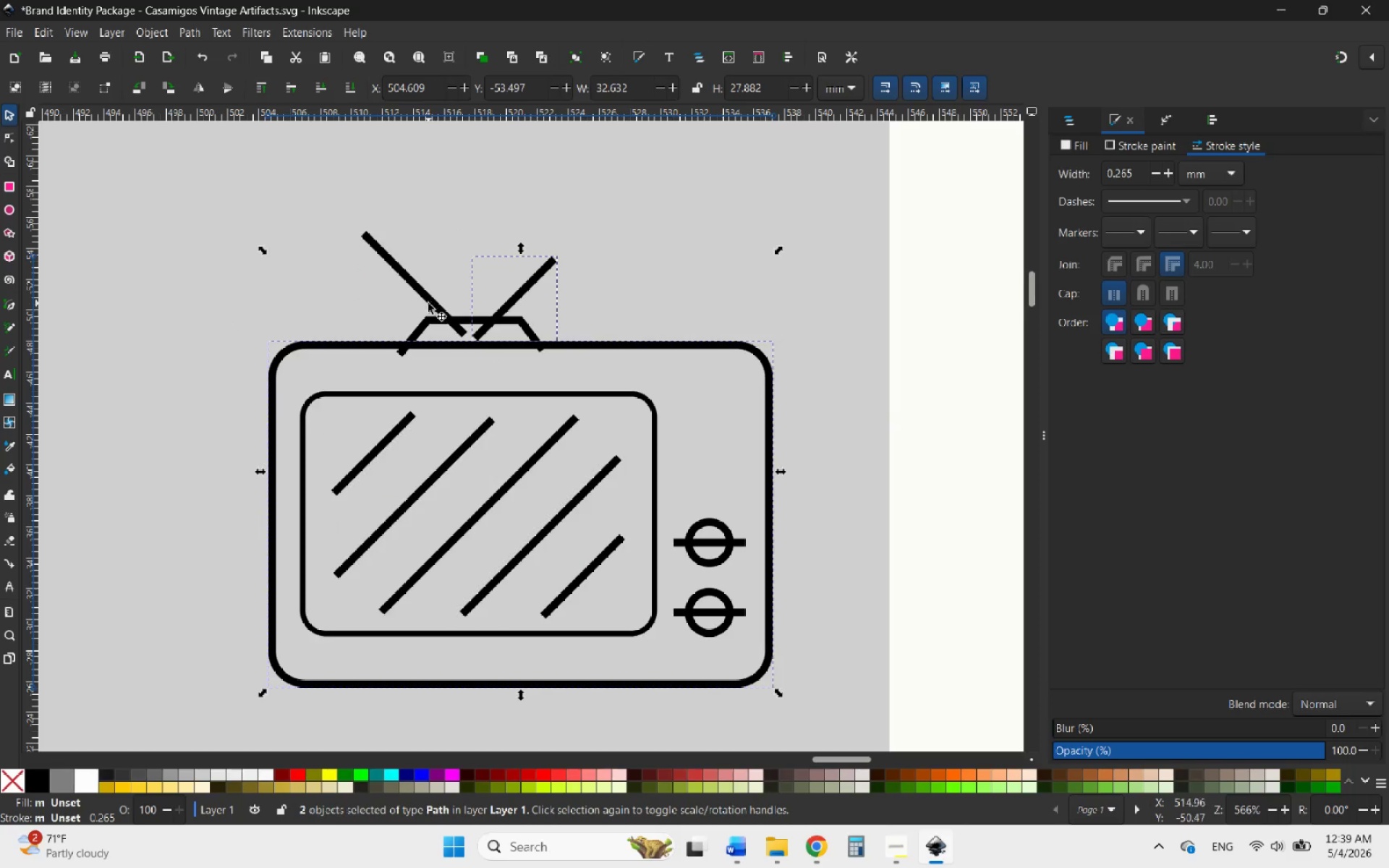 
left_click([428, 297])
 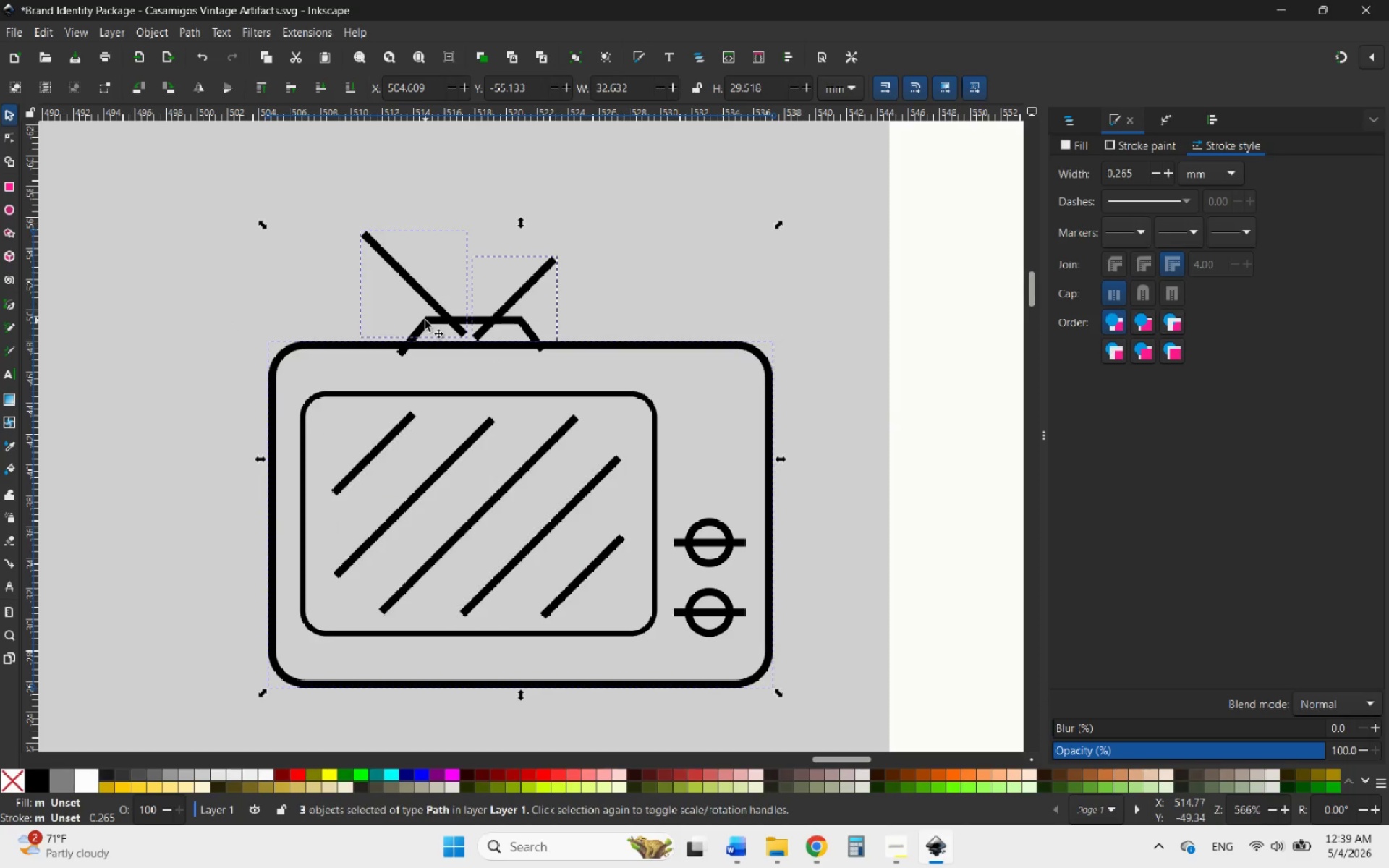 
left_click([425, 323])
 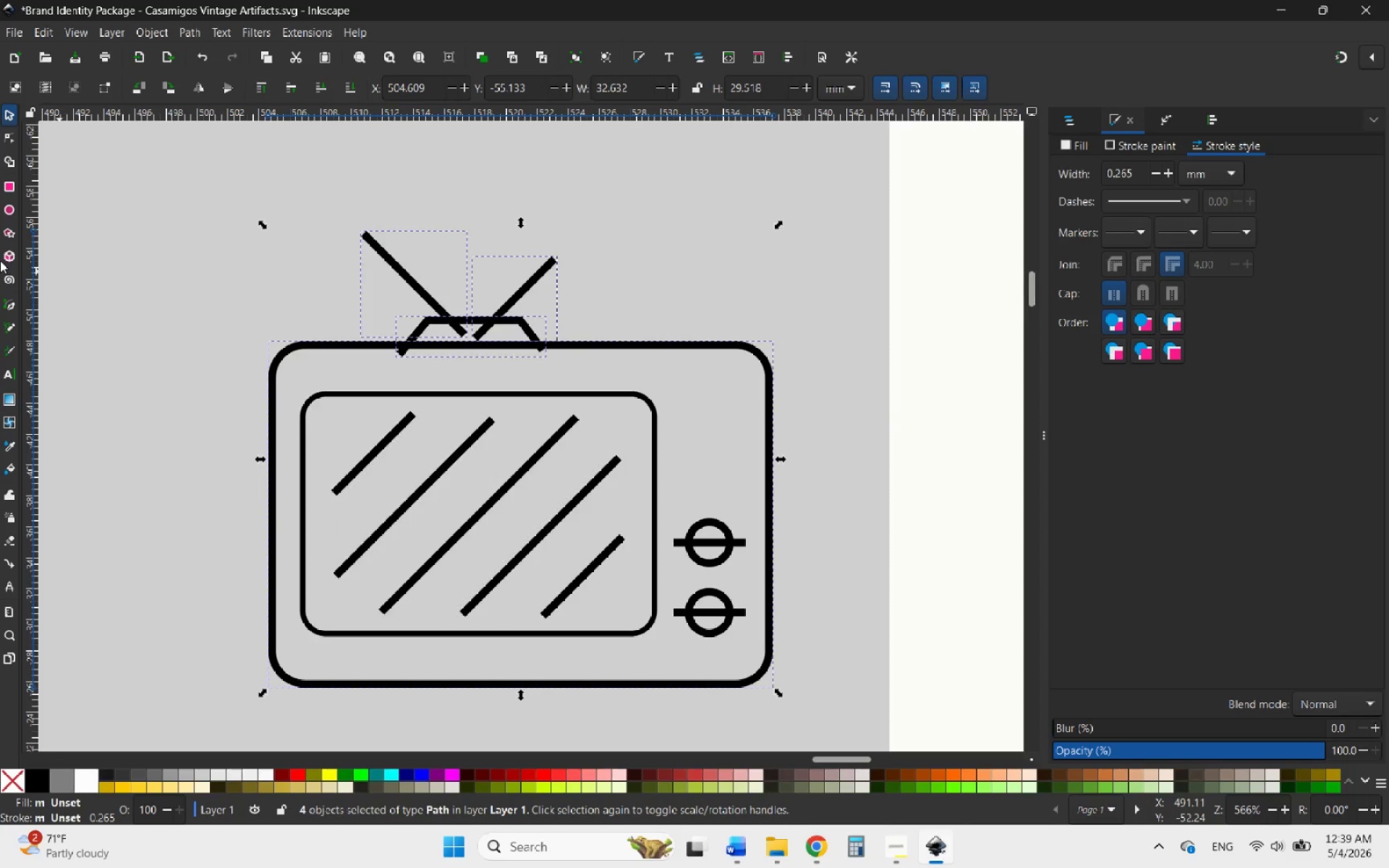 
mouse_move([9, 229])
 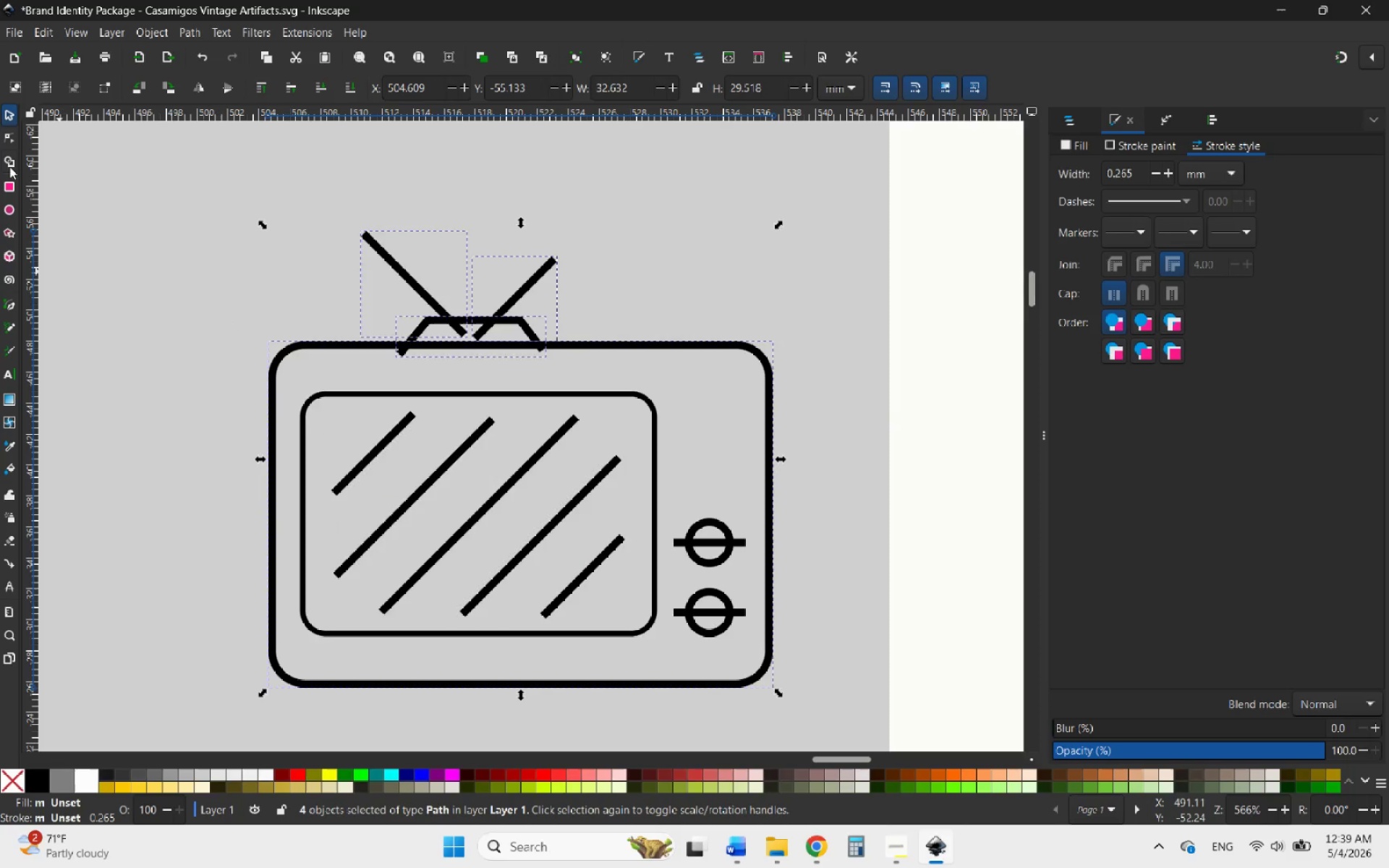 
left_click([9, 161])
 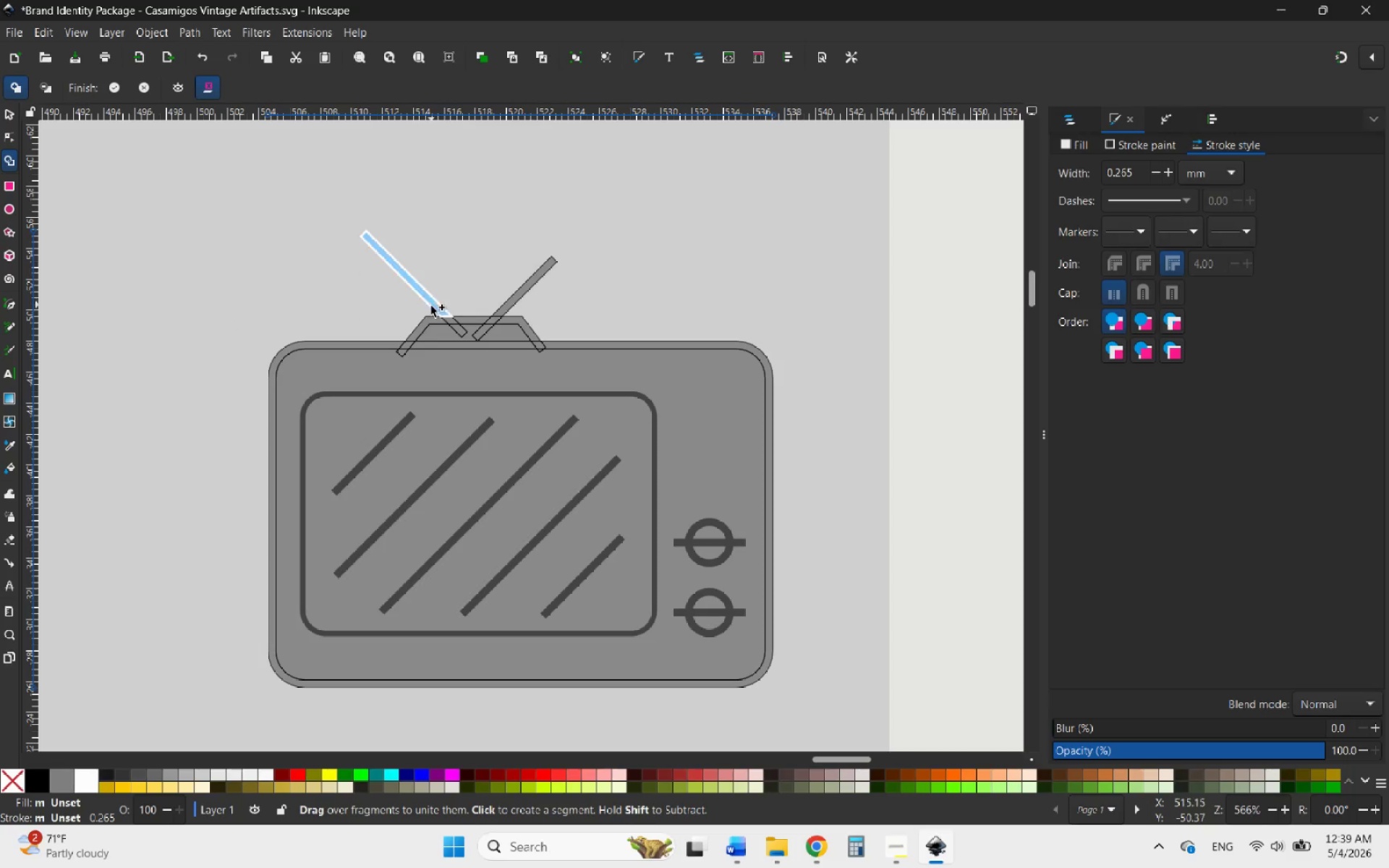 
hold_key(key=ControlLeft, duration=0.45)
scroll: coordinate [433, 333], scroll_direction: up, amount: 3.0
 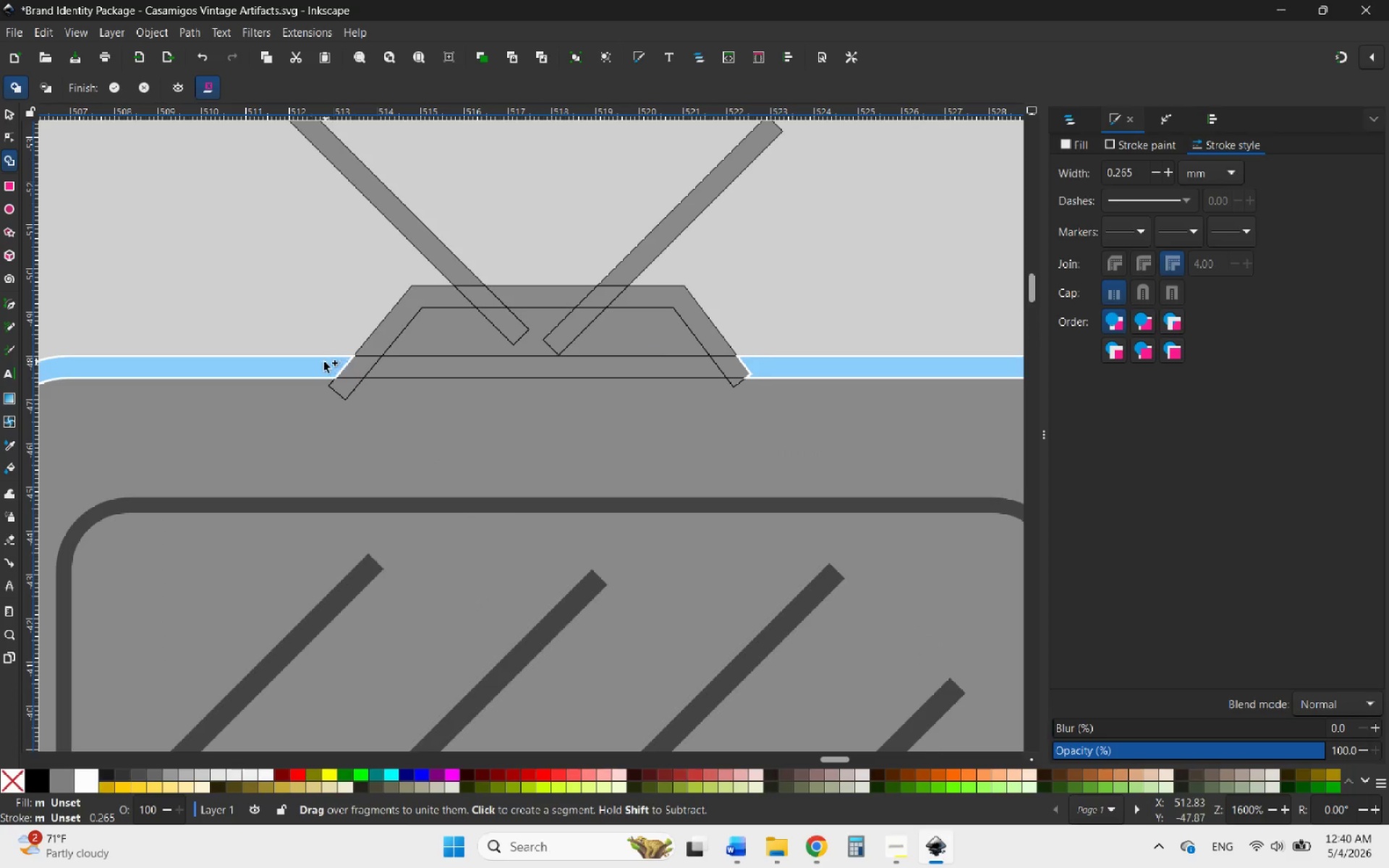 
left_click_drag(start_coordinate=[317, 365], to_coordinate=[386, 368])
 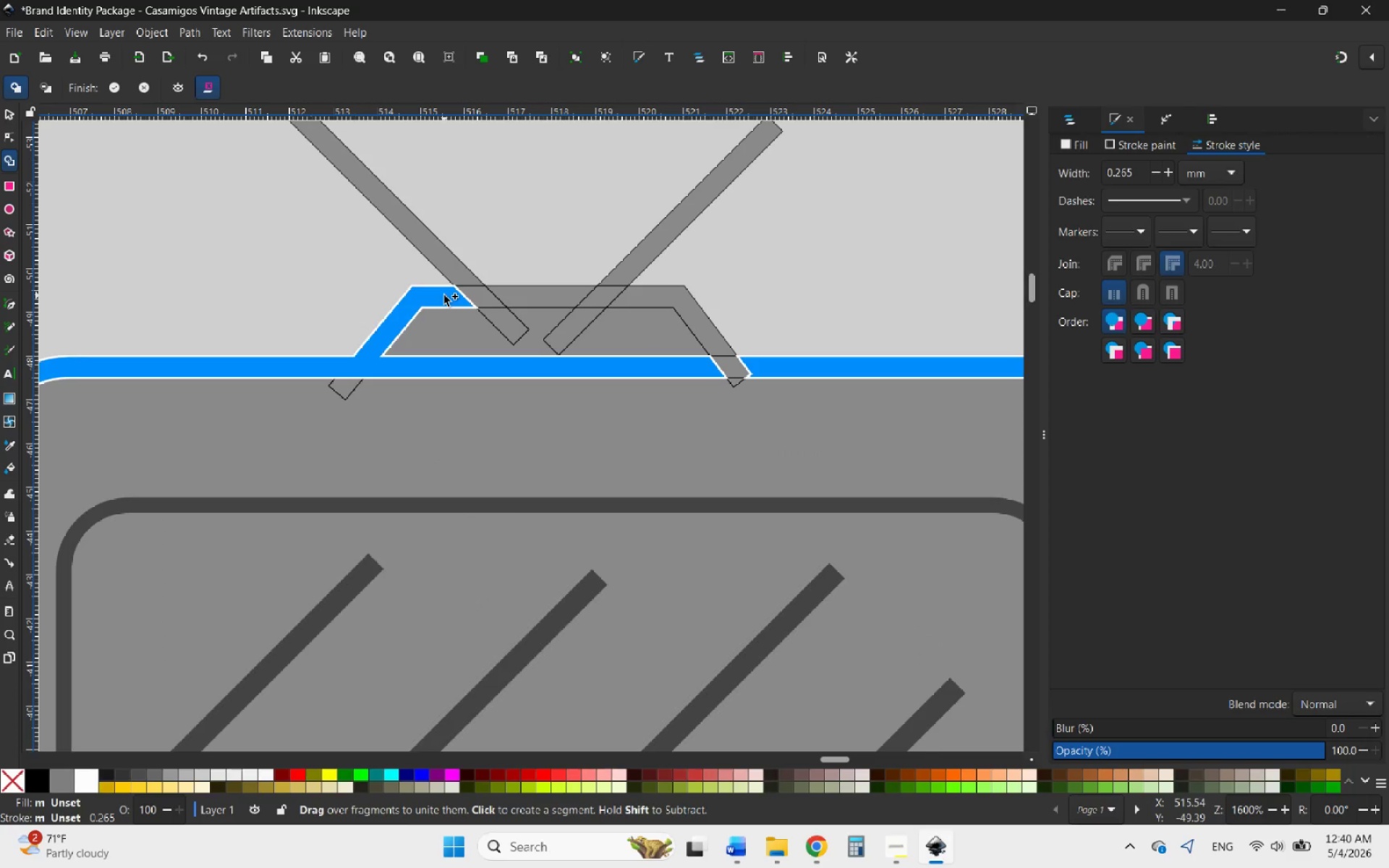 
left_click_drag(start_coordinate=[456, 297], to_coordinate=[464, 279])
 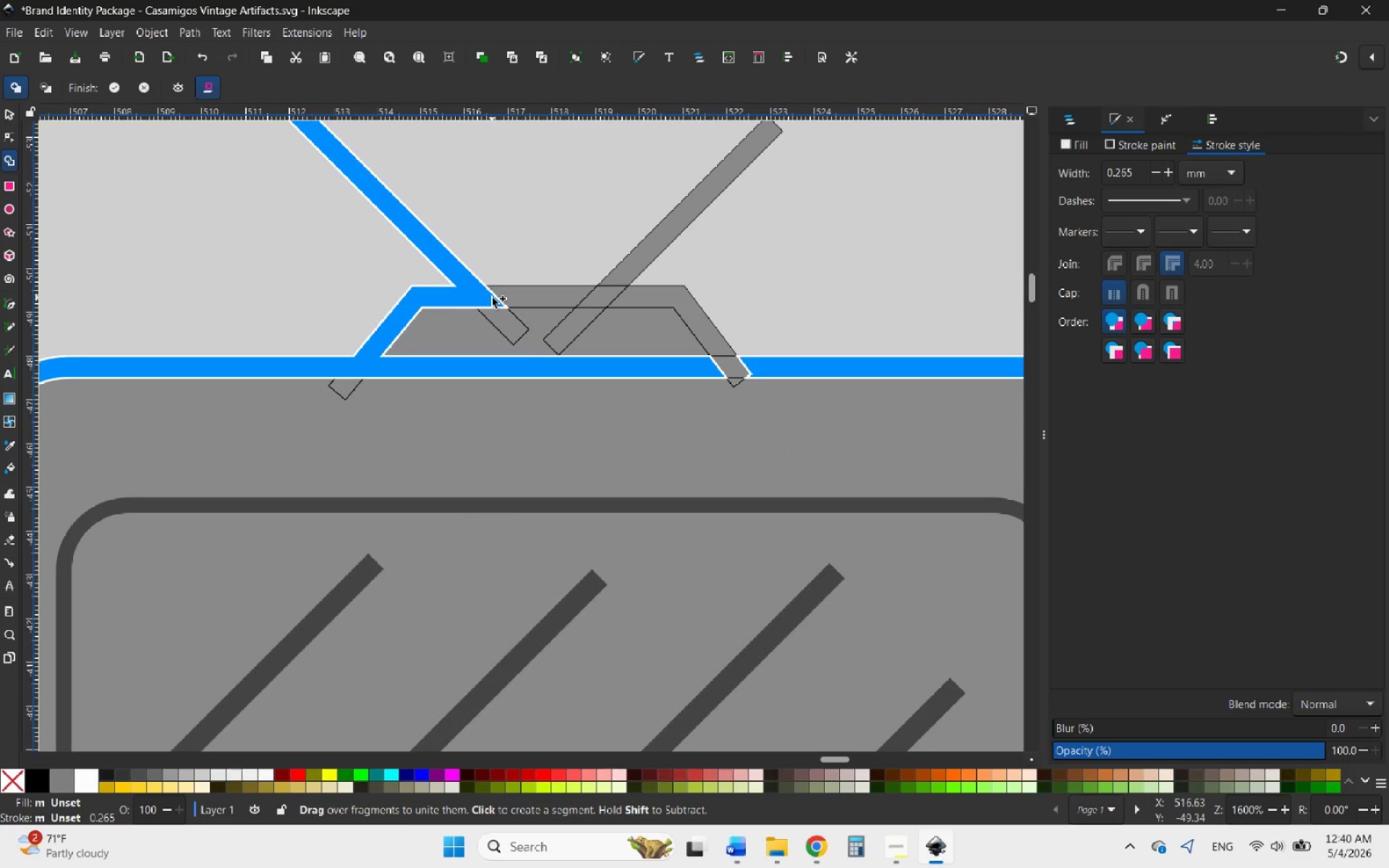 
left_click_drag(start_coordinate=[493, 297], to_coordinate=[645, 293])
 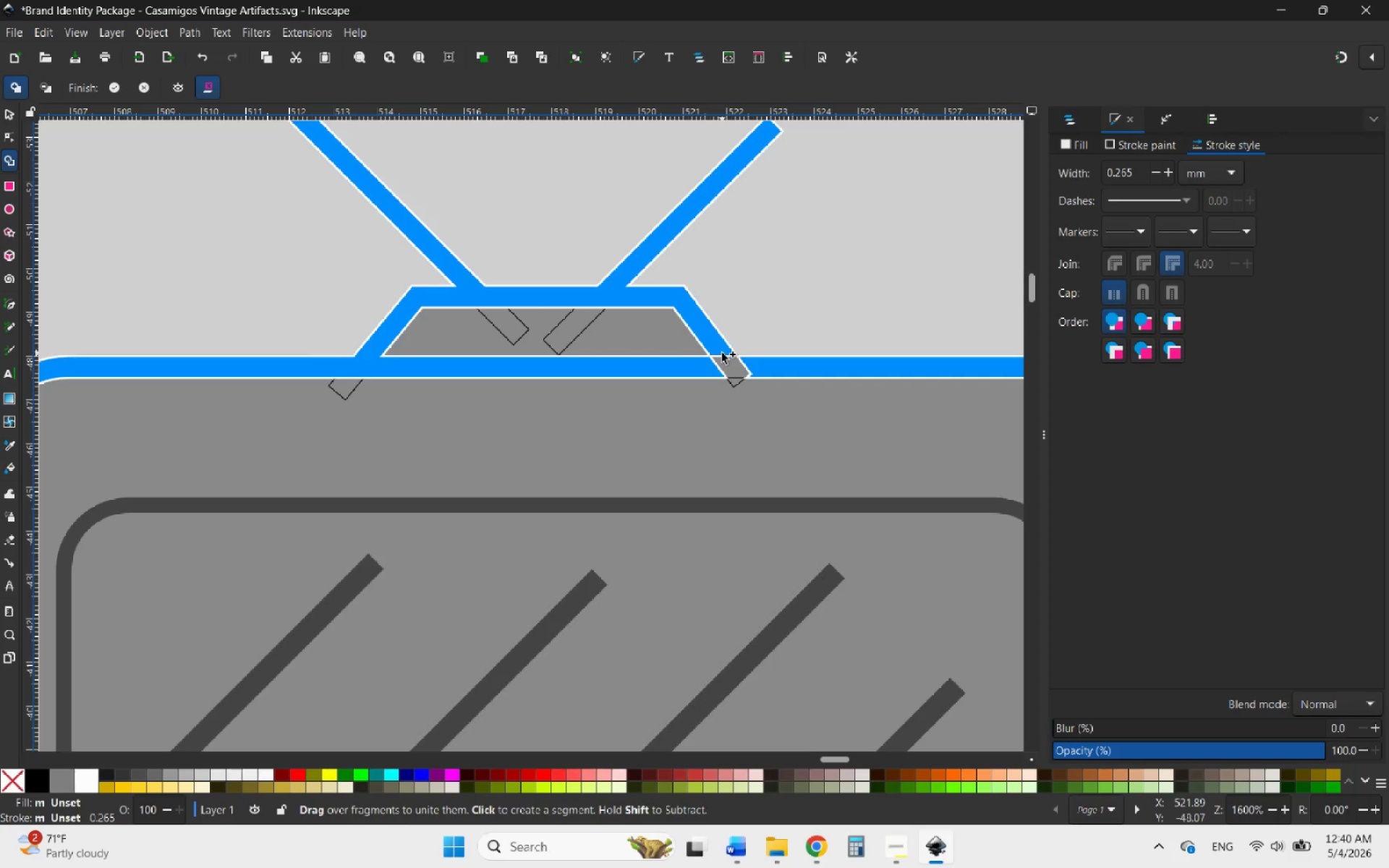 
left_click_drag(start_coordinate=[719, 350], to_coordinate=[716, 373])
 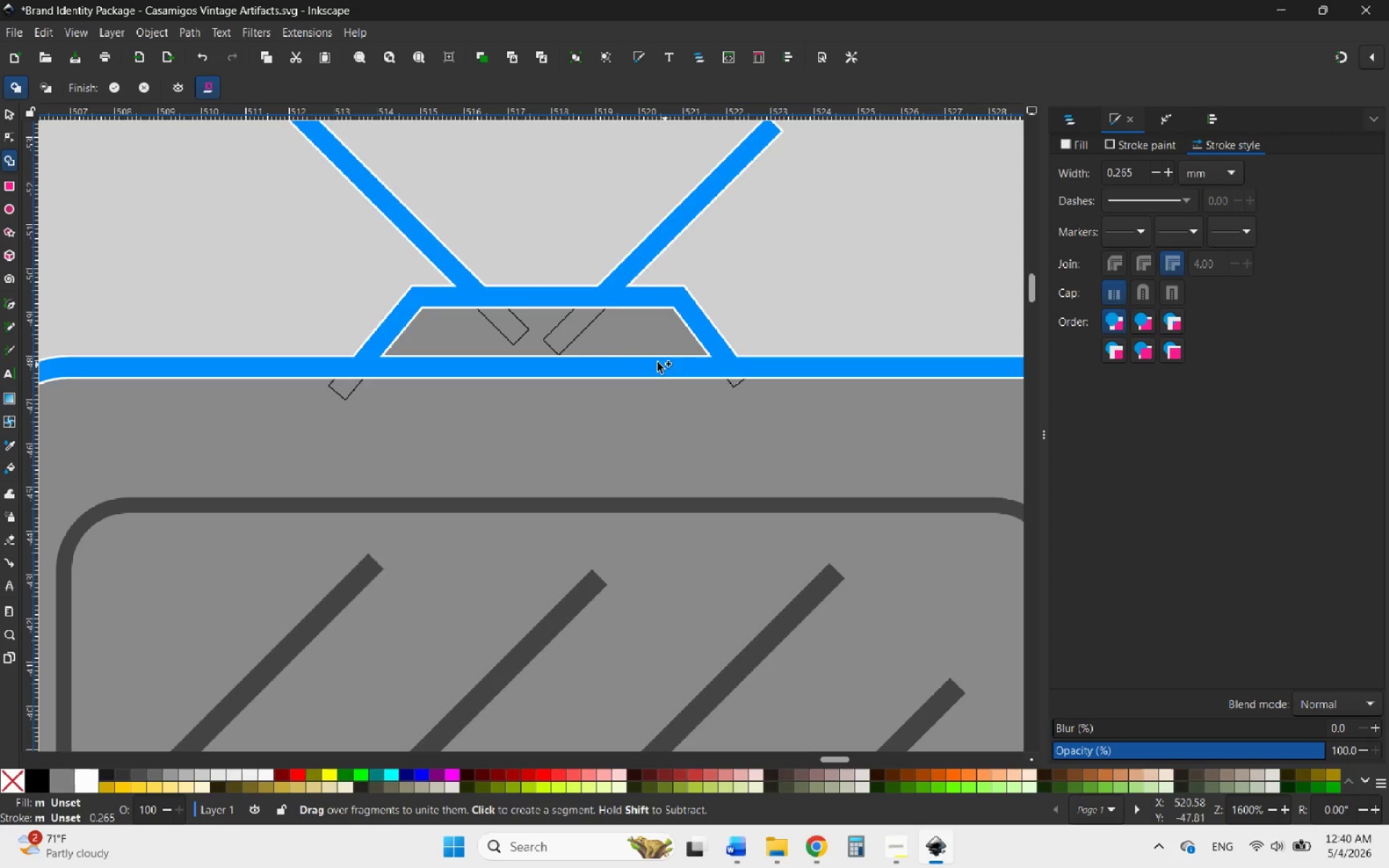 
hold_key(key=ControlLeft, duration=0.92)
scroll: coordinate [602, 343], scroll_direction: down, amount: 5.0
 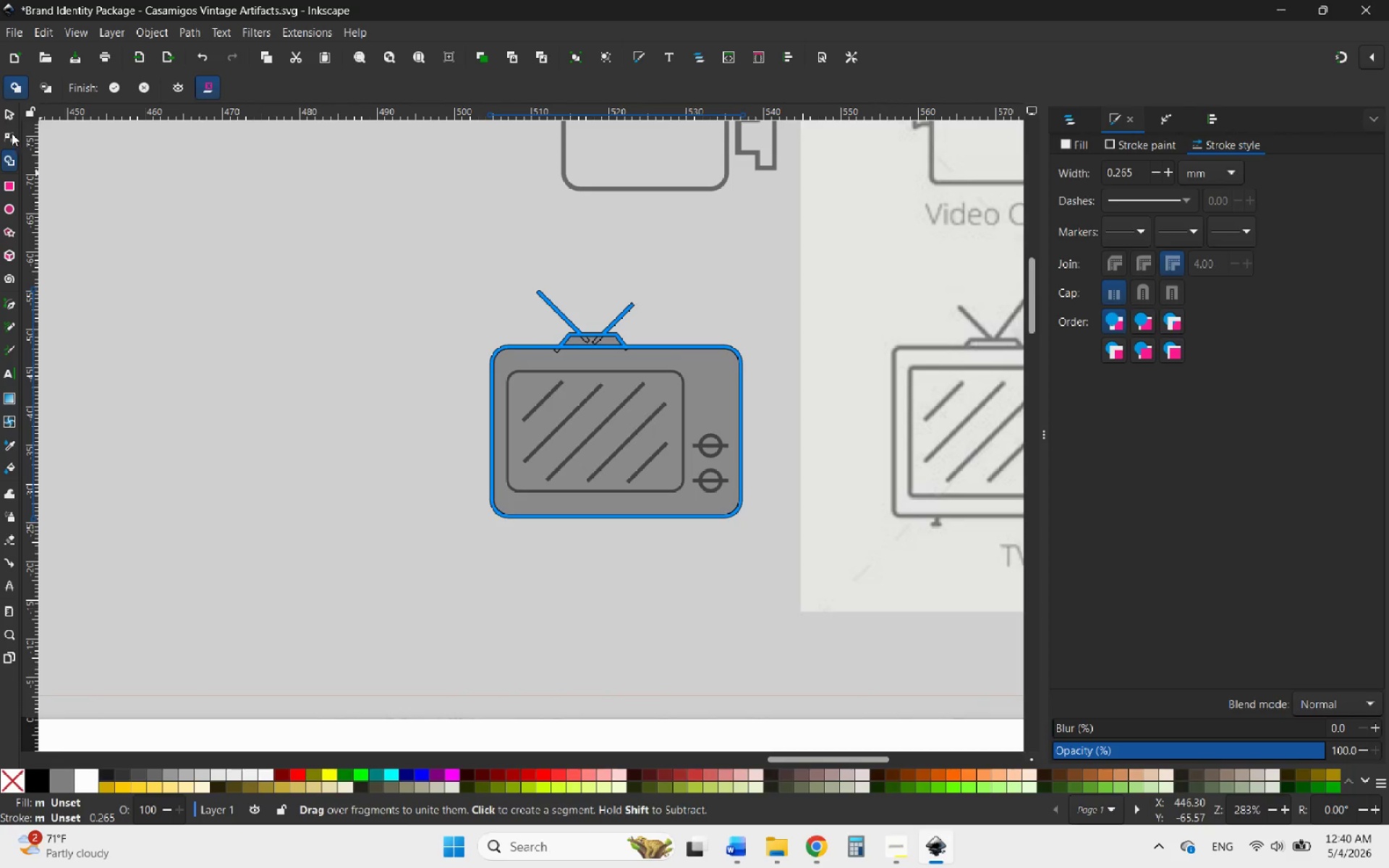 
left_click([9, 112])
 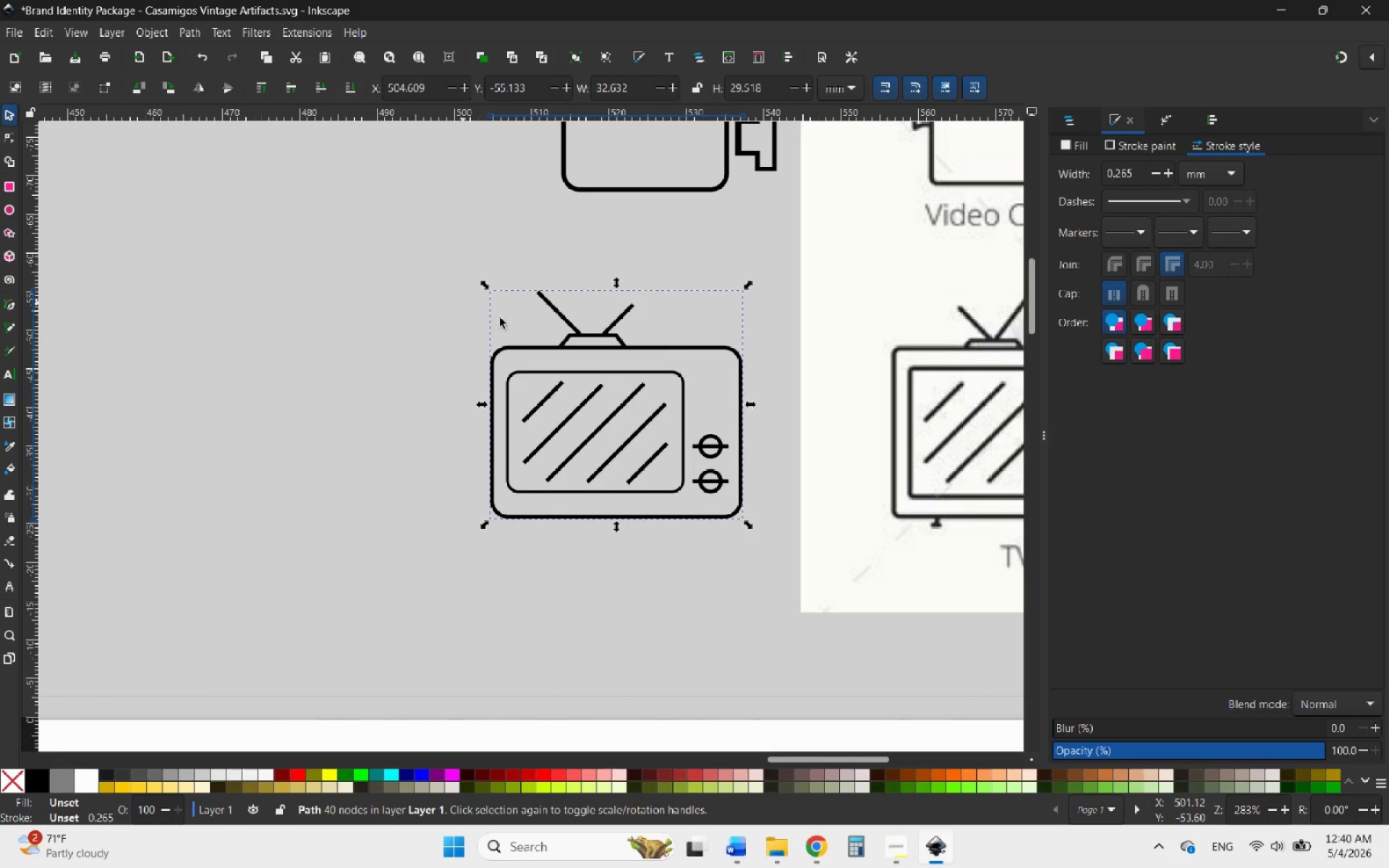 
hold_key(key=ControlLeft, duration=0.7)
scroll: coordinate [637, 417], scroll_direction: up, amount: 3.0
 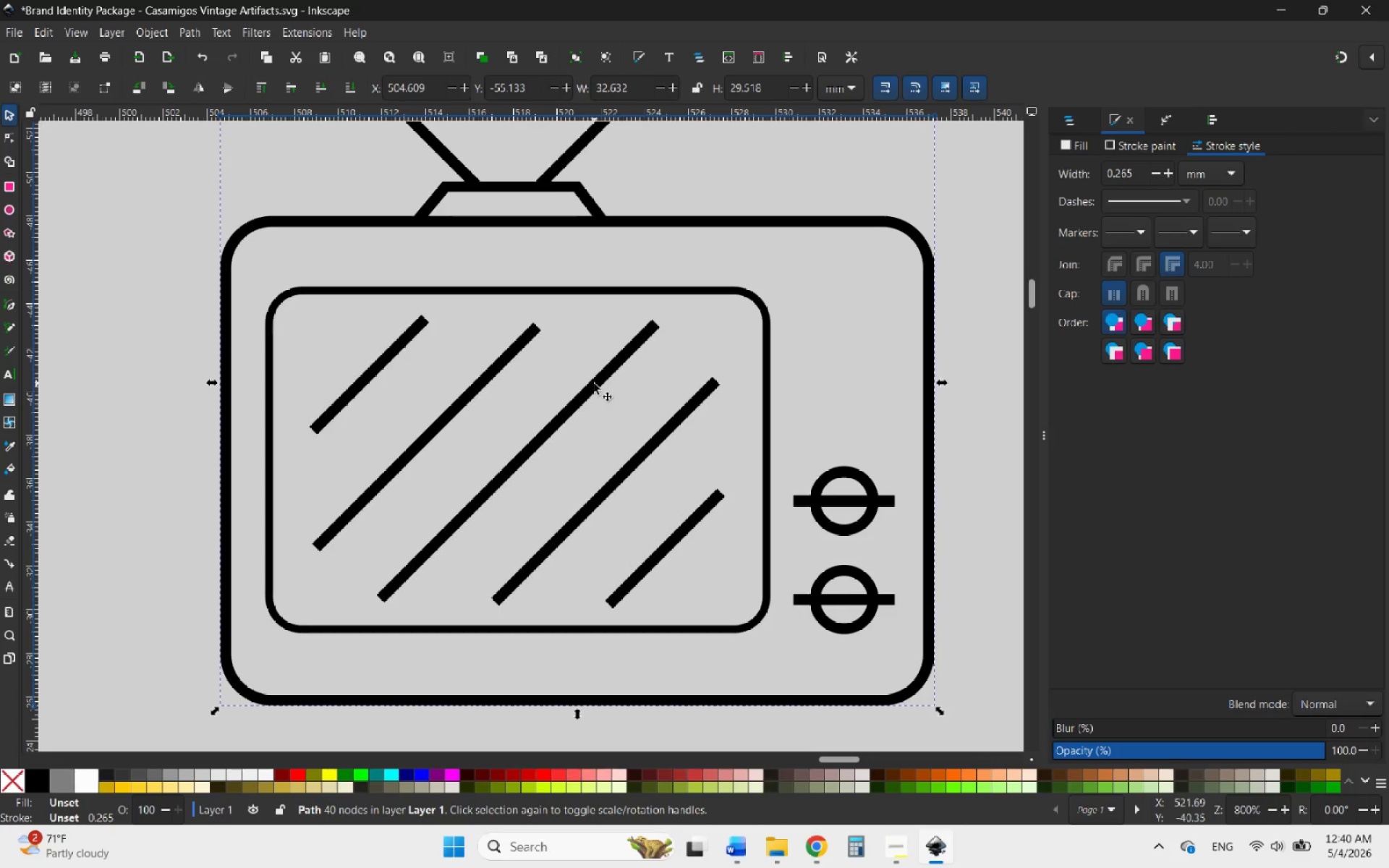 
left_click([594, 383])
 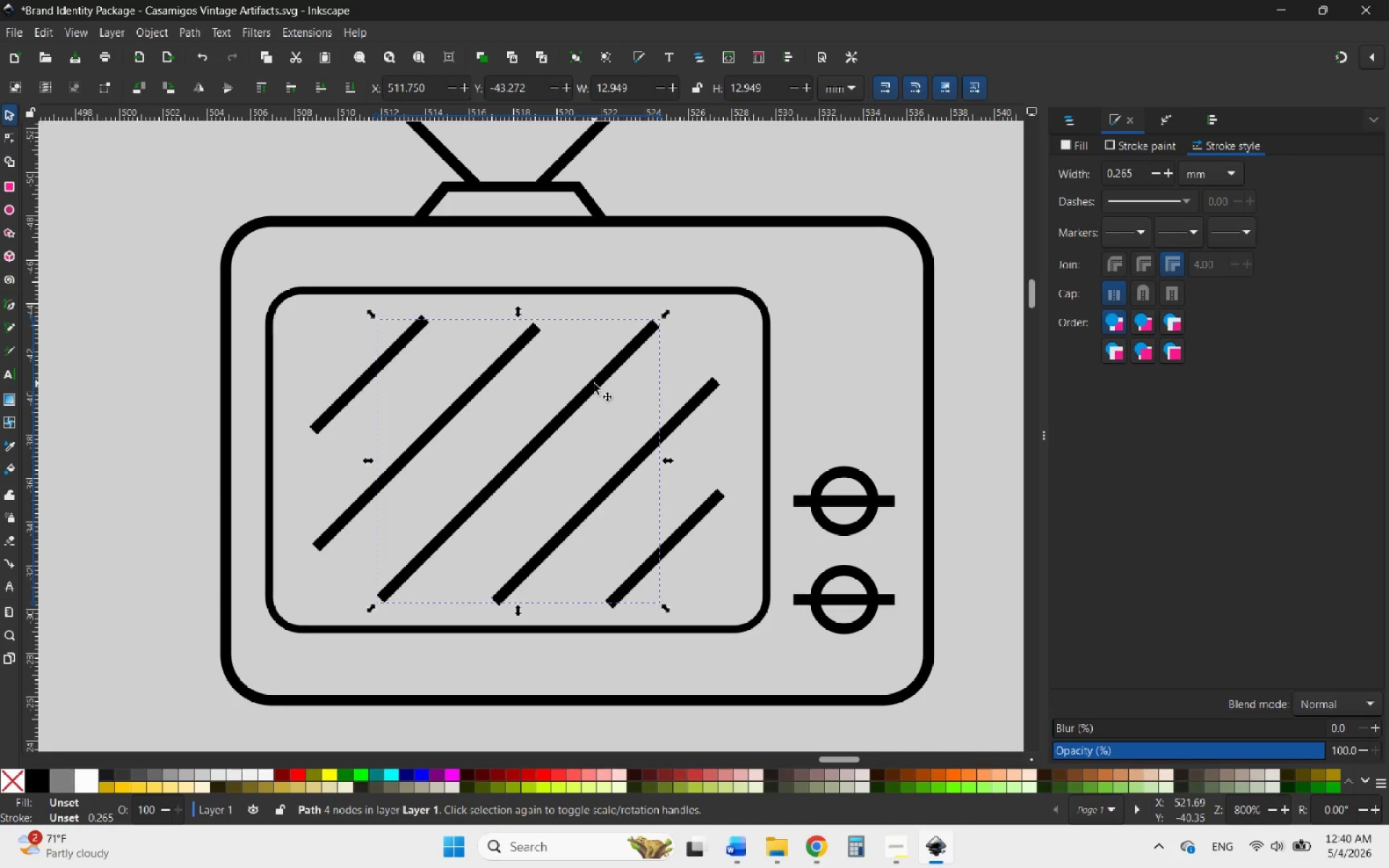 
hold_key(key=ControlLeft, duration=0.7)
scroll: coordinate [594, 383], scroll_direction: down, amount: 3.0
 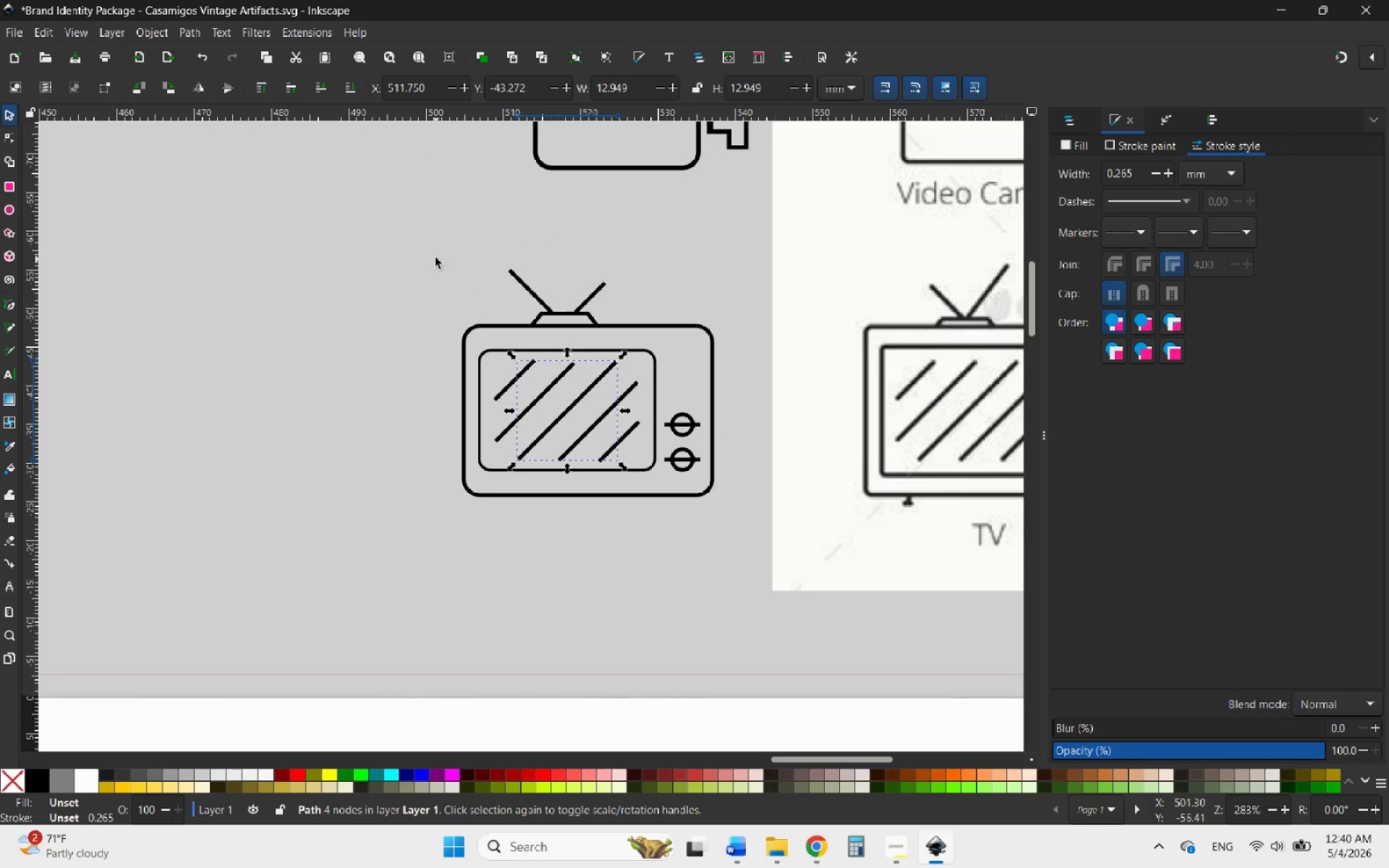 
left_click_drag(start_coordinate=[422, 239], to_coordinate=[752, 527])
 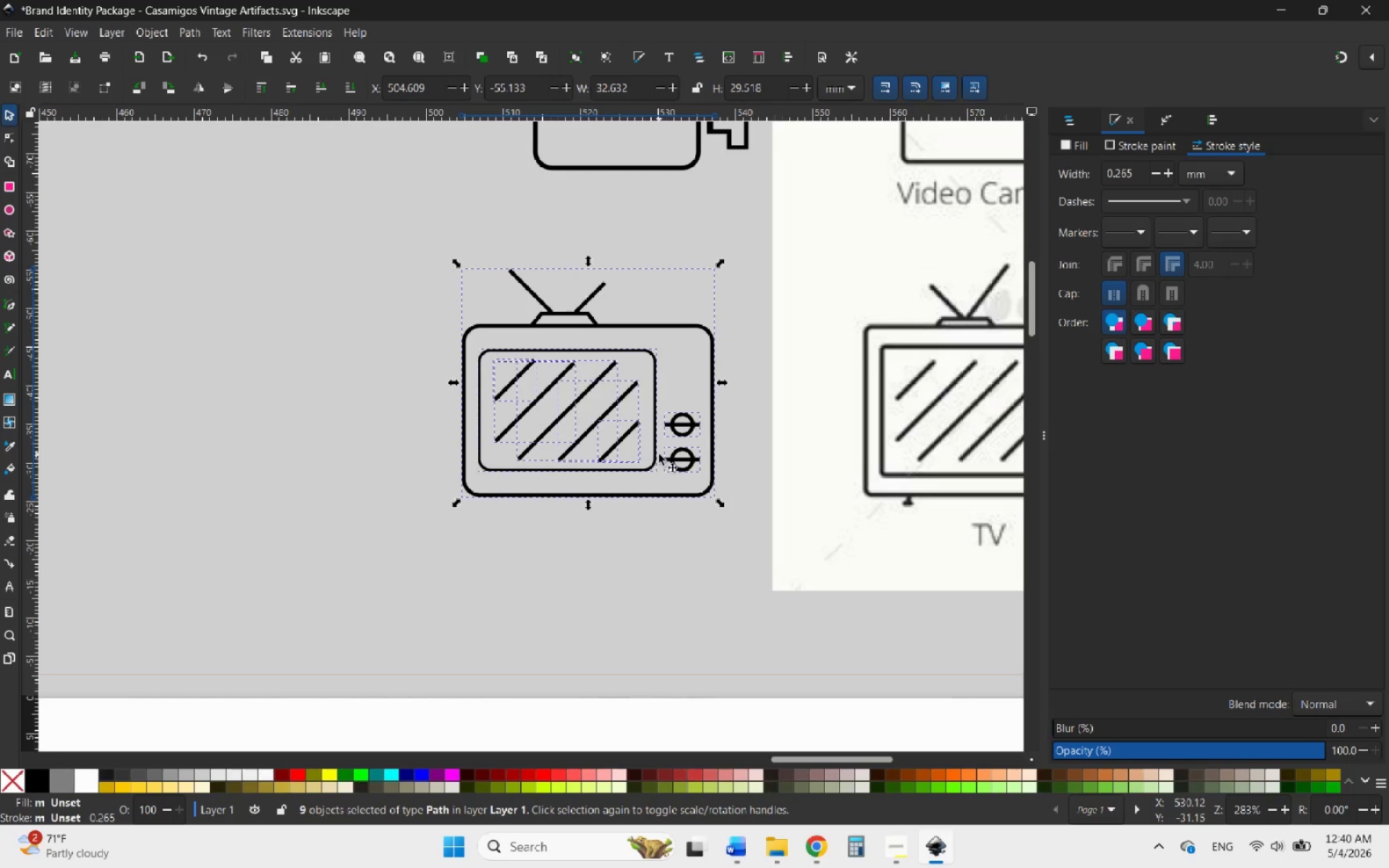 
right_click([659, 454])
 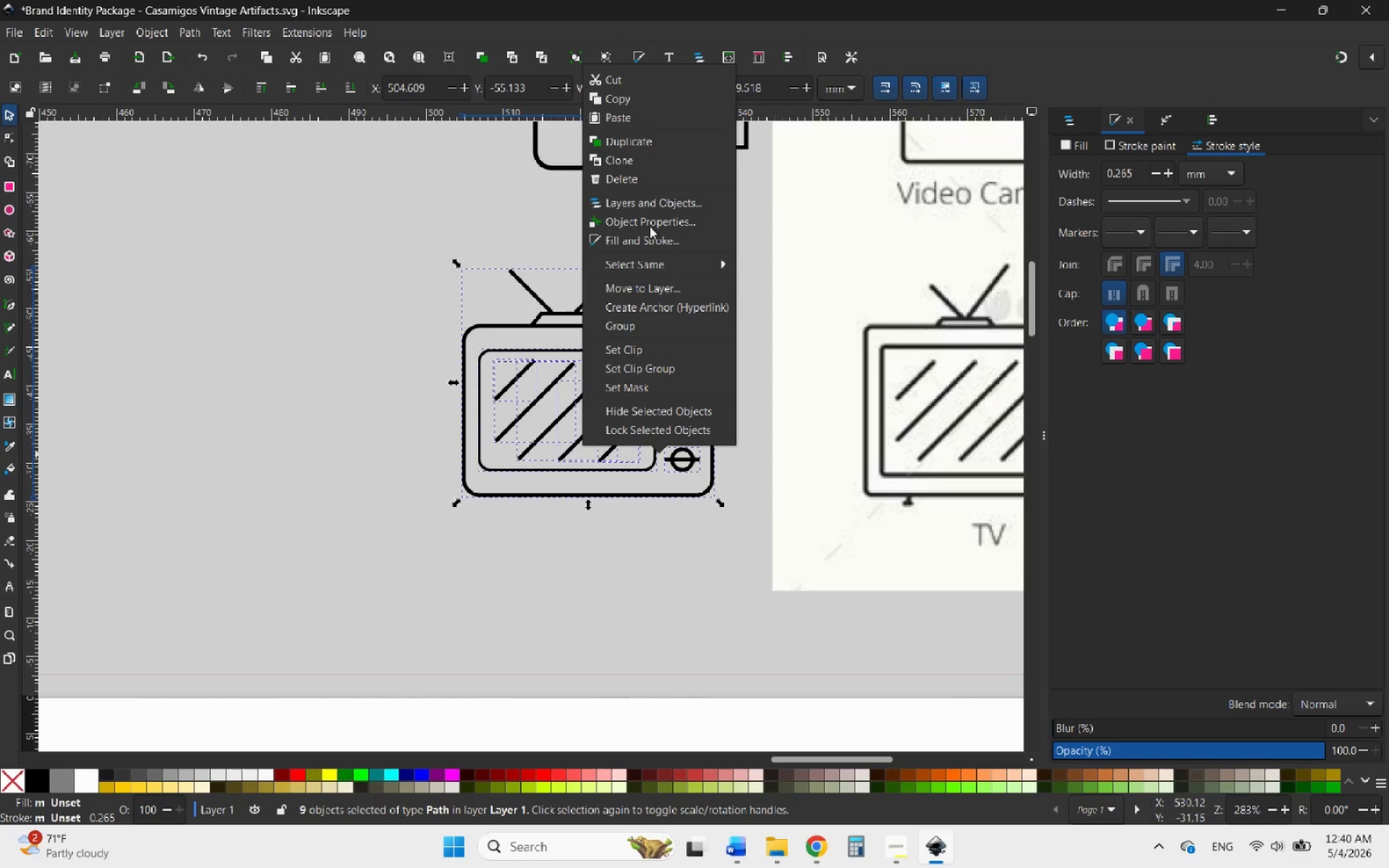 
left_click([624, 328])
 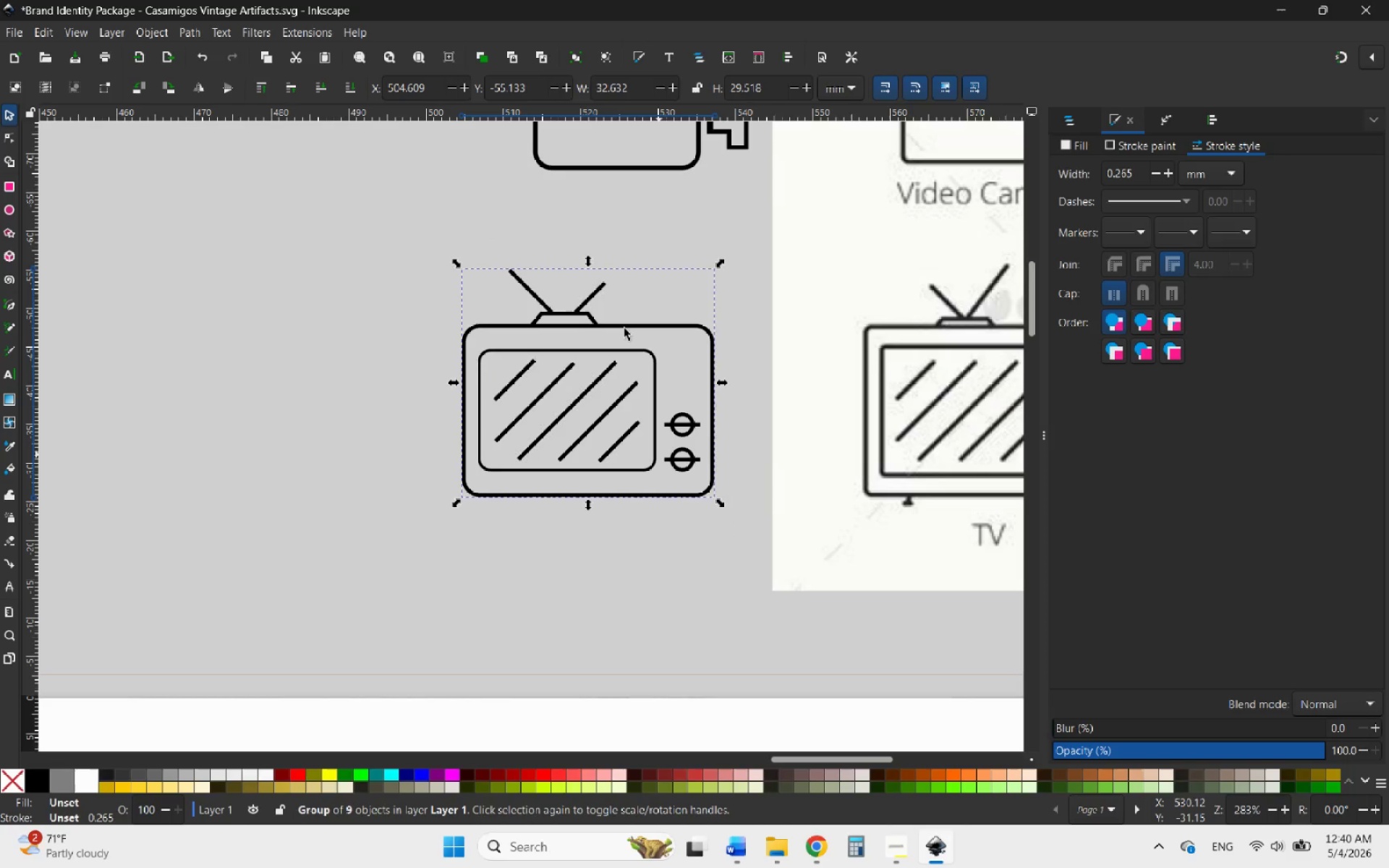 
wait(7.53)
 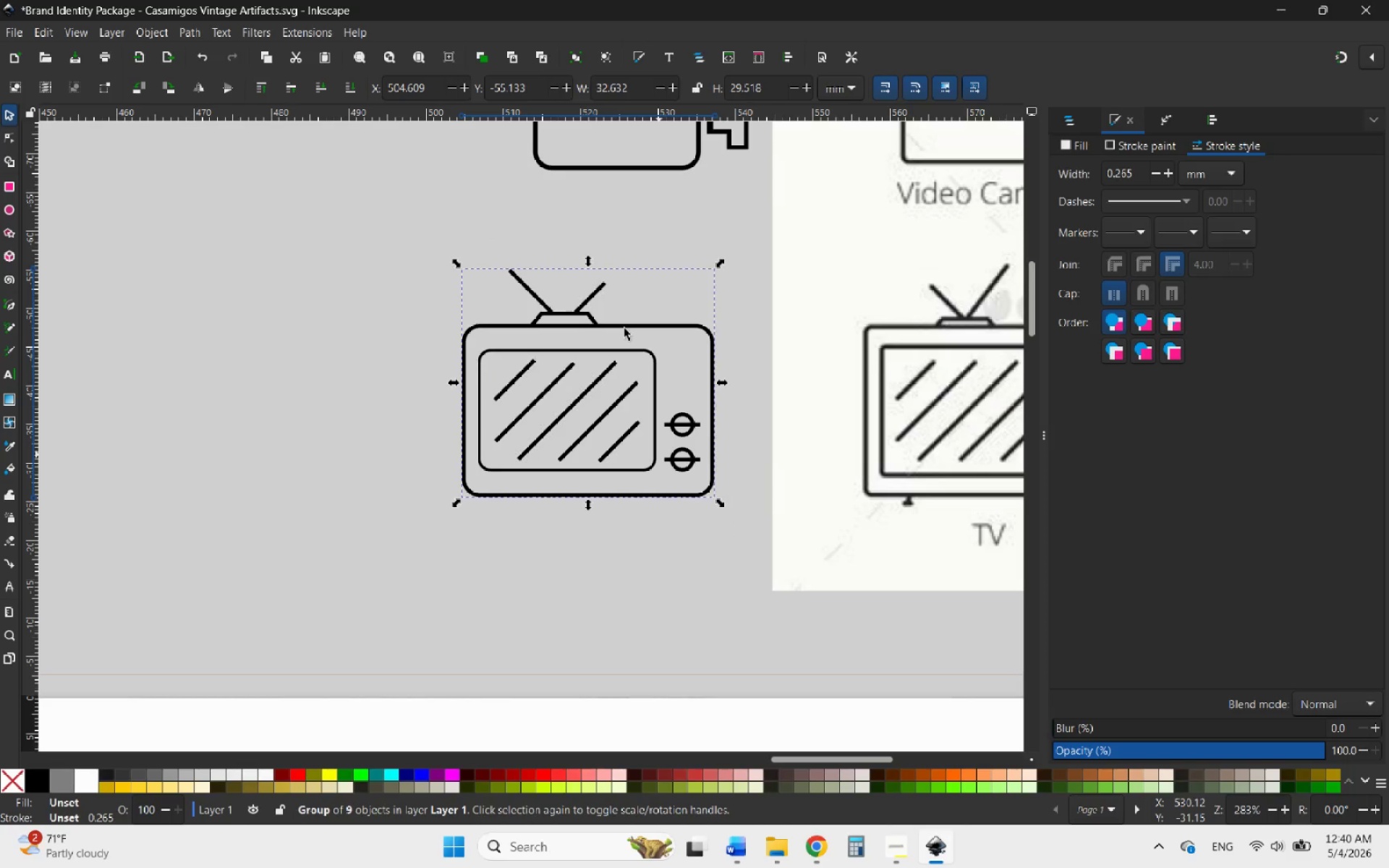 
hold_key(key=ControlLeft, duration=1.14)
scroll: coordinate [616, 584], scroll_direction: down, amount: 4.0
 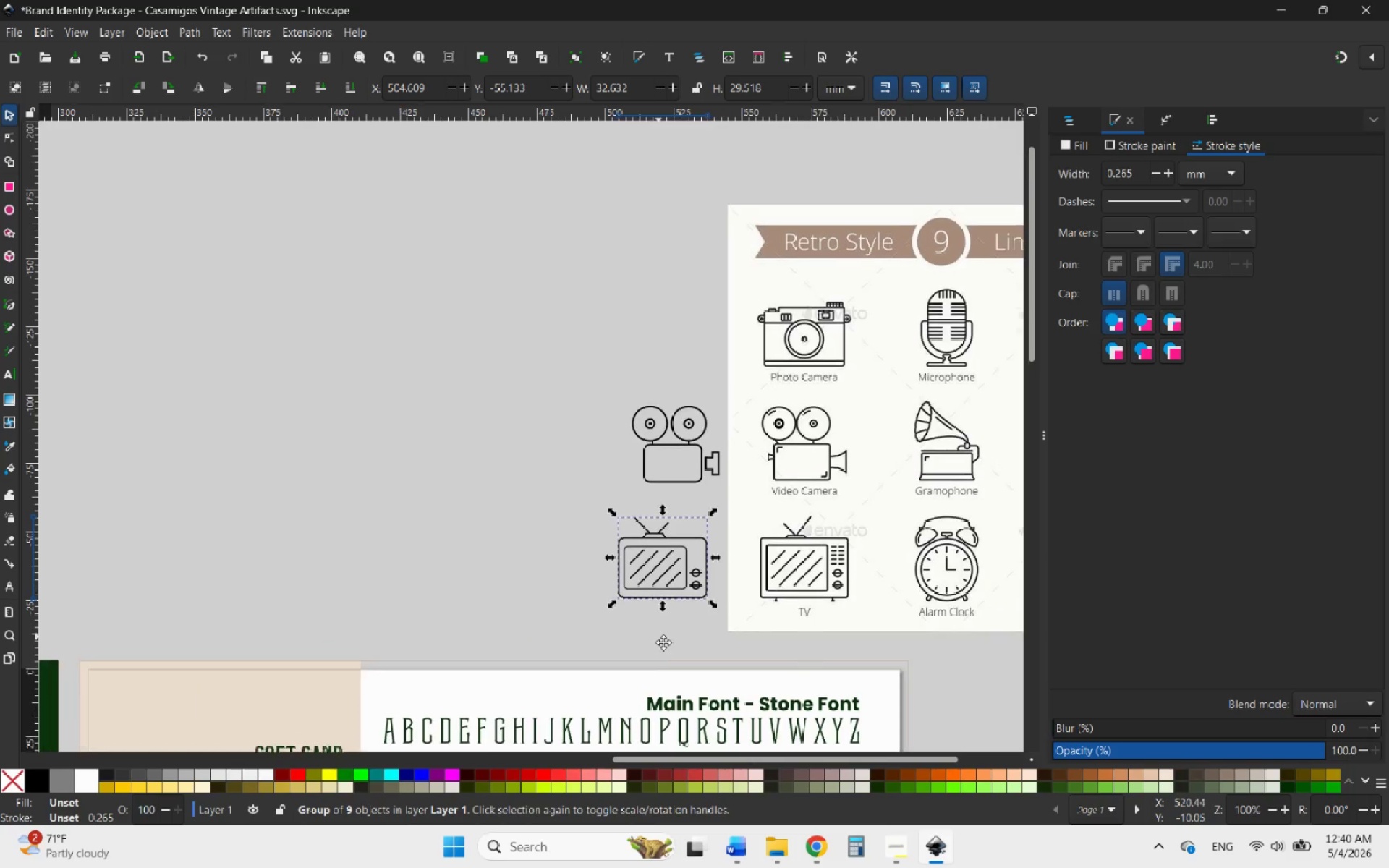 
hold_key(key=ControlLeft, duration=0.62)
scroll: coordinate [662, 587], scroll_direction: up, amount: 3.0
 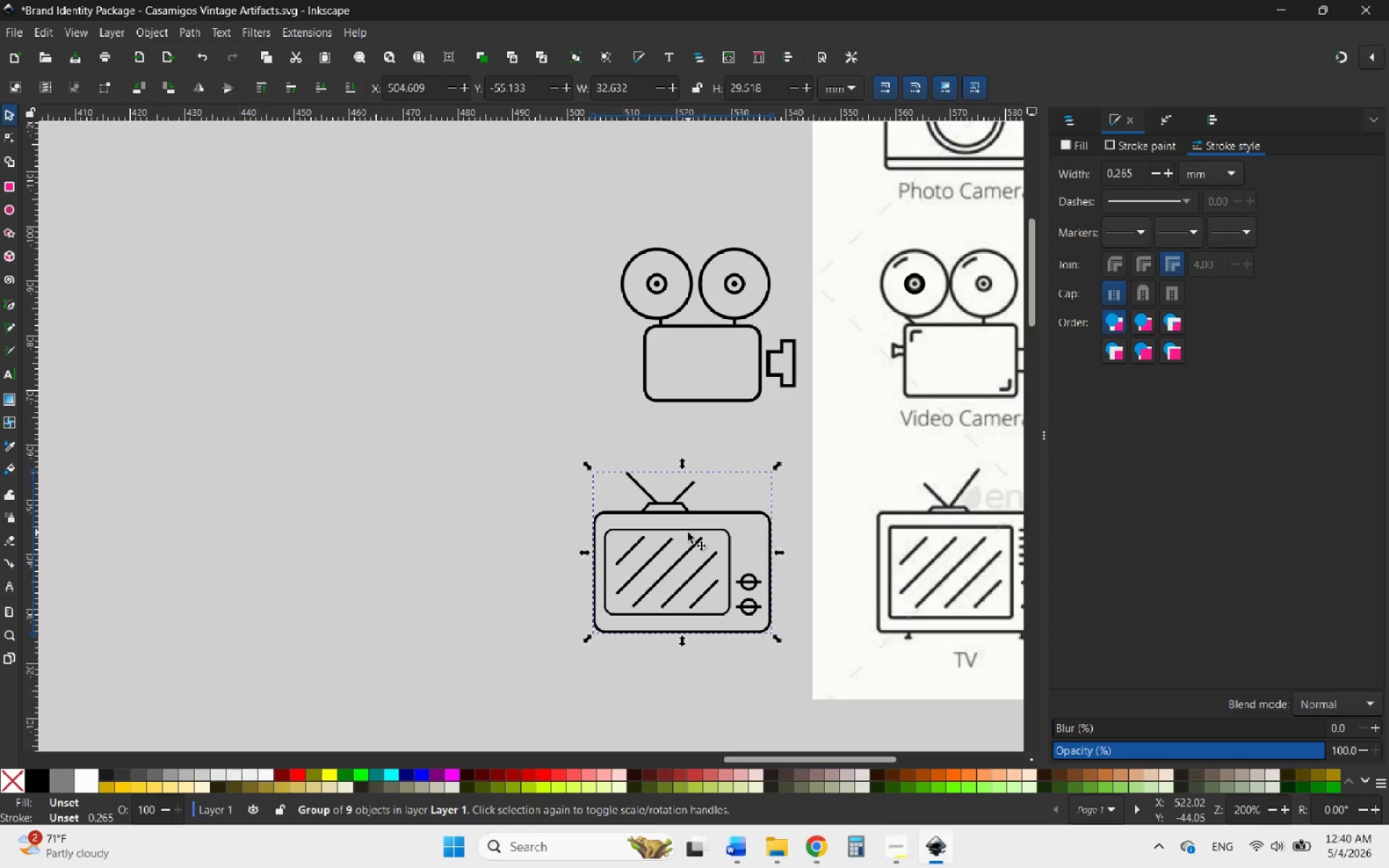 
left_click_drag(start_coordinate=[688, 532], to_coordinate=[449, 360])
 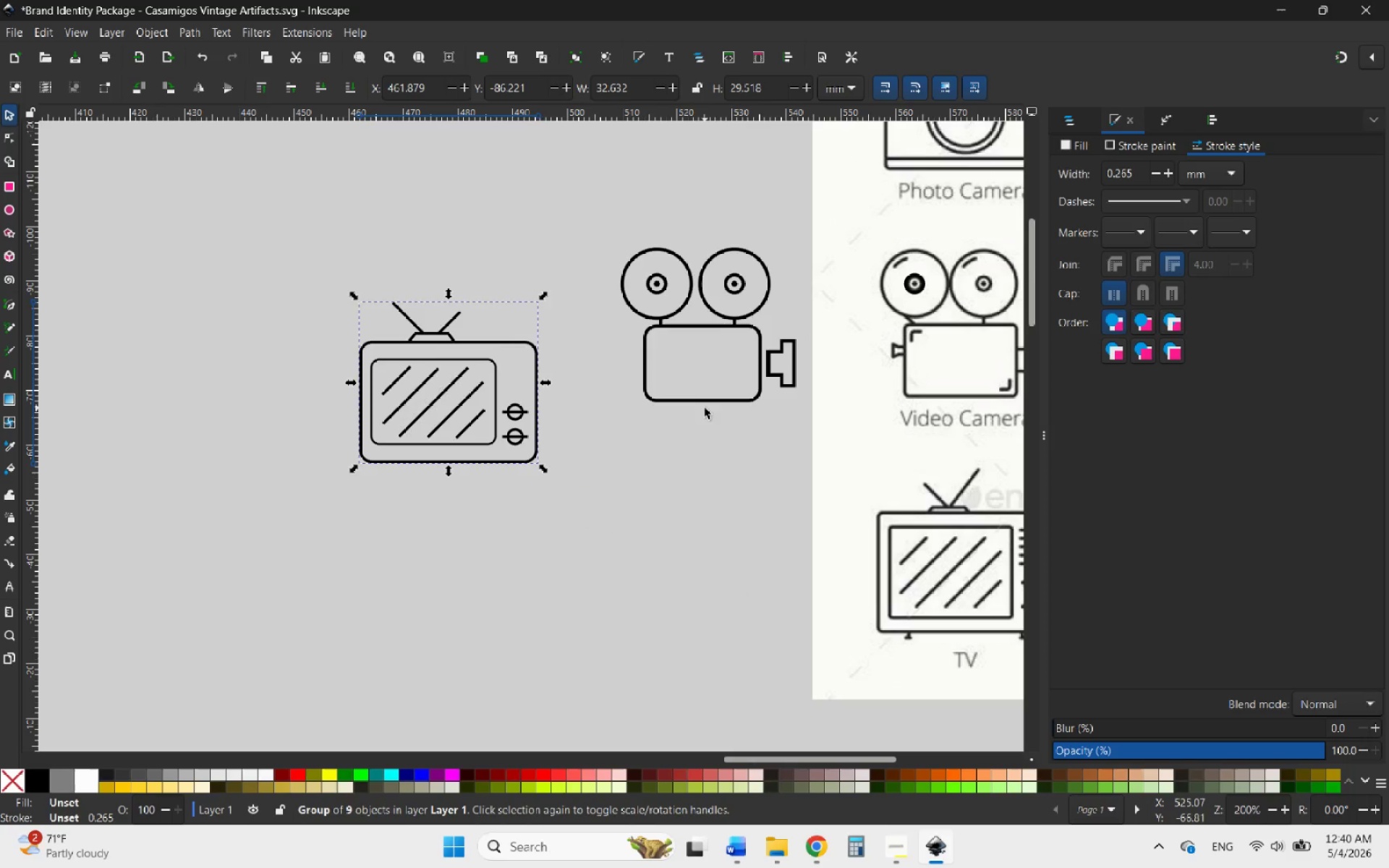 
left_click_drag(start_coordinate=[700, 404], to_coordinate=[365, 344])
 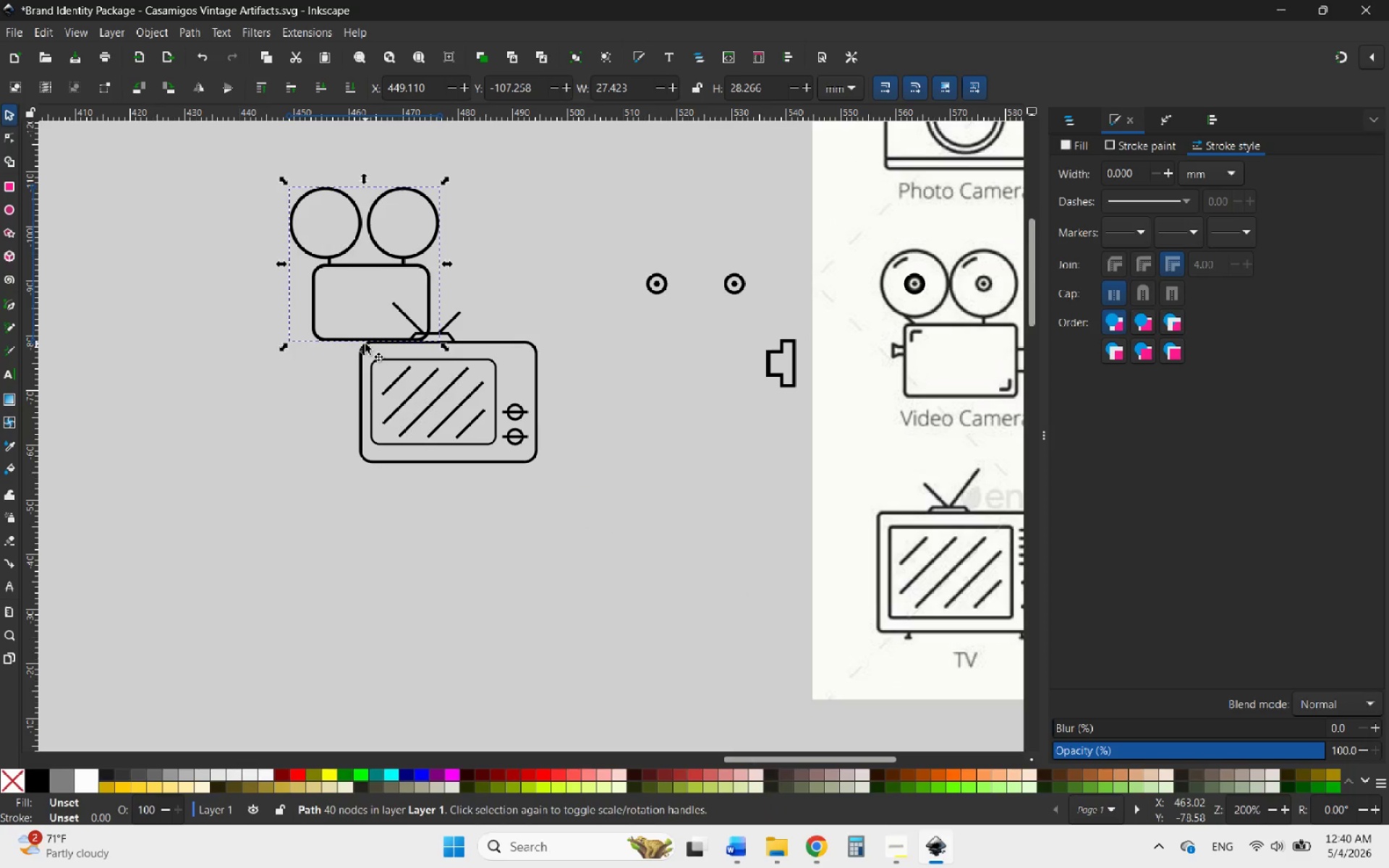 
key(Control+Z)
 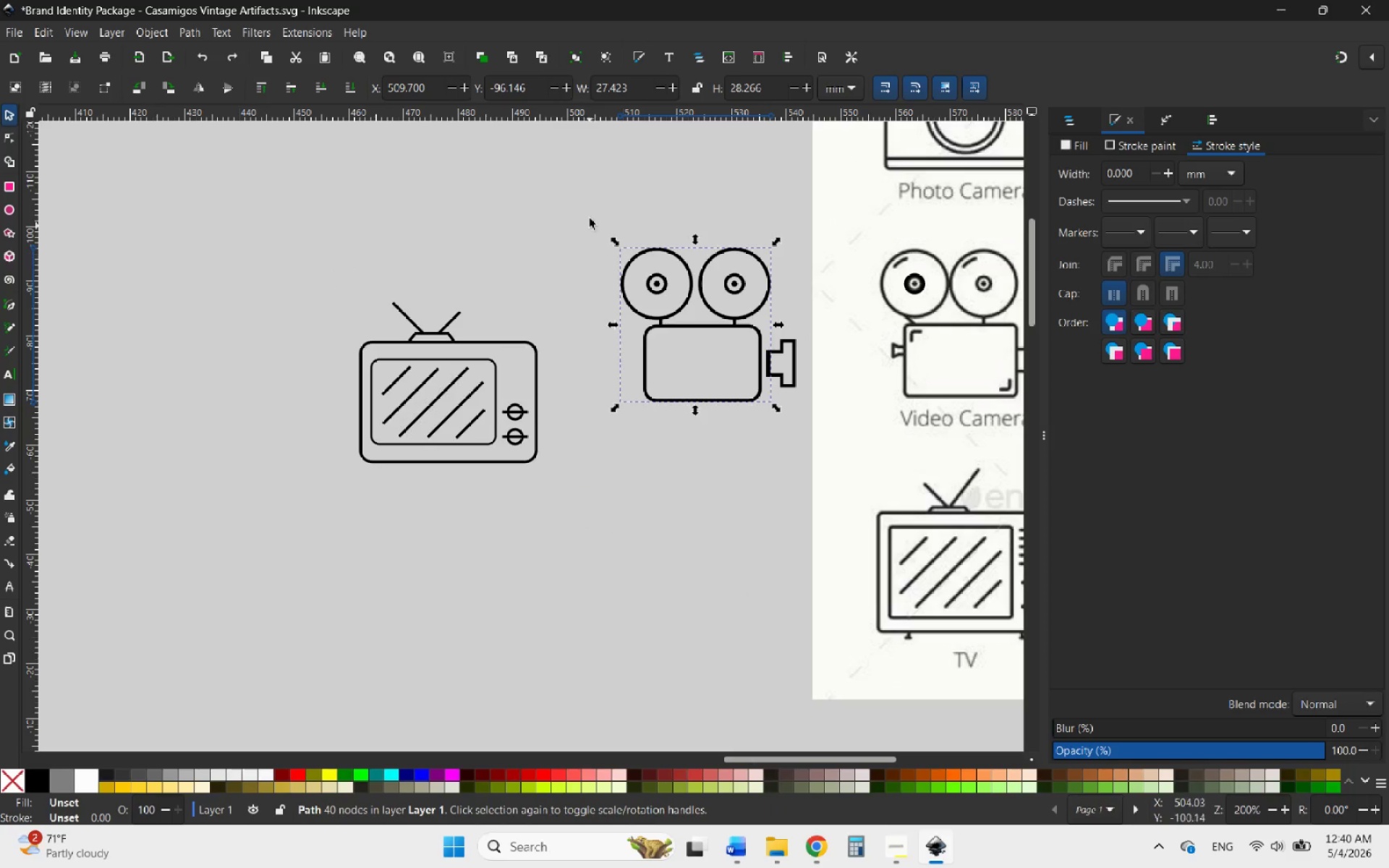 
left_click_drag(start_coordinate=[577, 200], to_coordinate=[827, 445])
 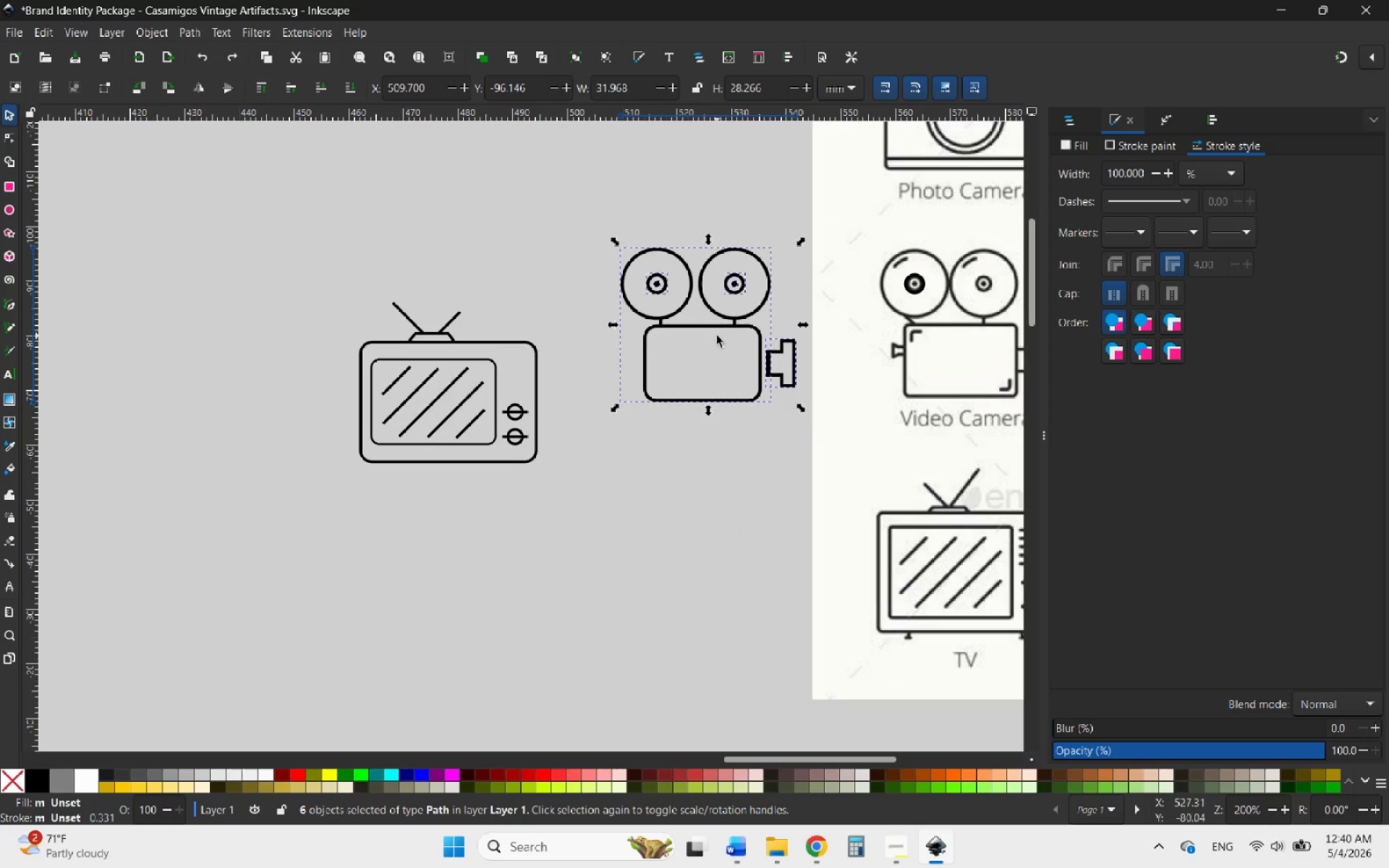 
right_click([712, 327])
 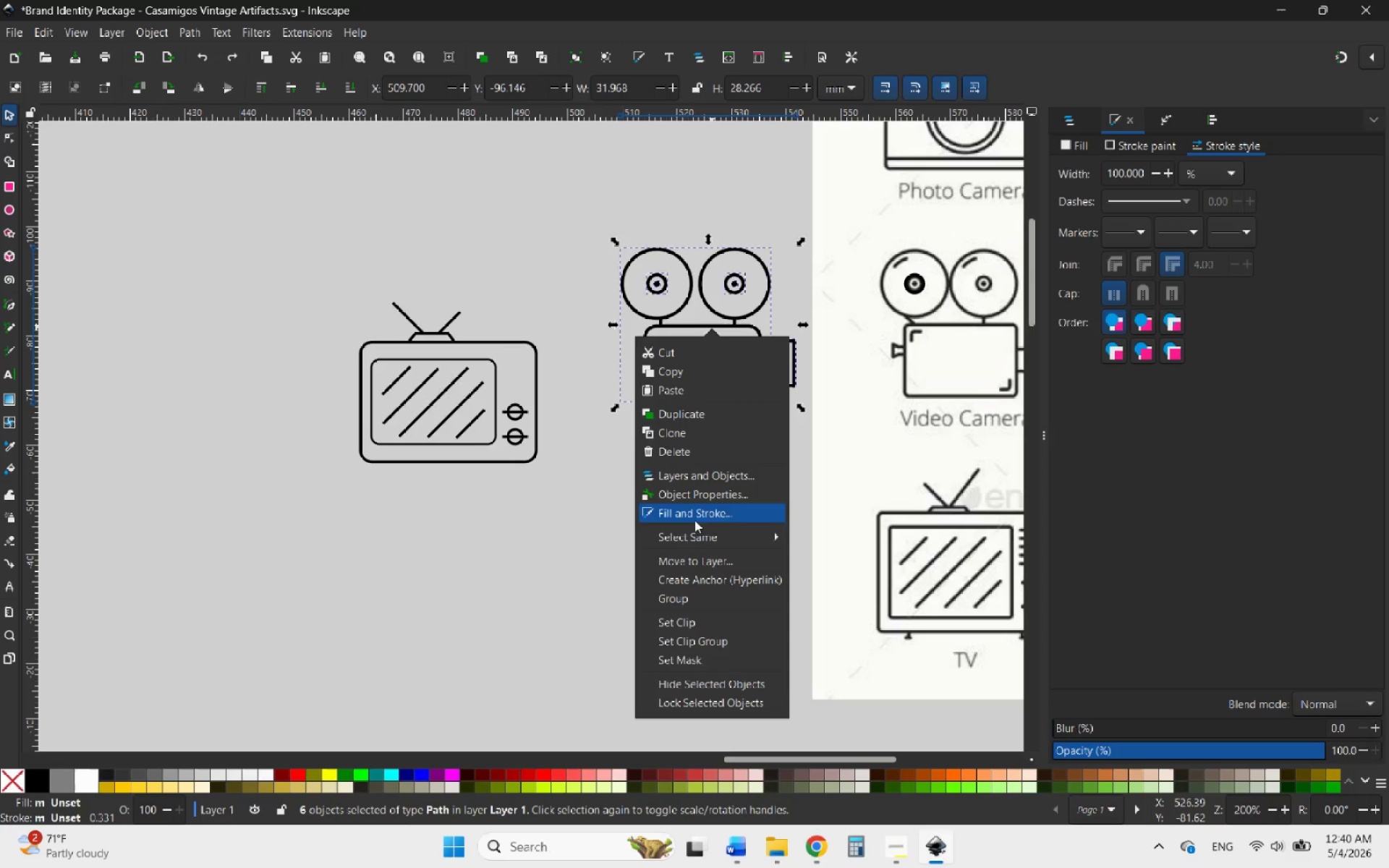 
wait(5.91)
 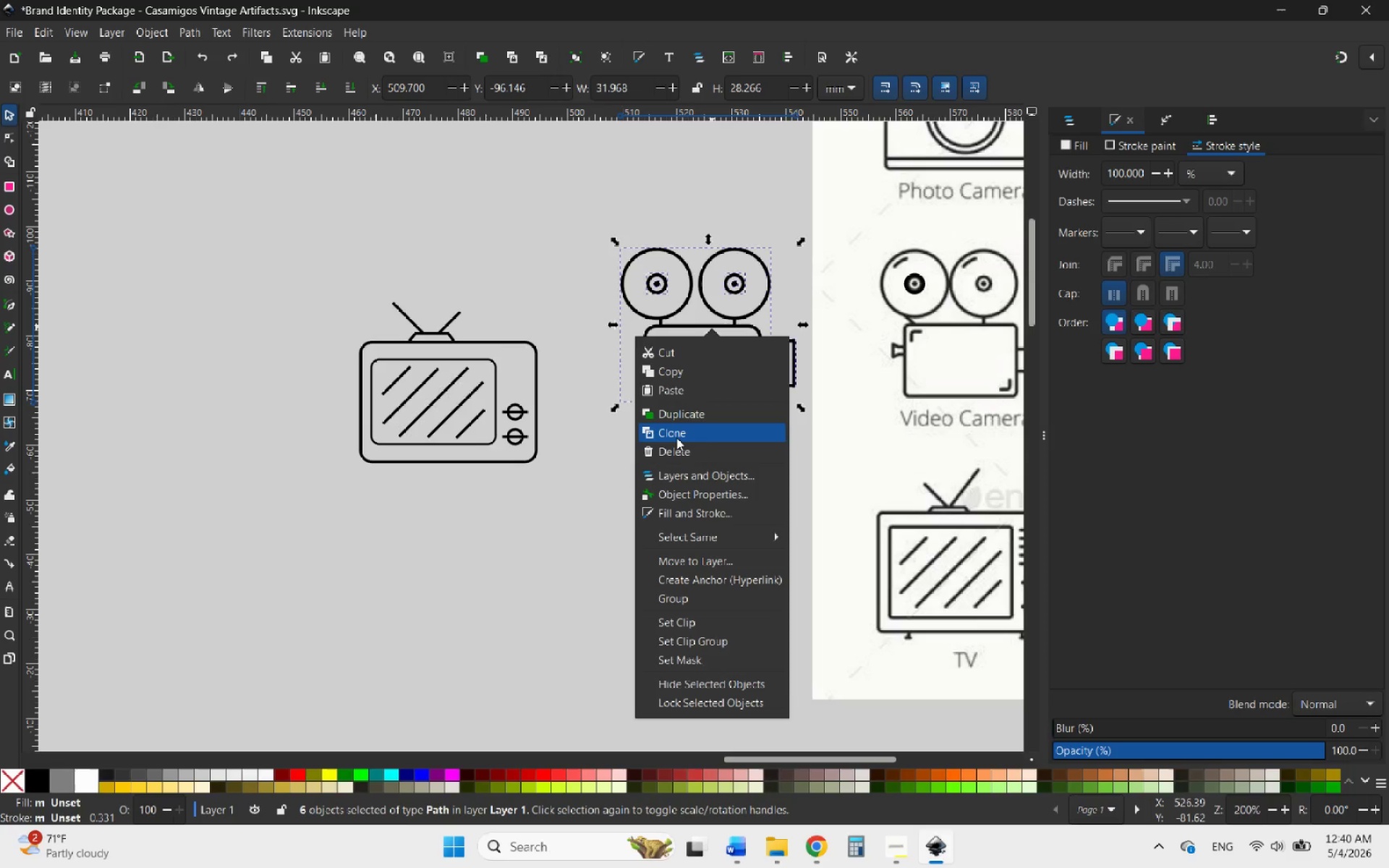 
left_click([679, 601])
 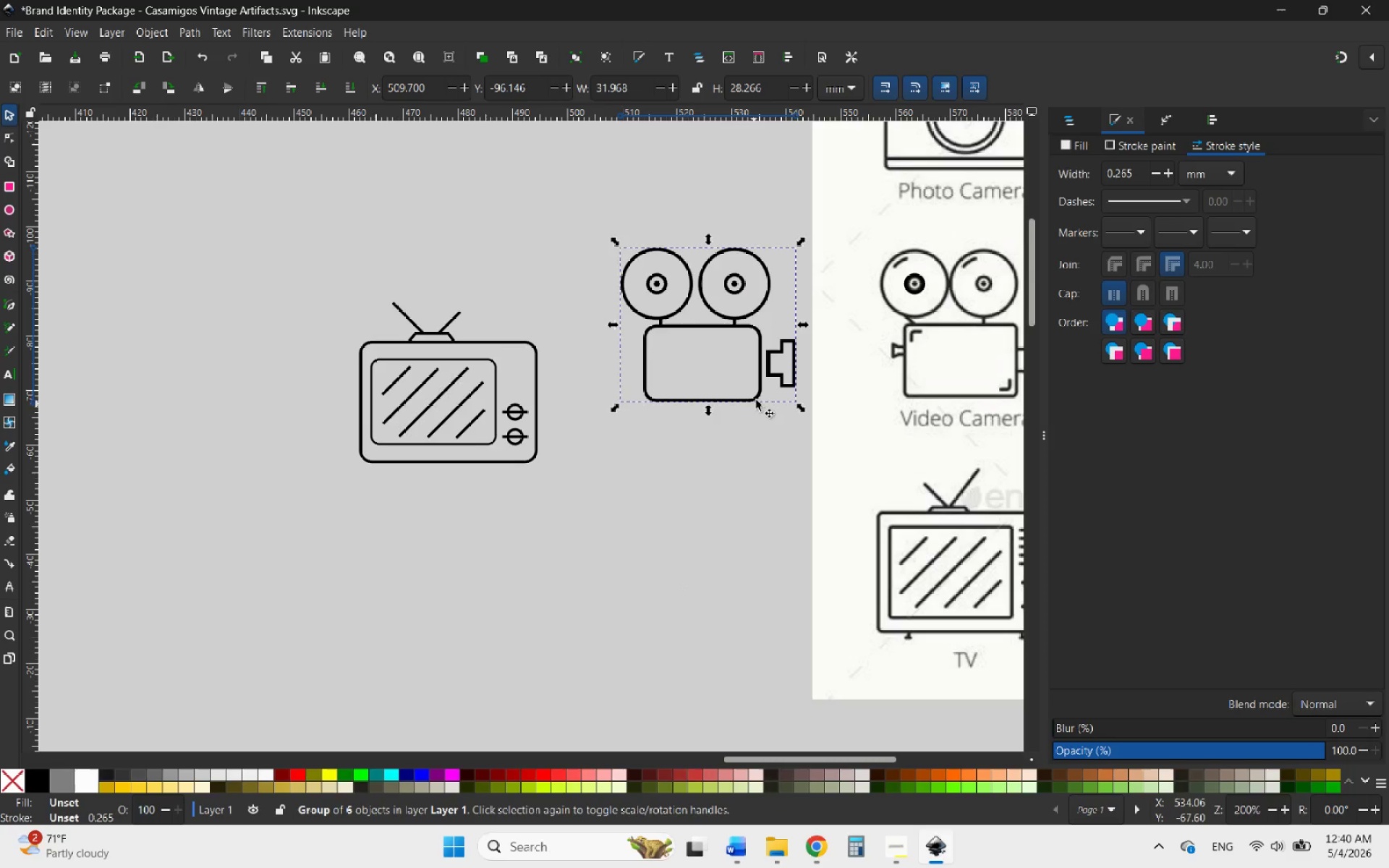 
left_click_drag(start_coordinate=[759, 393], to_coordinate=[496, 627])
 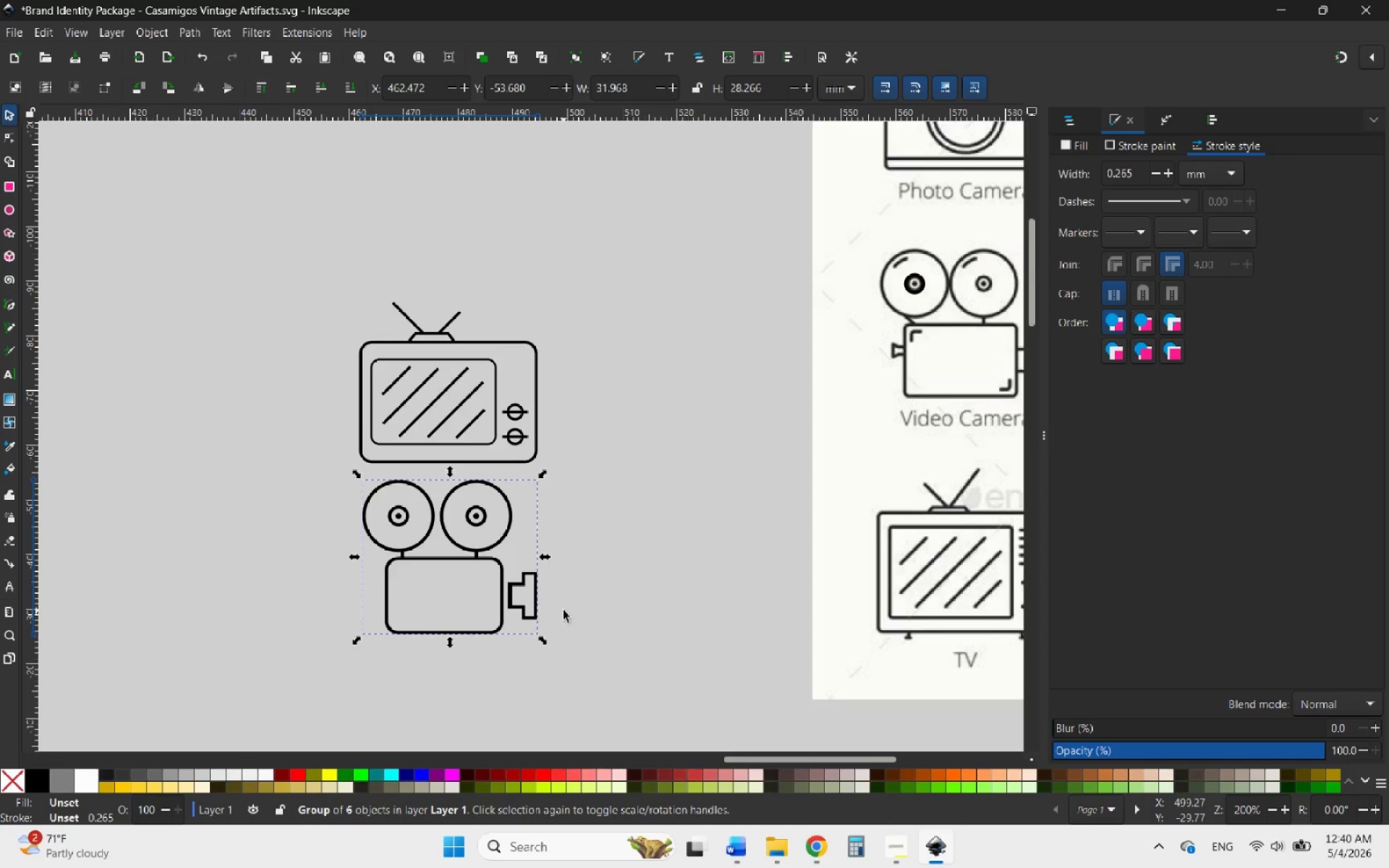 
hold_key(key=ControlLeft, duration=0.38)
scroll: coordinate [564, 610], scroll_direction: down, amount: 3.0
 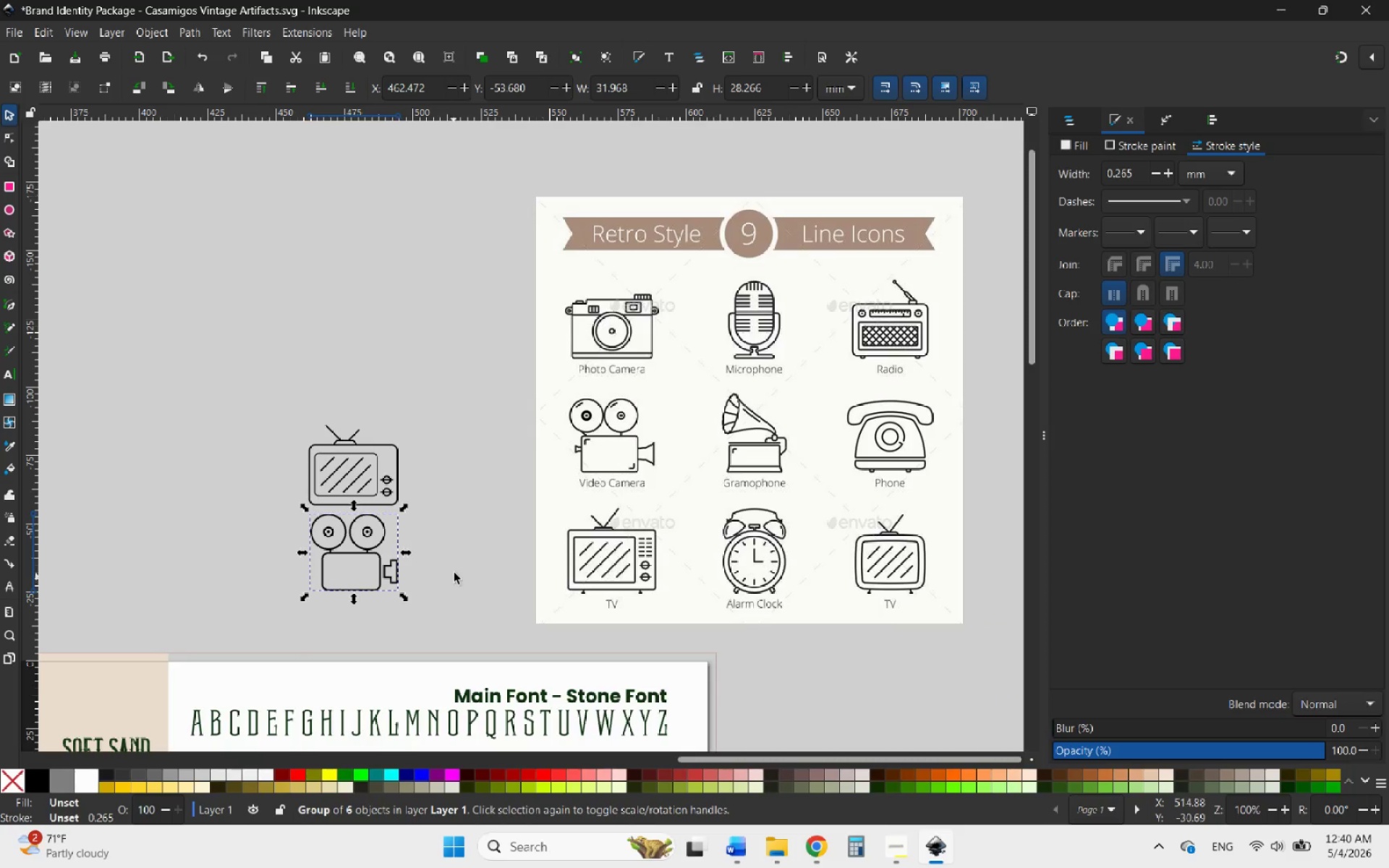 
left_click_drag(start_coordinate=[512, 511], to_coordinate=[509, 513])
 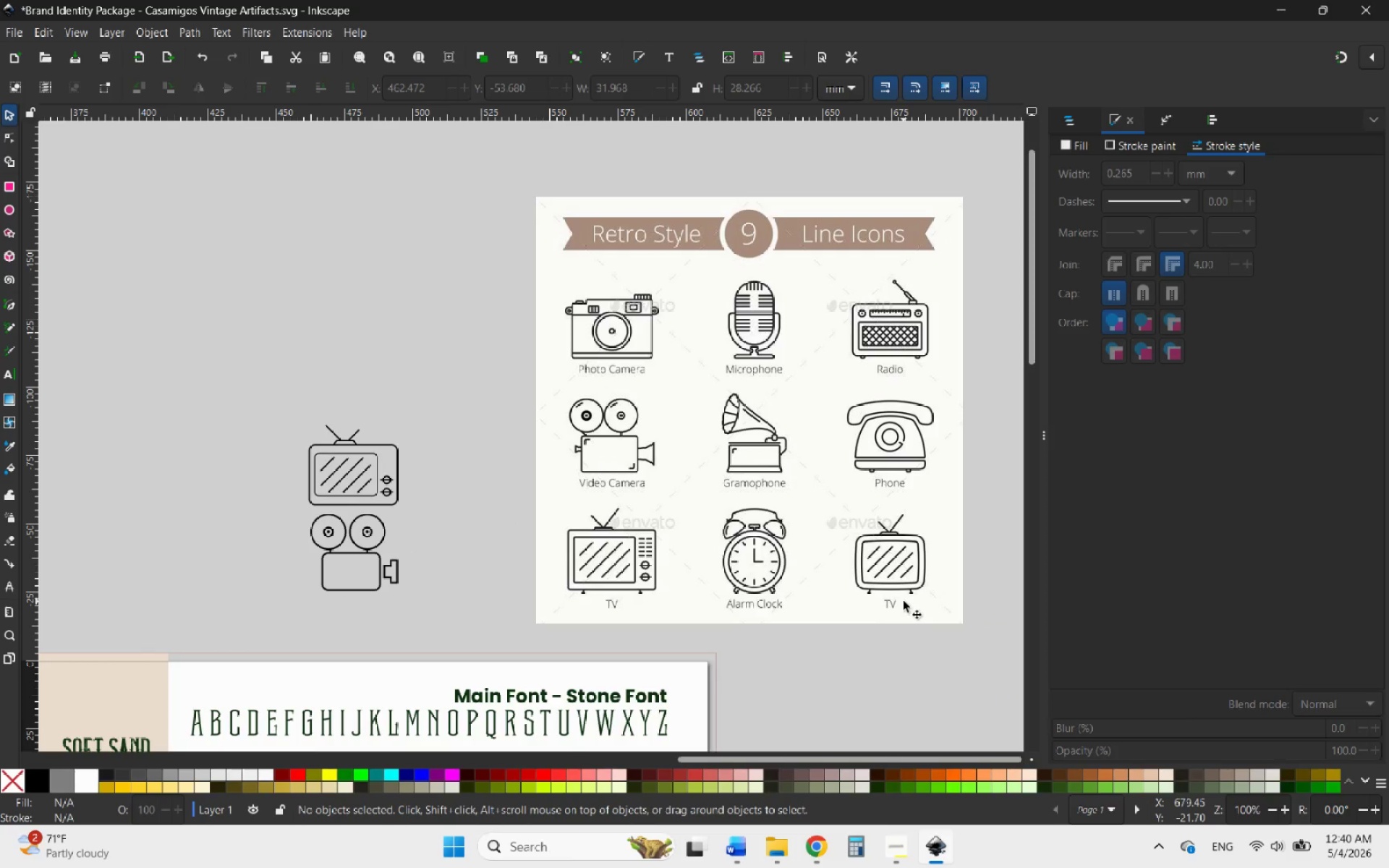 
hold_key(key=ControlLeft, duration=5.03)
scroll: coordinate [780, 302], scroll_direction: up, amount: 3.0
 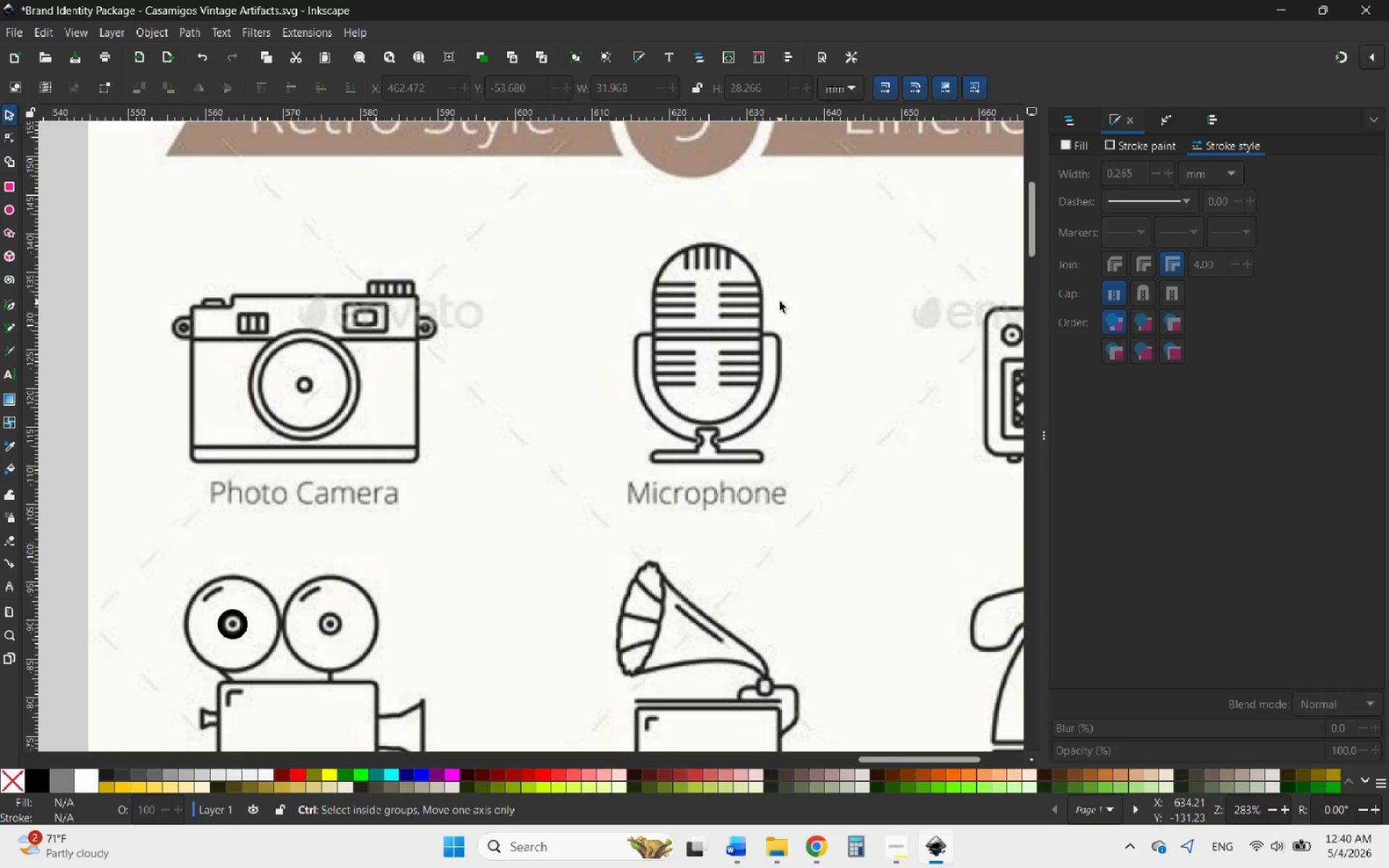 
scroll: coordinate [780, 302], scroll_direction: down, amount: 4.0
 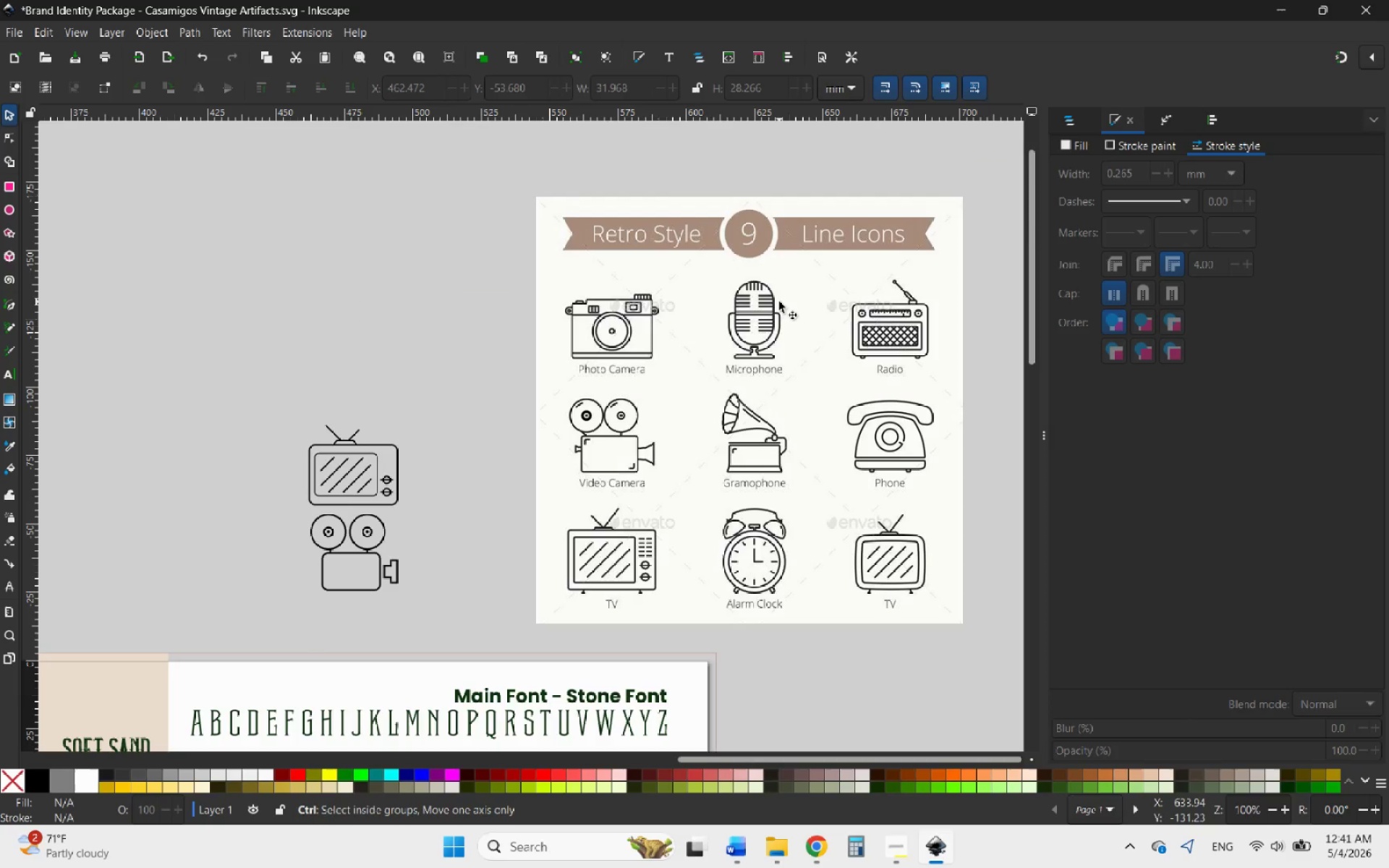 
scroll: coordinate [812, 317], scroll_direction: up, amount: 5.0
 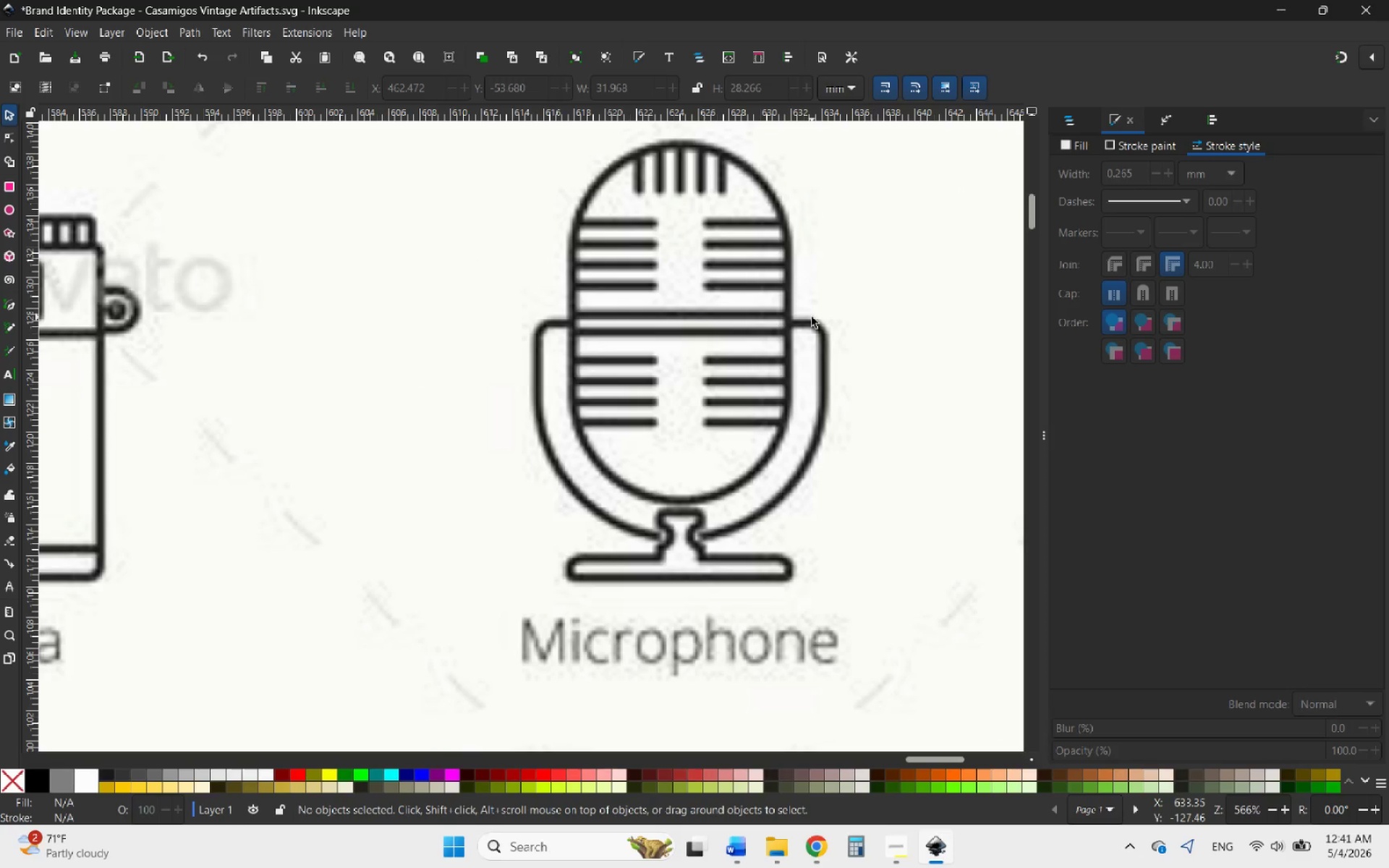 
scroll: coordinate [797, 324], scroll_direction: down, amount: 2.0
 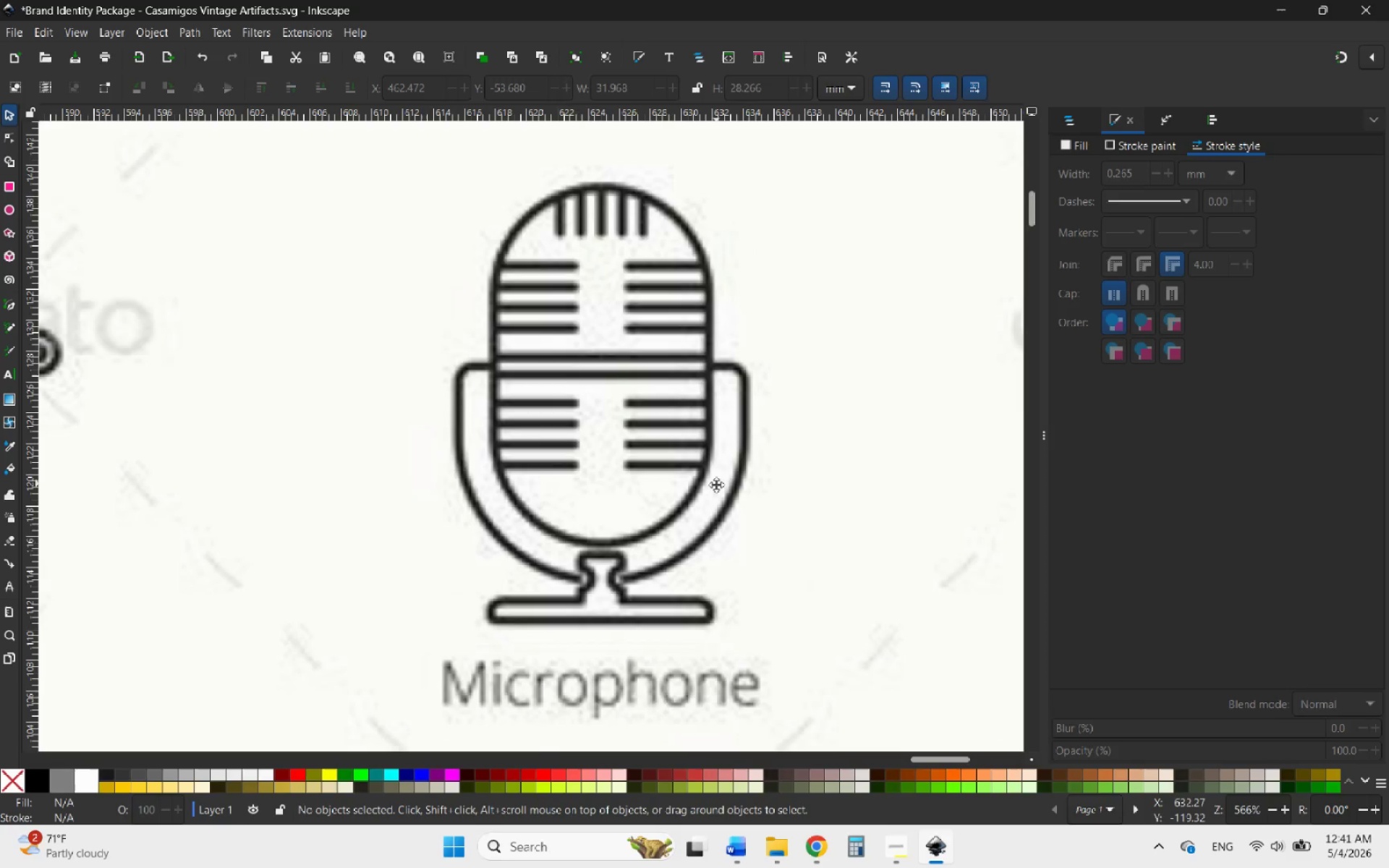 
scroll: coordinate [716, 485], scroll_direction: up, amount: 1.0
 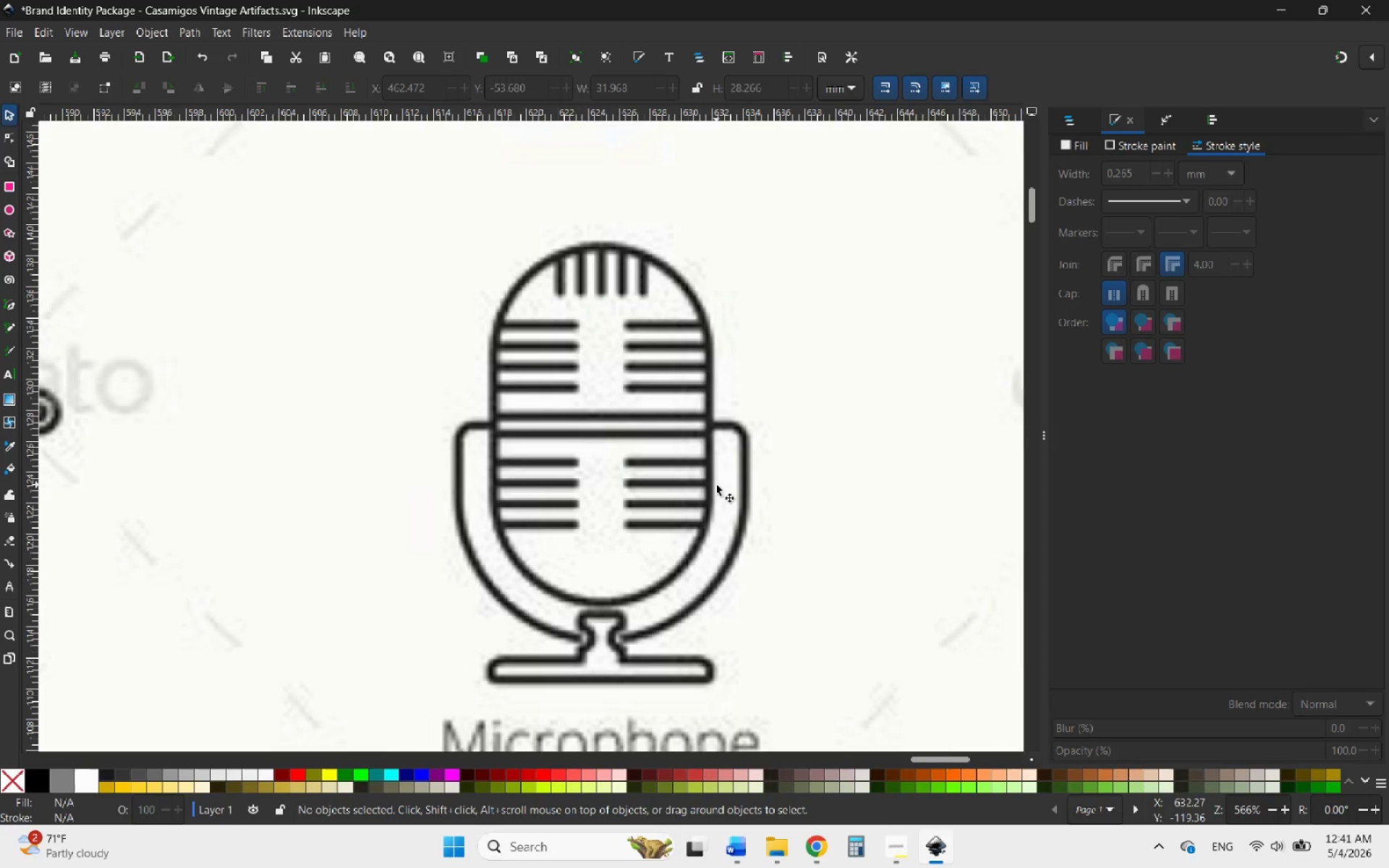 
wait(6.69)
 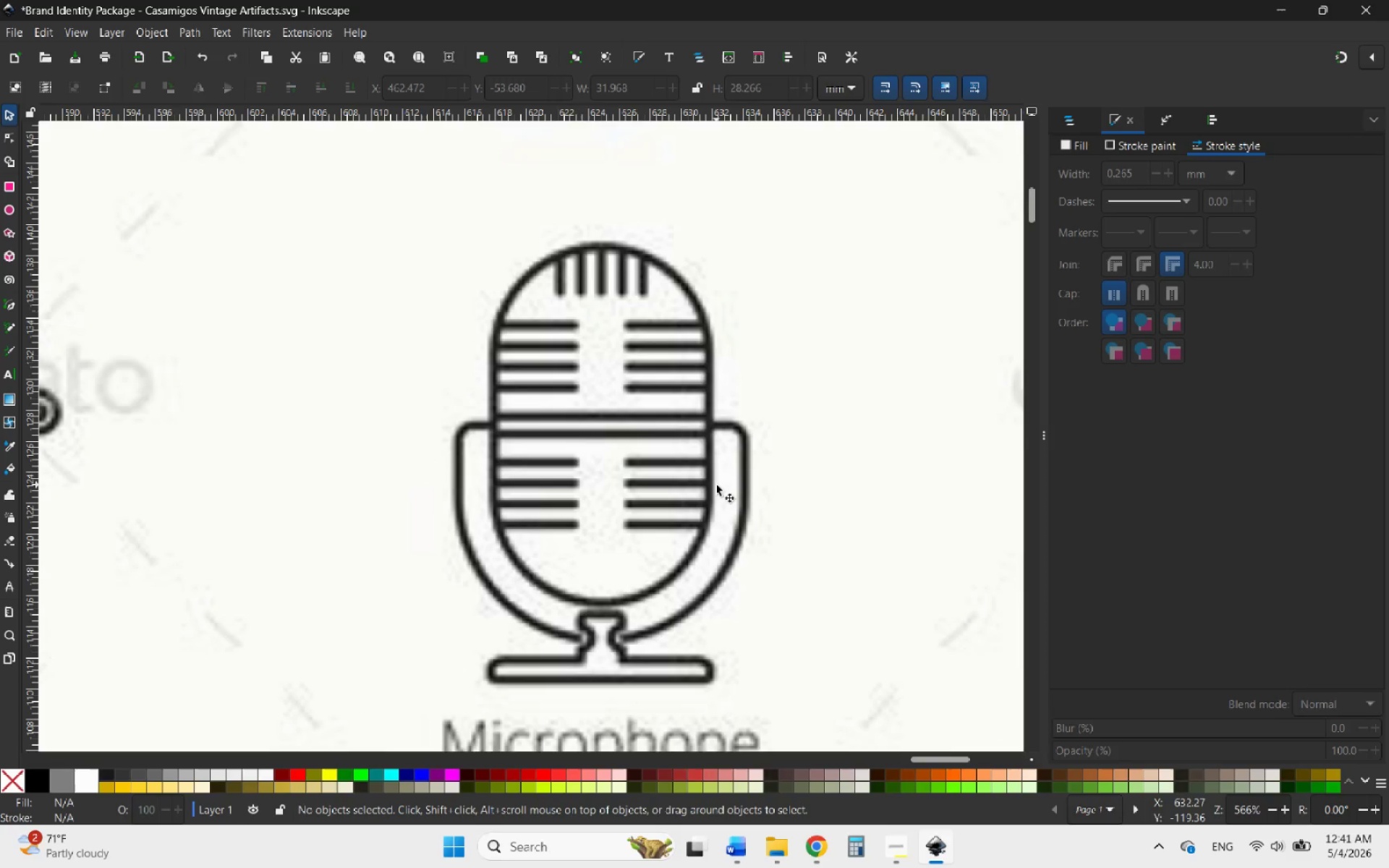 
mouse_move([7, 188])
 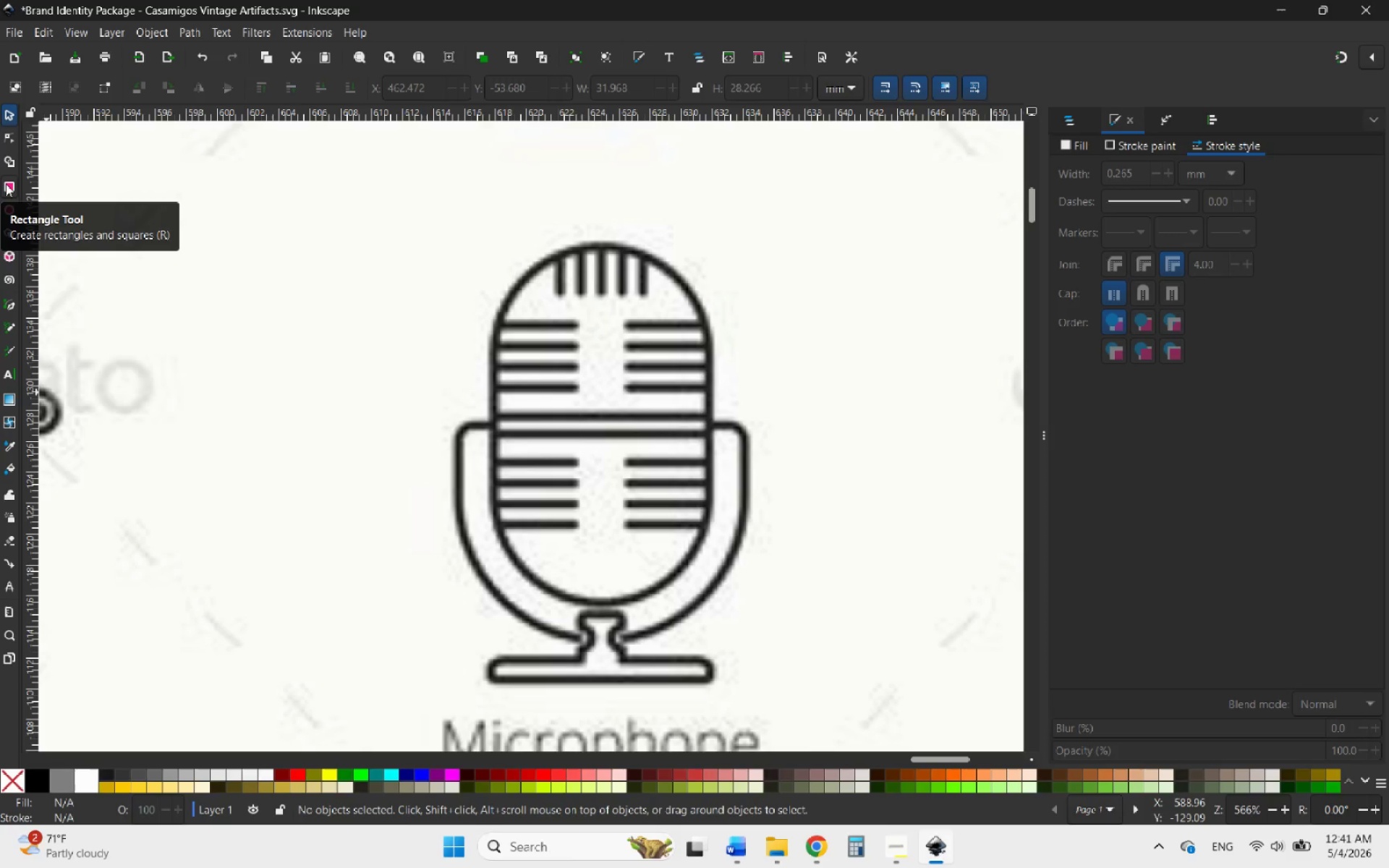 
left_click([6, 184])
 